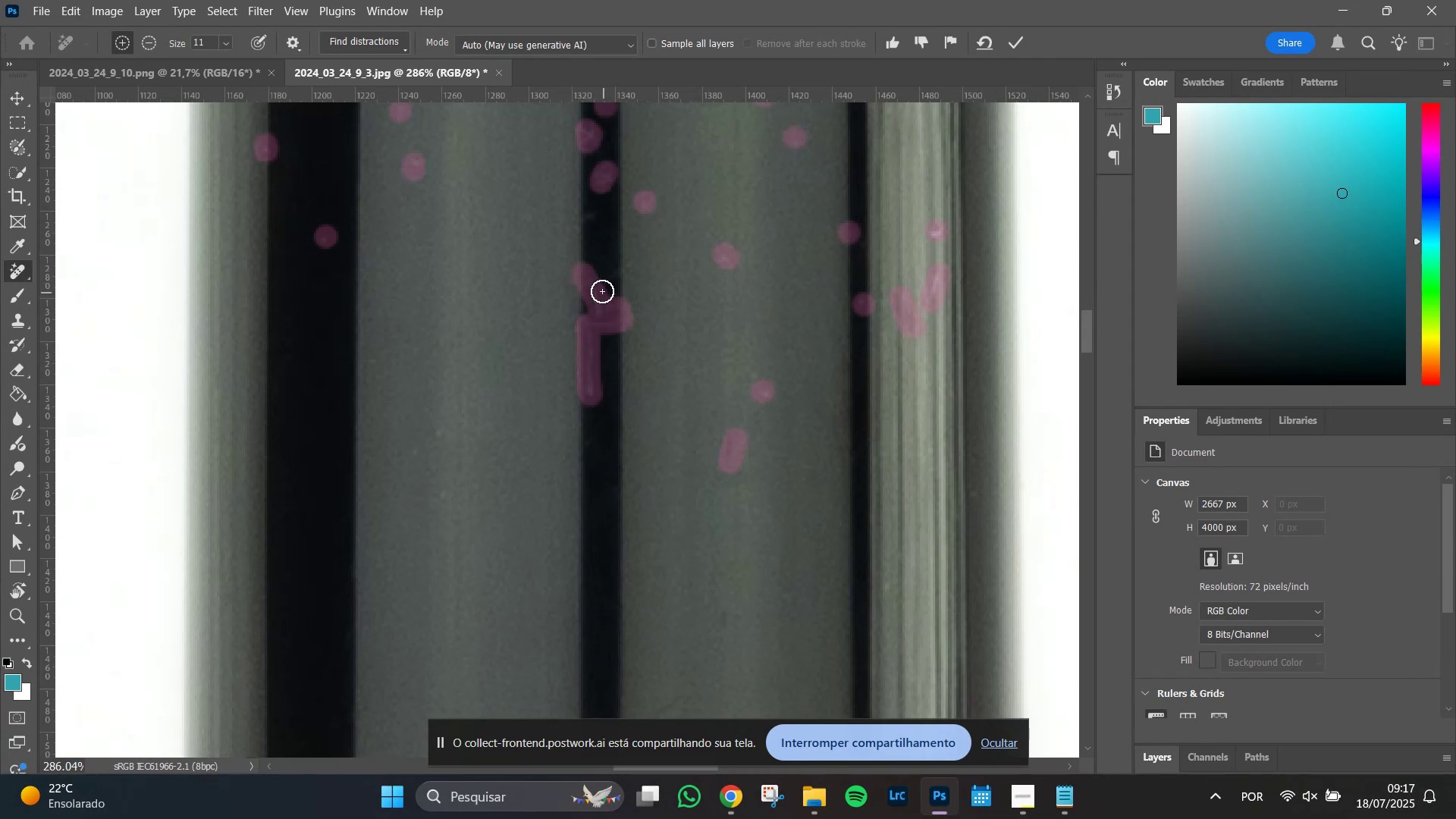 
left_click_drag(start_coordinate=[601, 287], to_coordinate=[617, 275])
 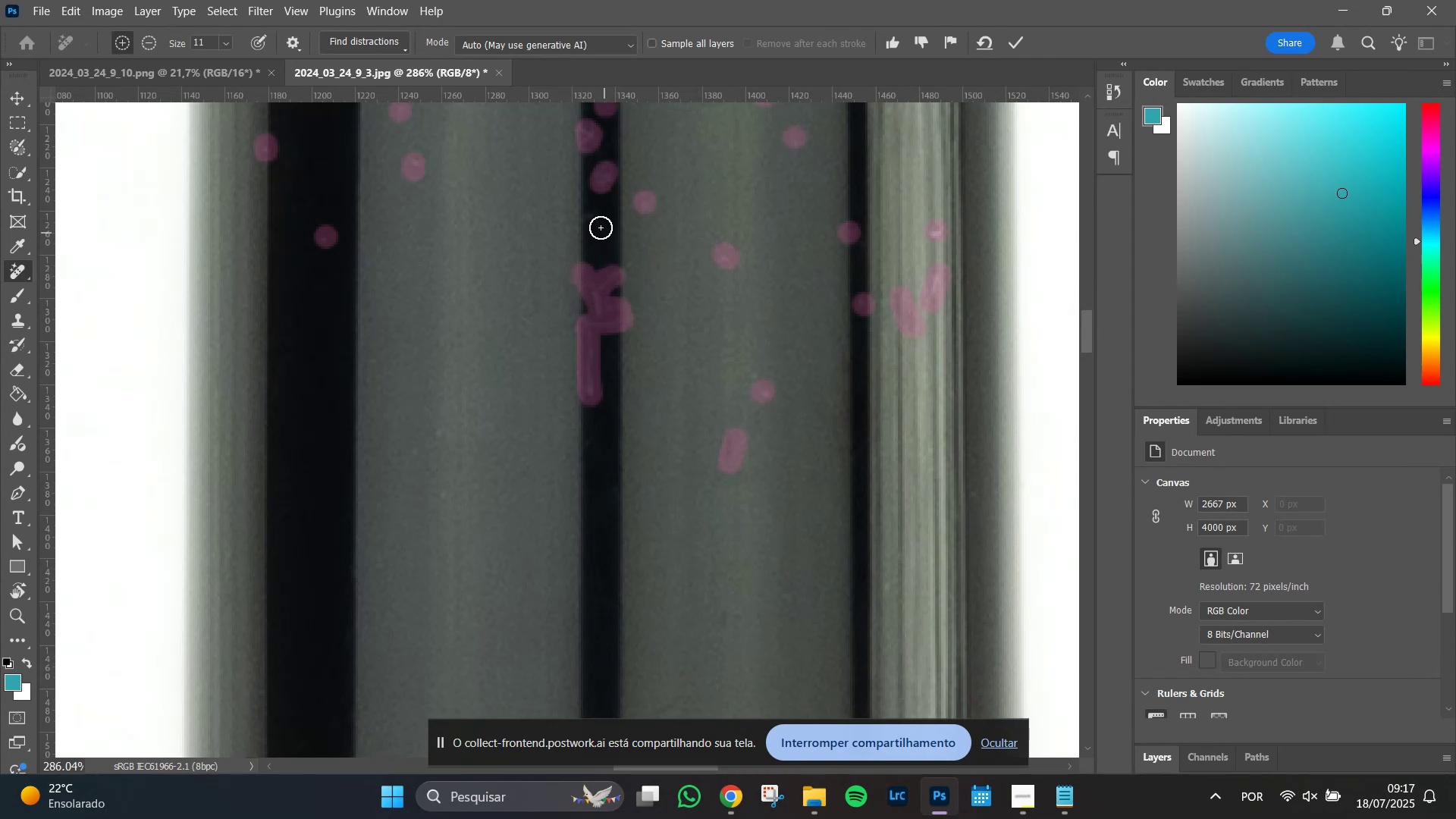 
left_click_drag(start_coordinate=[591, 218], to_coordinate=[568, 228])
 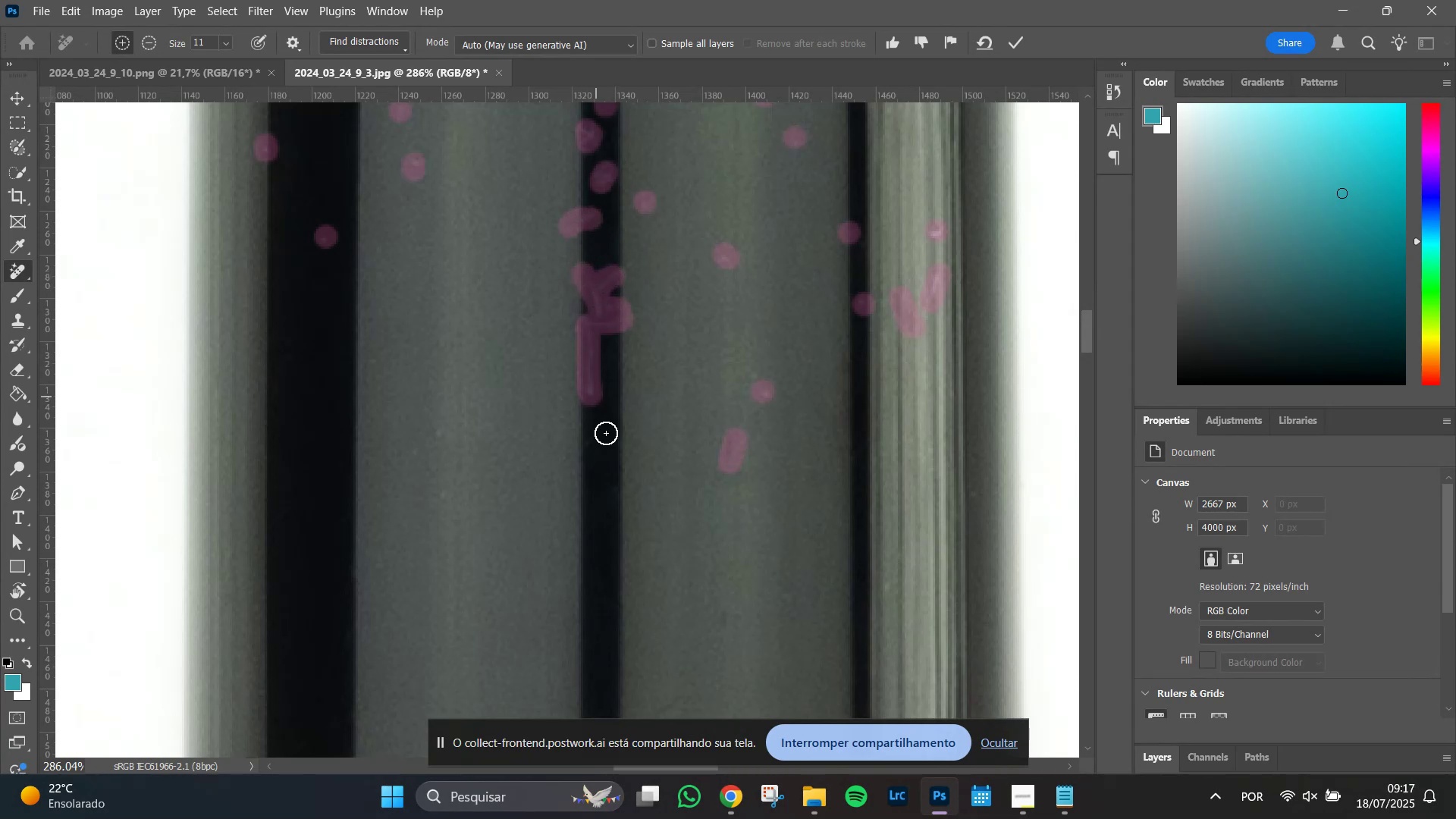 
hold_key(key=Space, duration=1.51)
 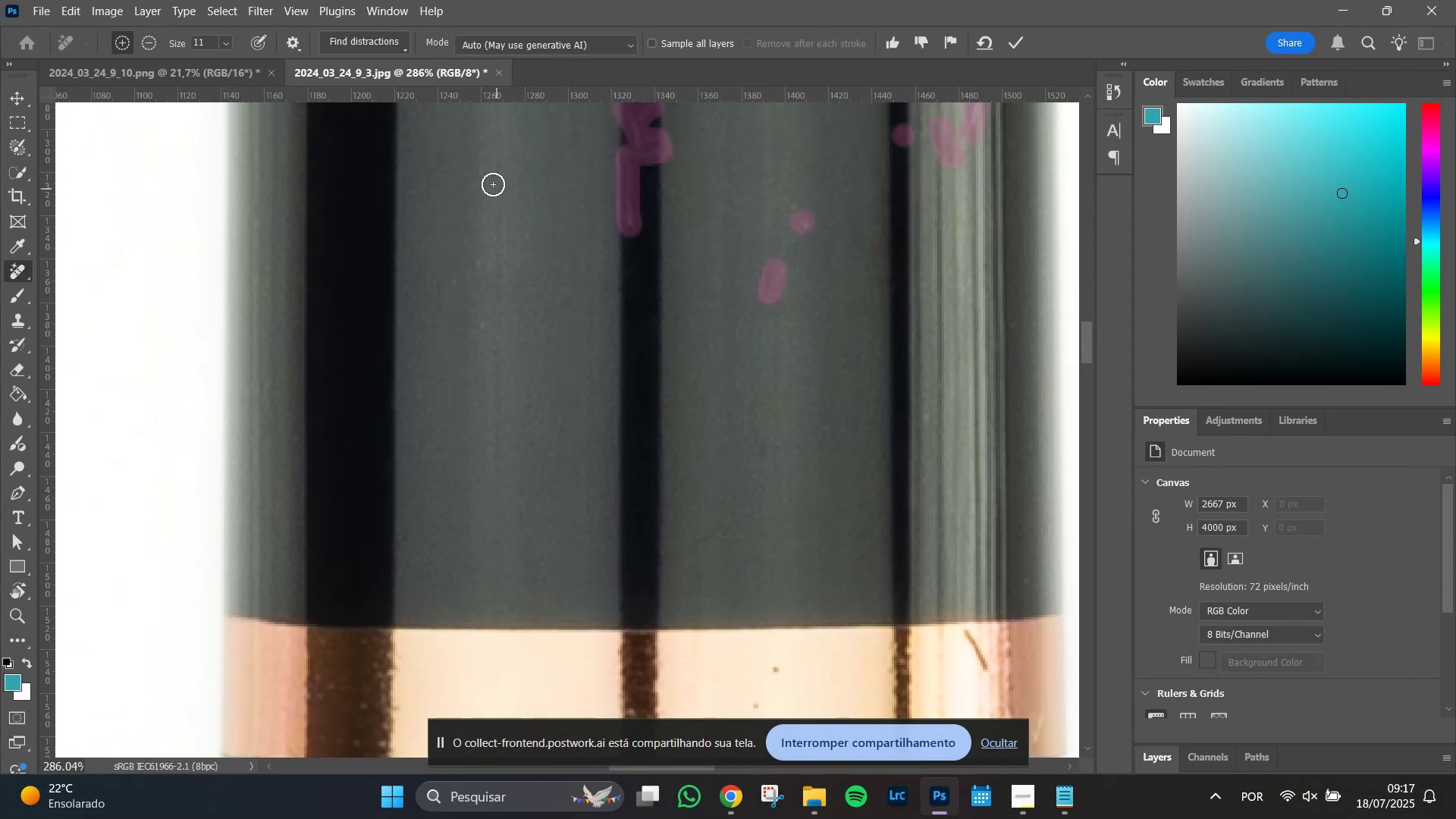 
left_click_drag(start_coordinate=[629, 546], to_coordinate=[668, 377])
 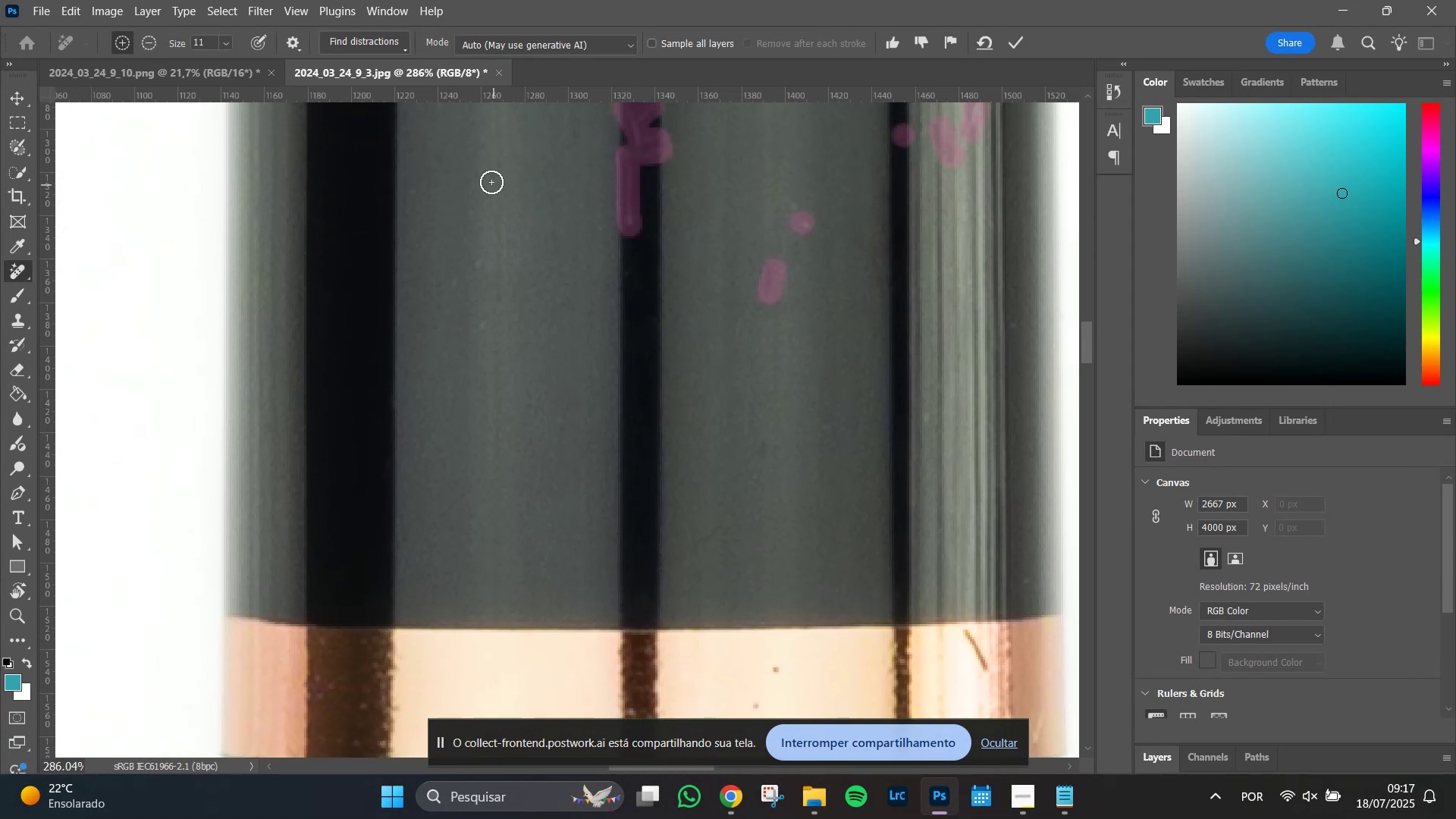 
hold_key(key=Space, duration=0.39)
 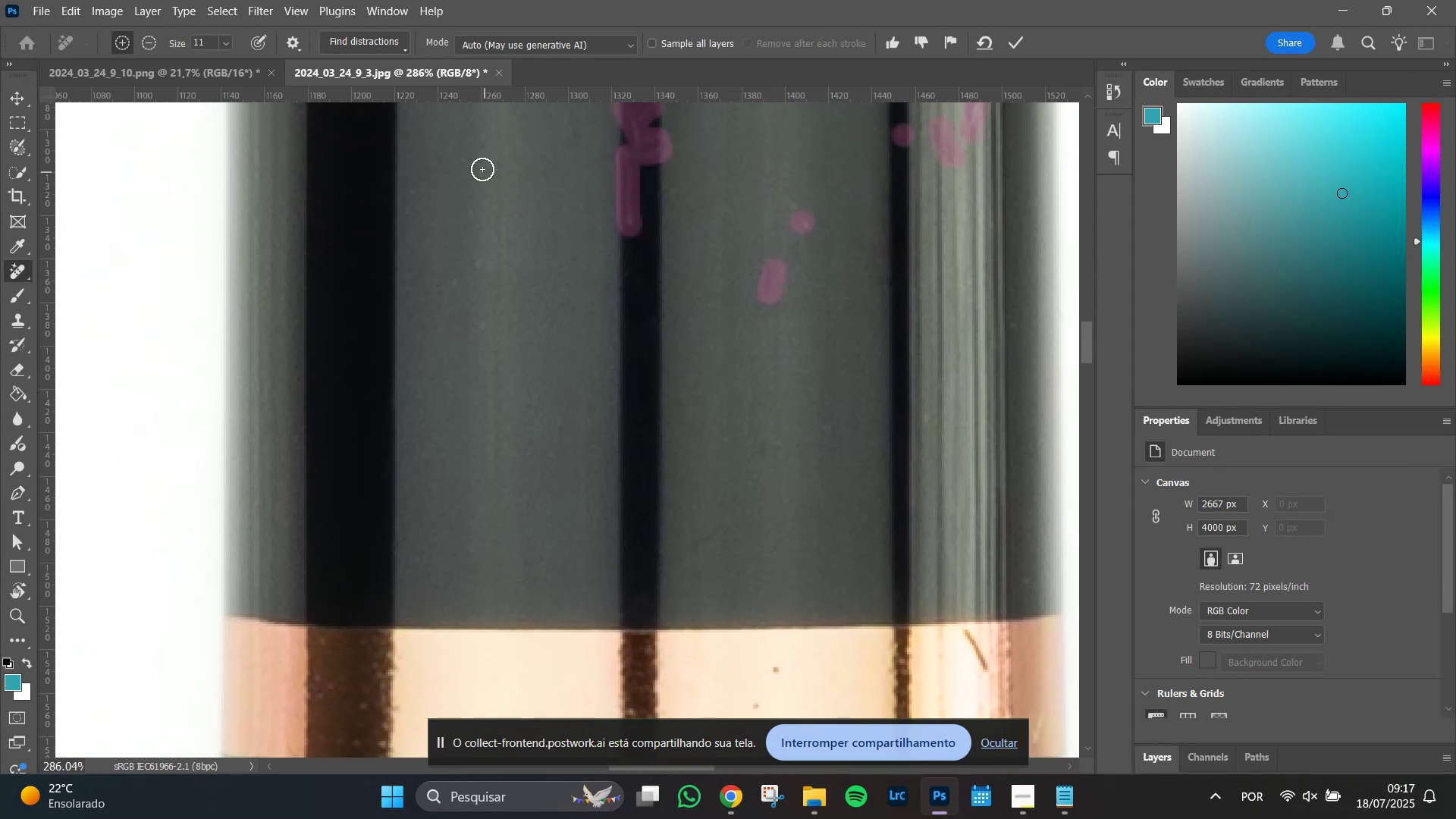 
left_click([482, 169])
 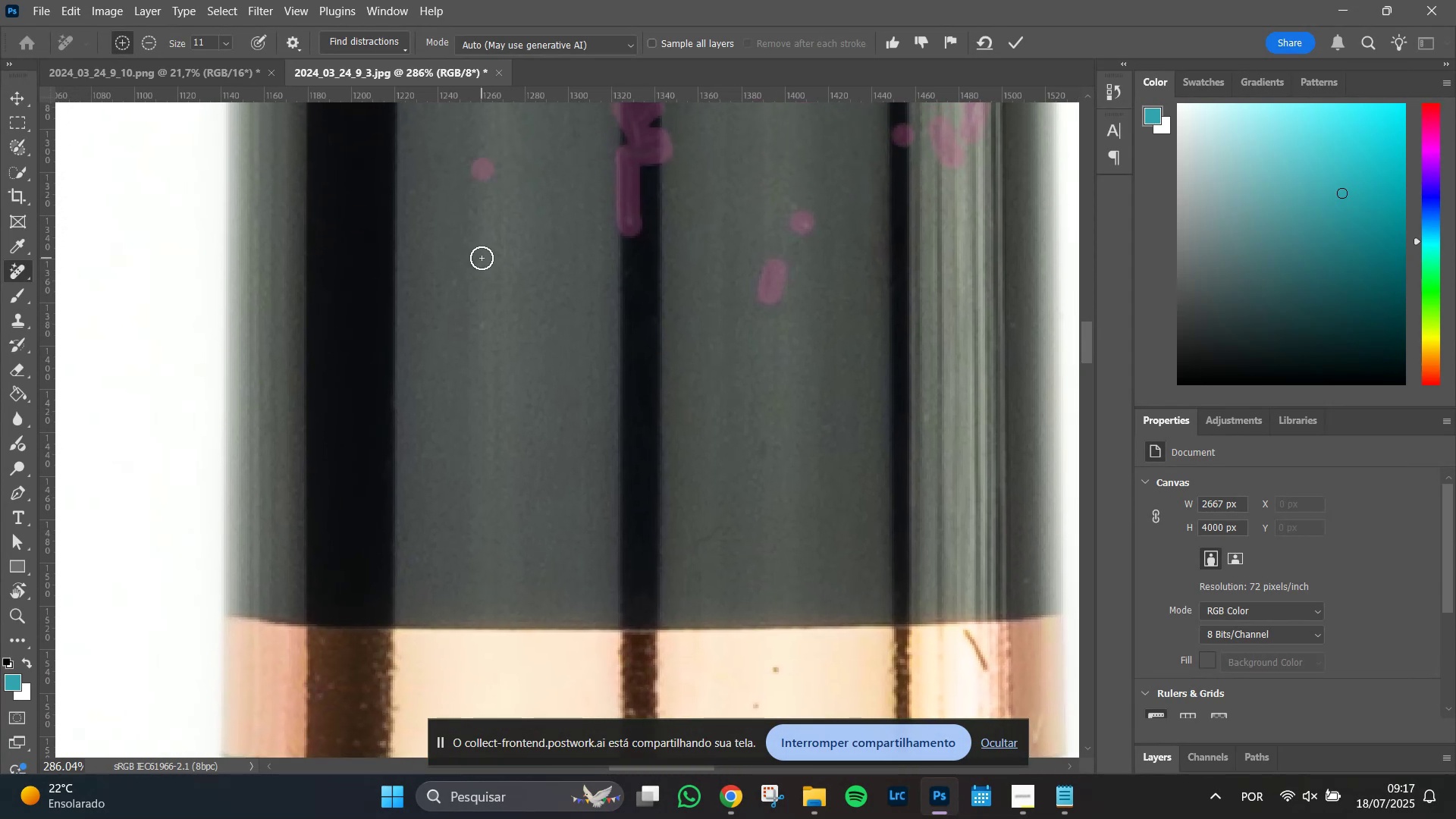 
left_click([482, 258])
 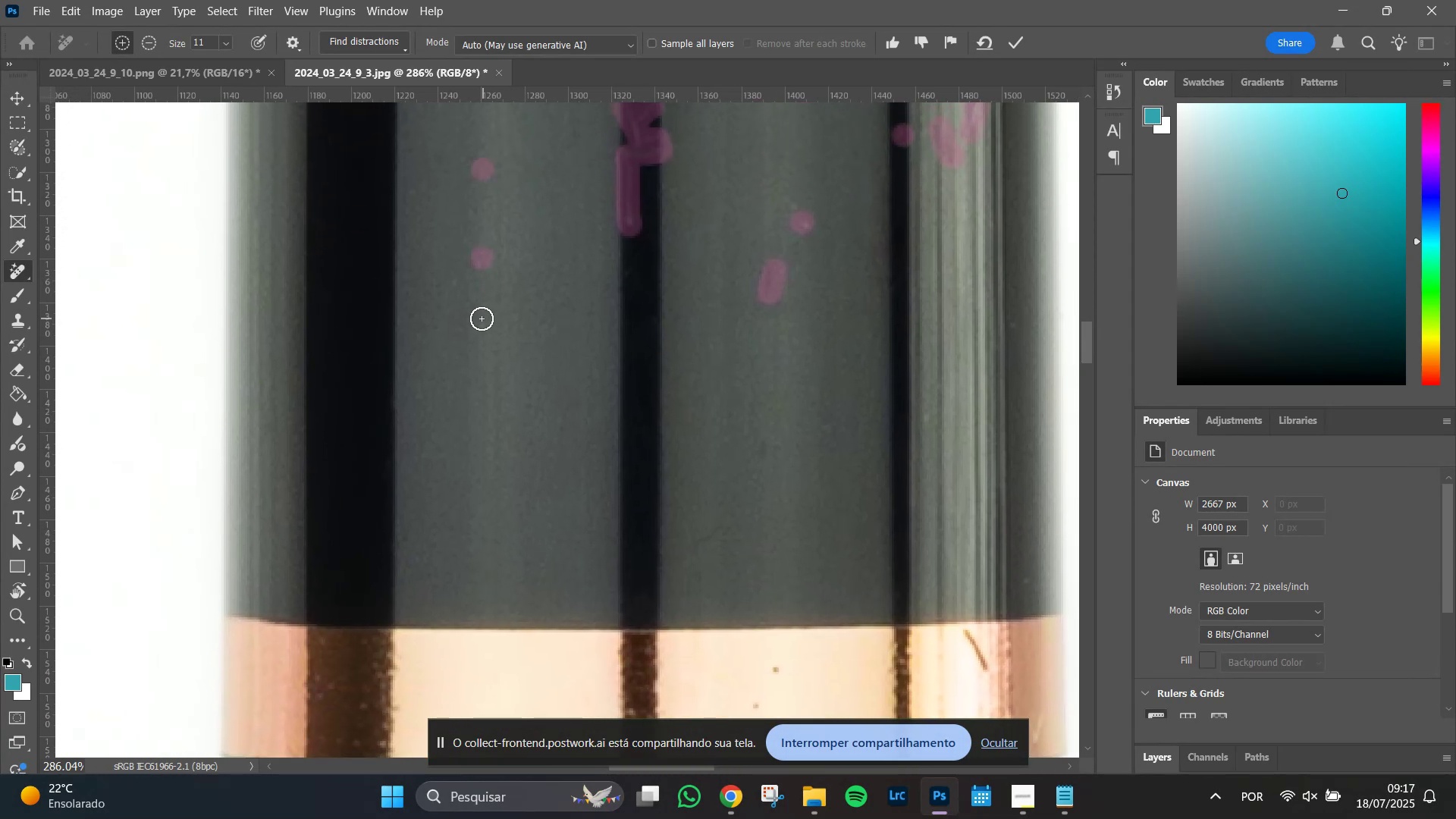 
left_click([482, 316])
 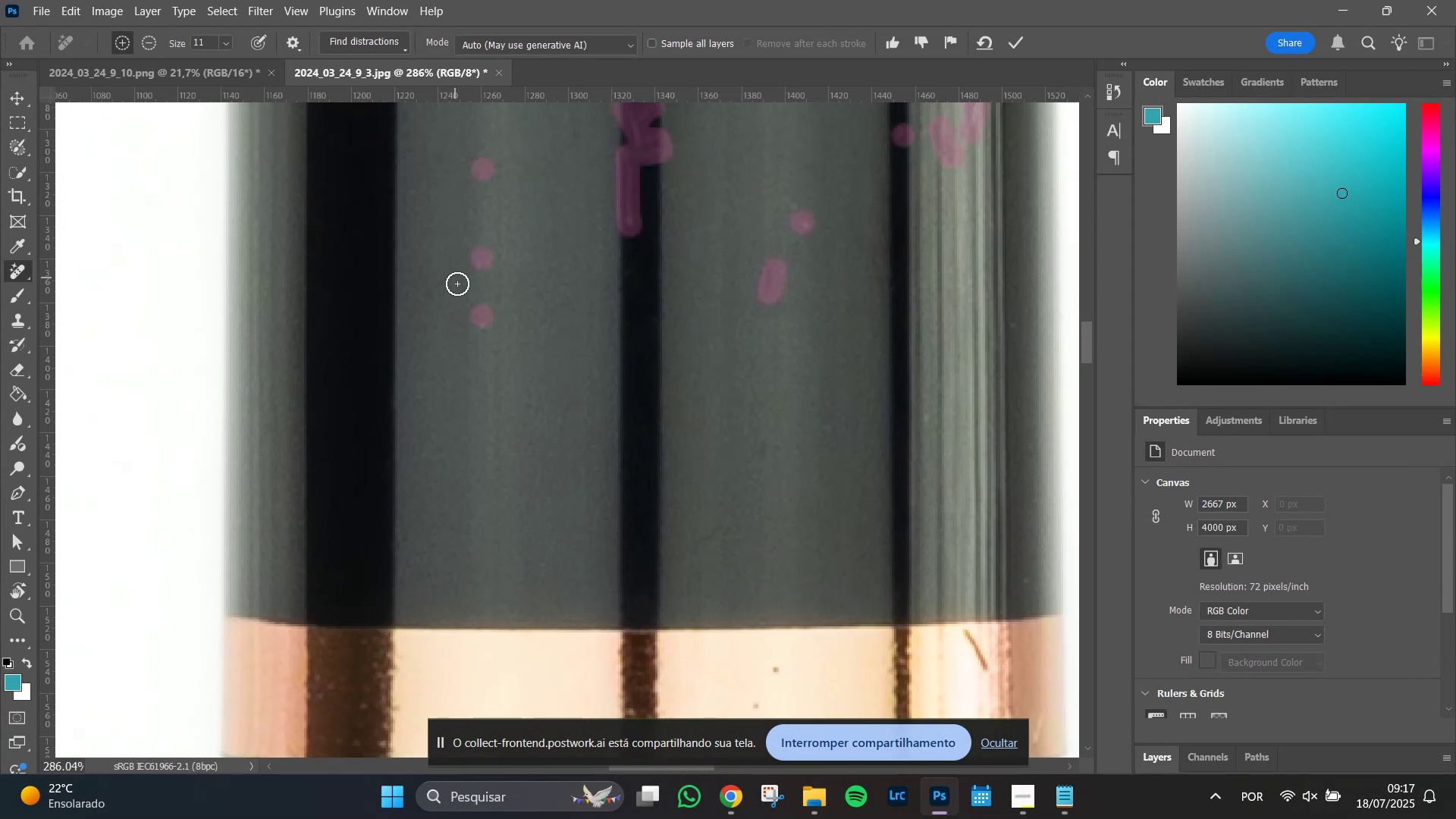 
left_click([457, 286])
 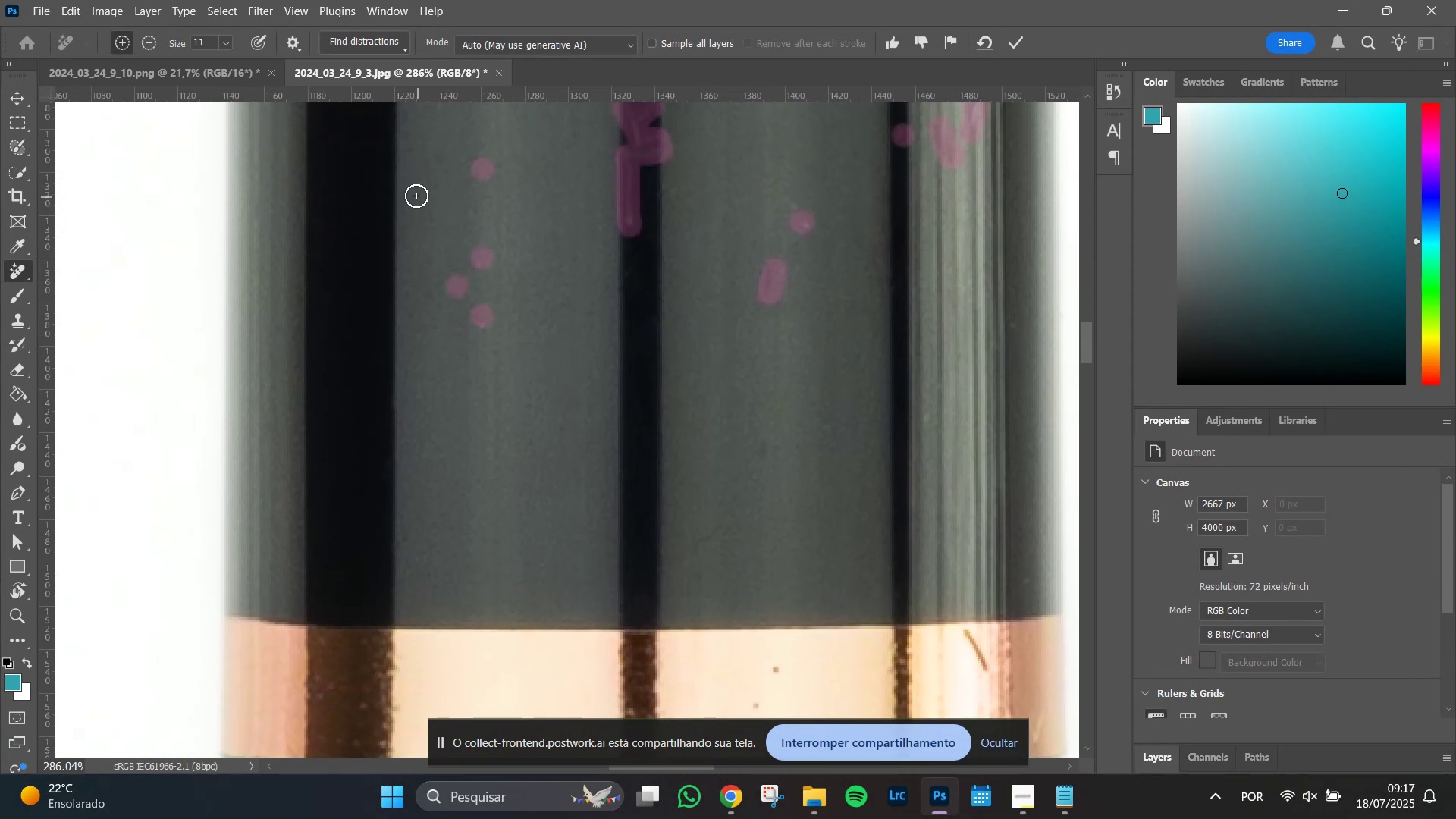 
left_click([416, 195])
 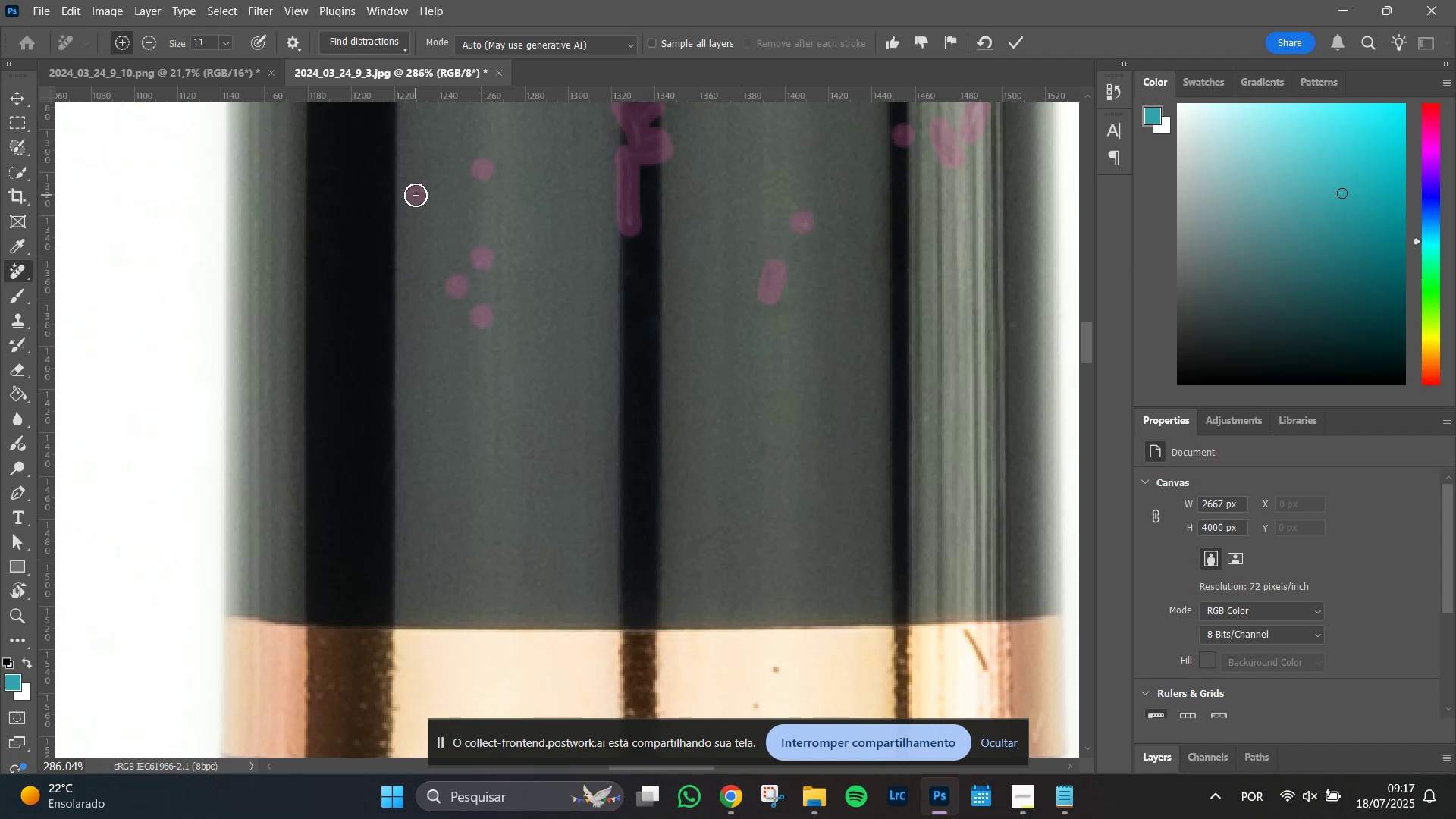 
hold_key(key=Space, duration=1.51)
 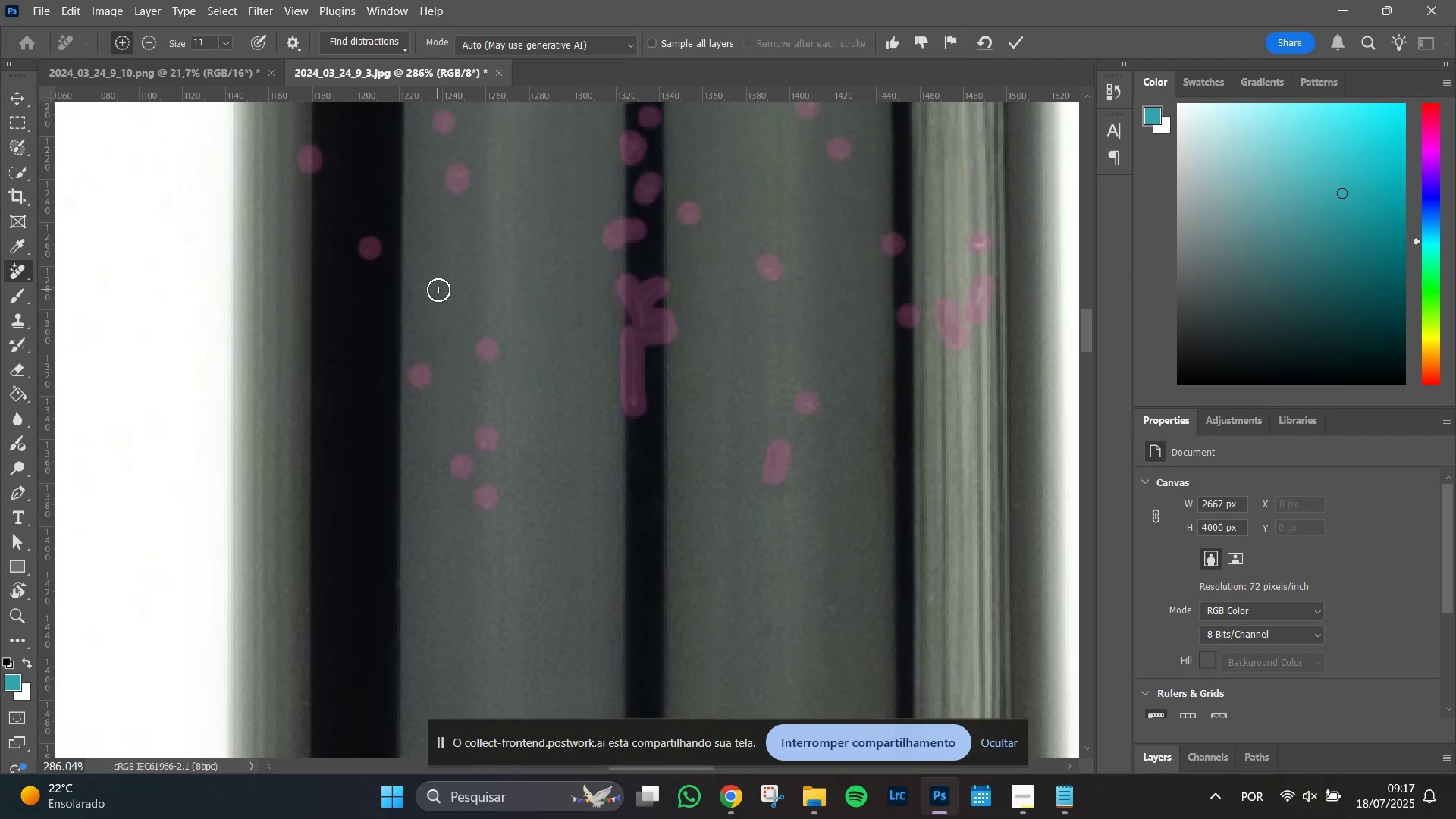 
left_click_drag(start_coordinate=[510, 189], to_coordinate=[514, 369])
 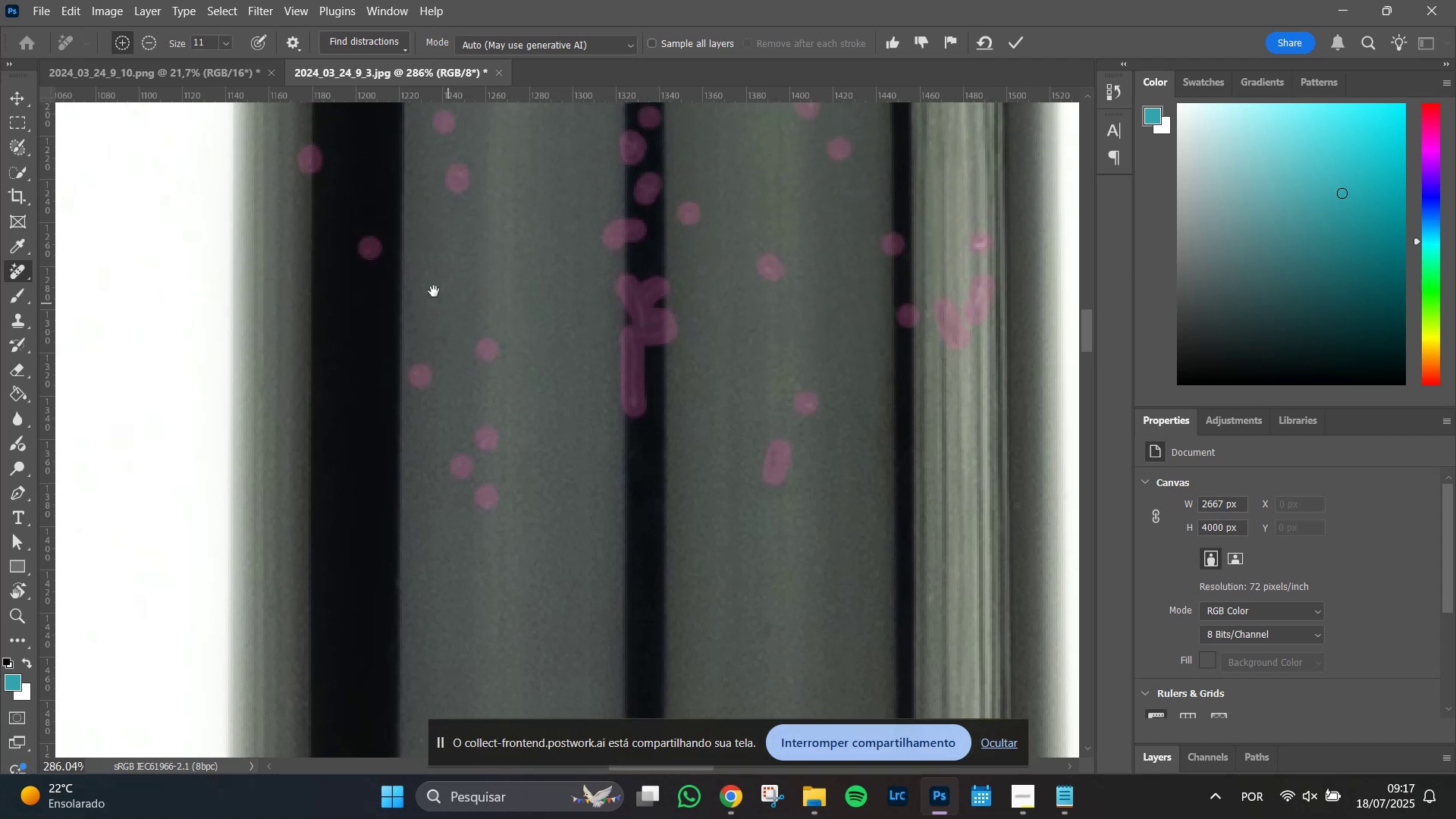 
key(Space)
 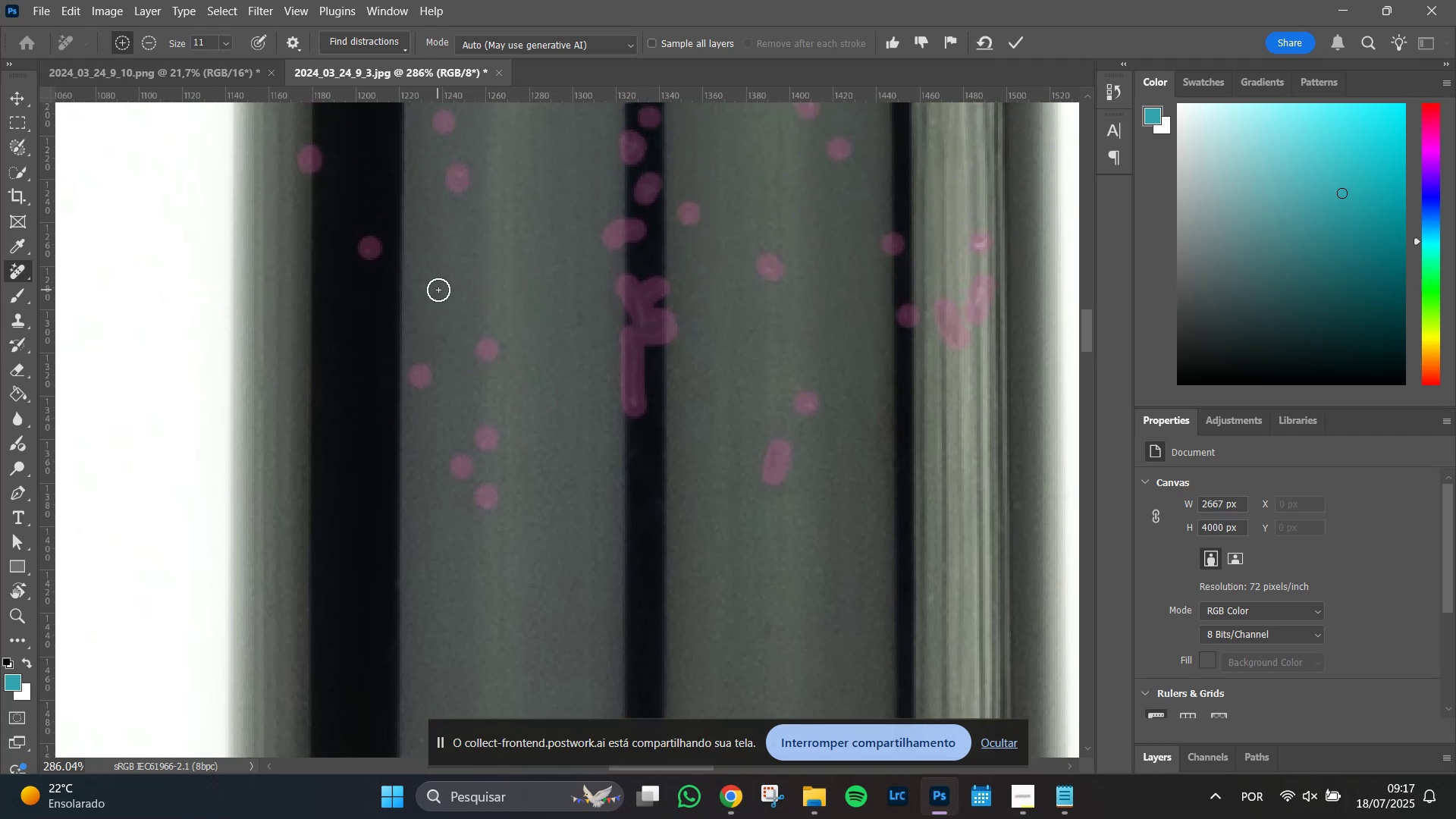 
left_click_drag(start_coordinate=[438, 290], to_coordinate=[448, 284])
 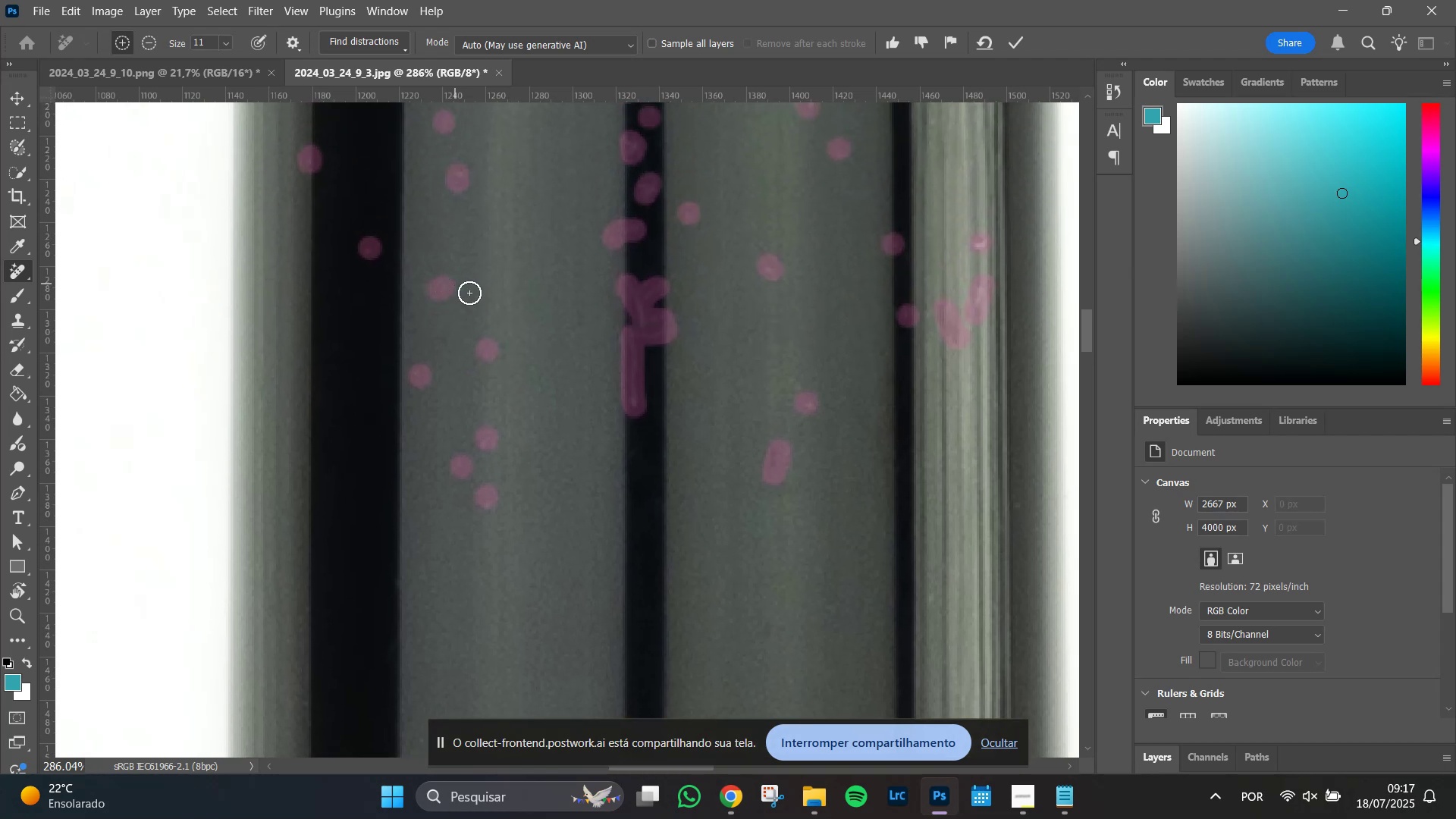 
hold_key(key=Space, duration=1.51)
 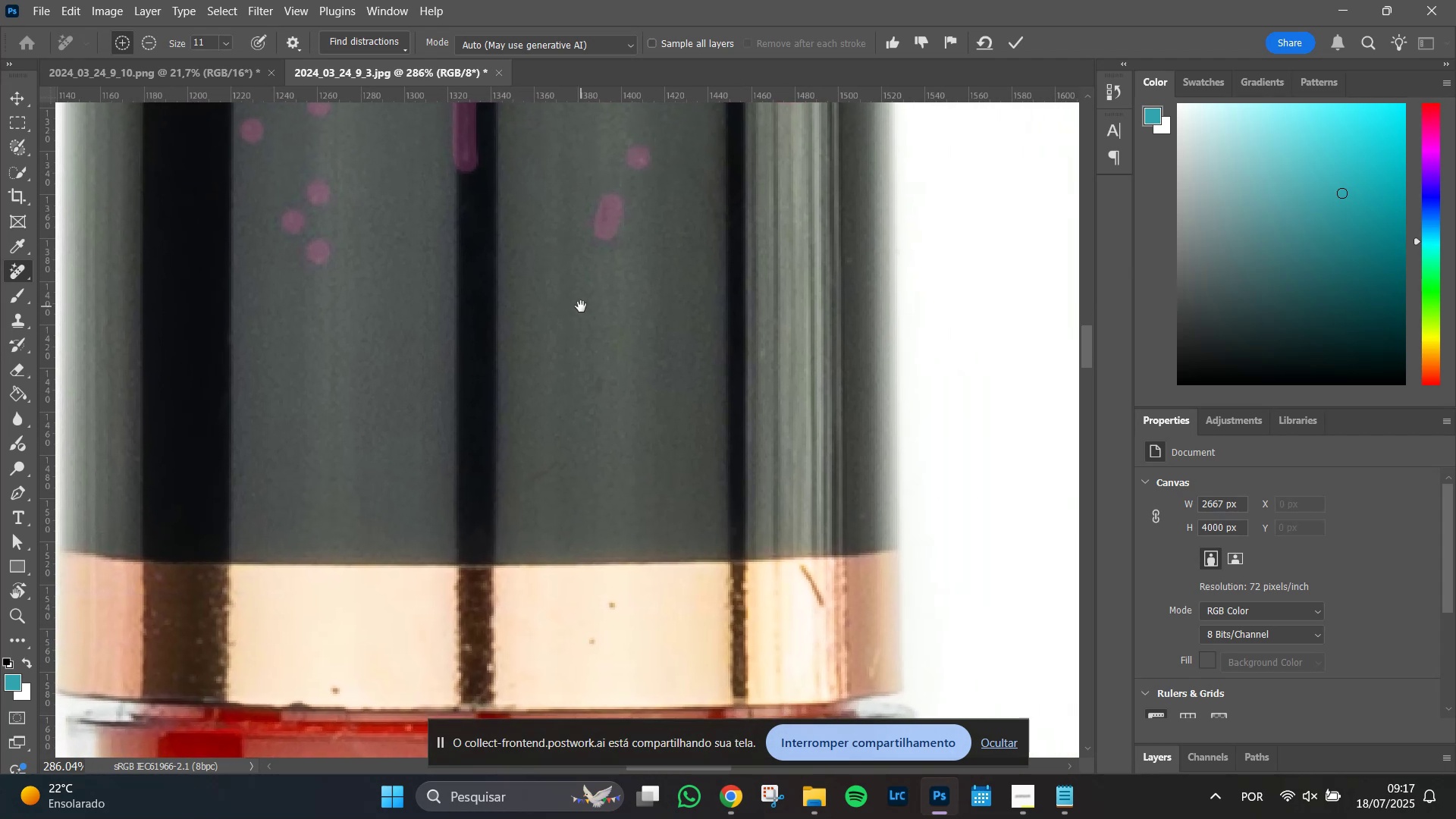 
left_click_drag(start_coordinate=[749, 551], to_coordinate=[586, 335])
 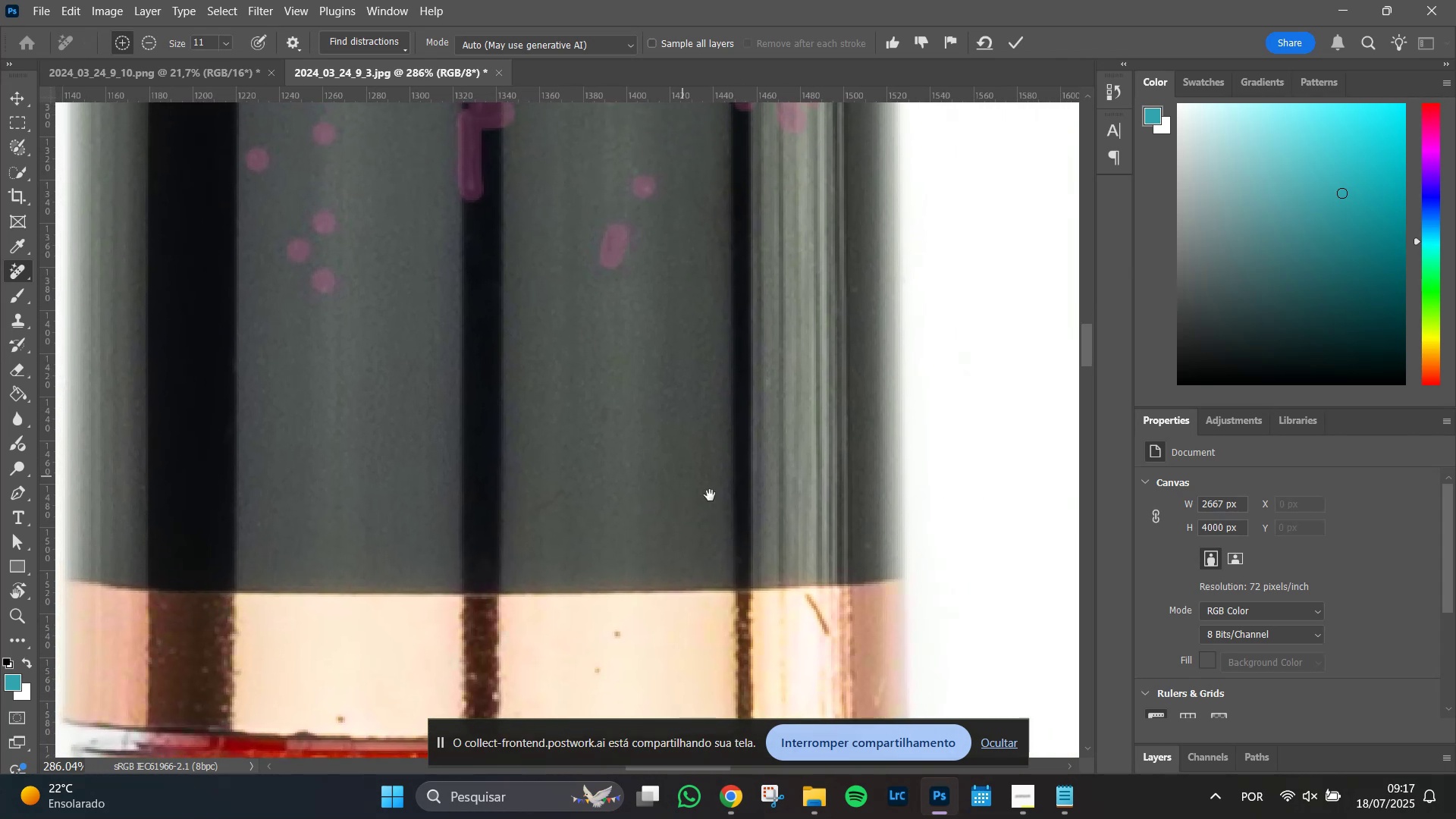 
hold_key(key=Space, duration=1.51)
 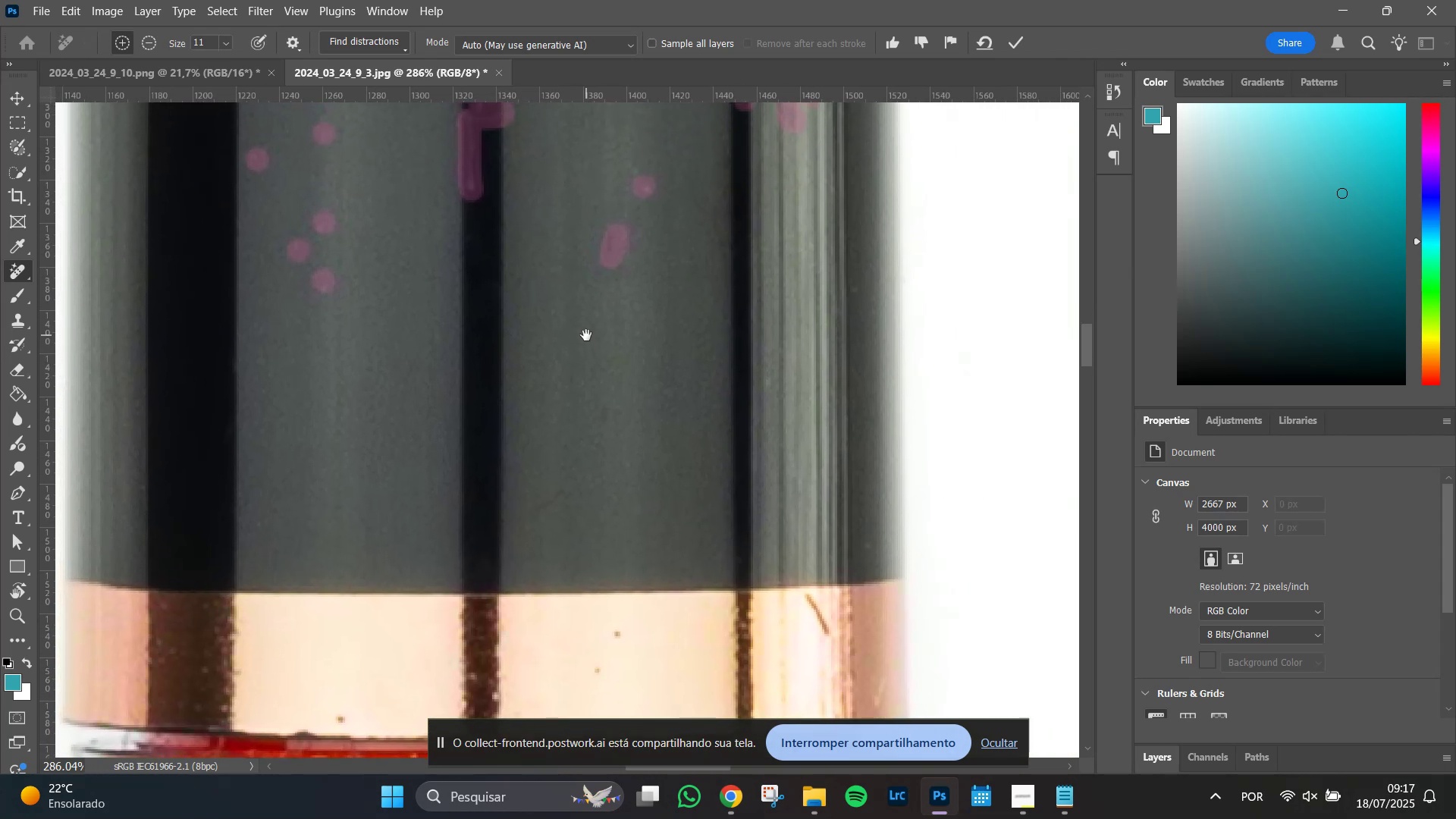 
hold_key(key=Space, duration=1.31)
 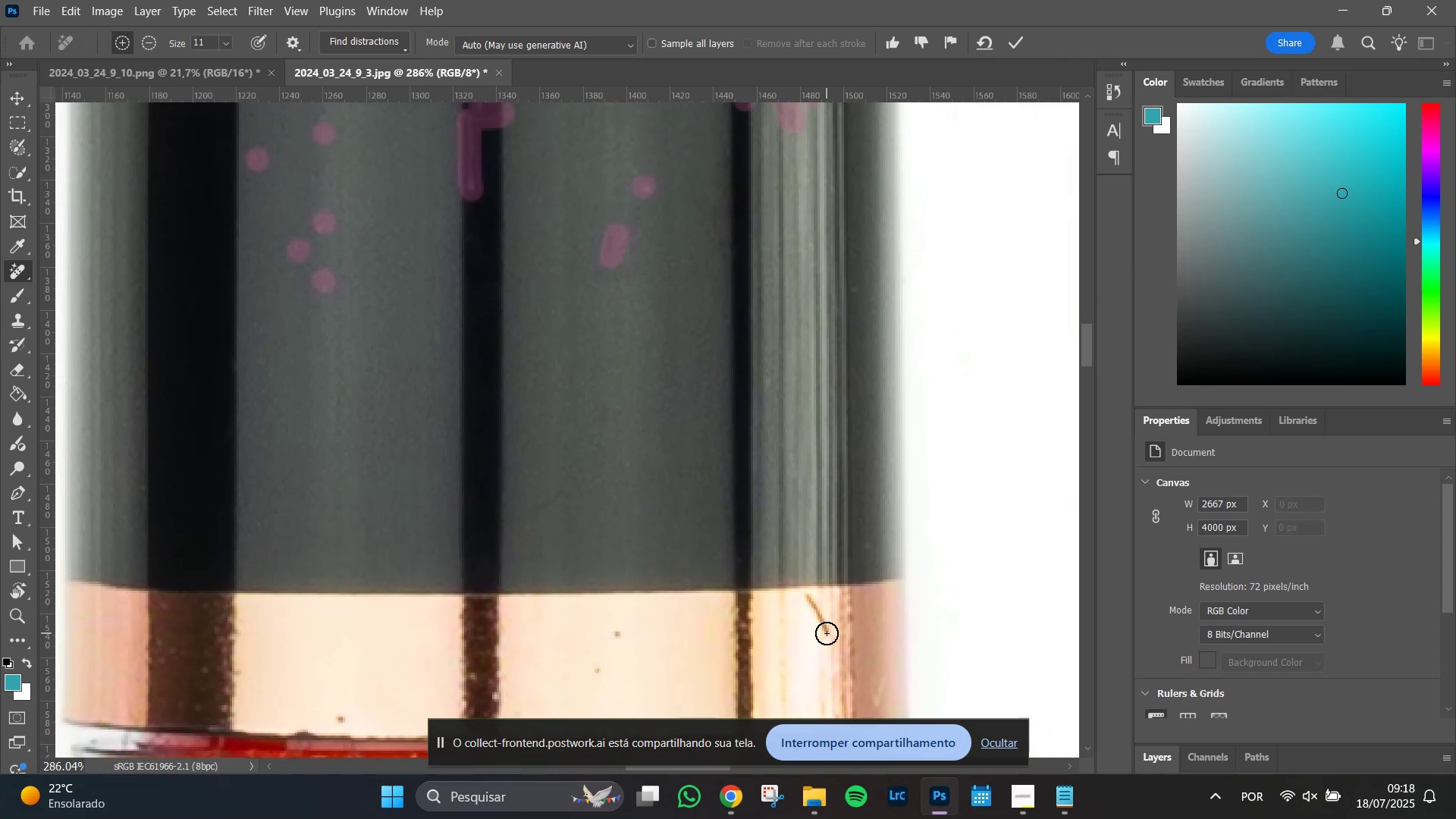 
left_click_drag(start_coordinate=[827, 633], to_coordinate=[807, 601])
 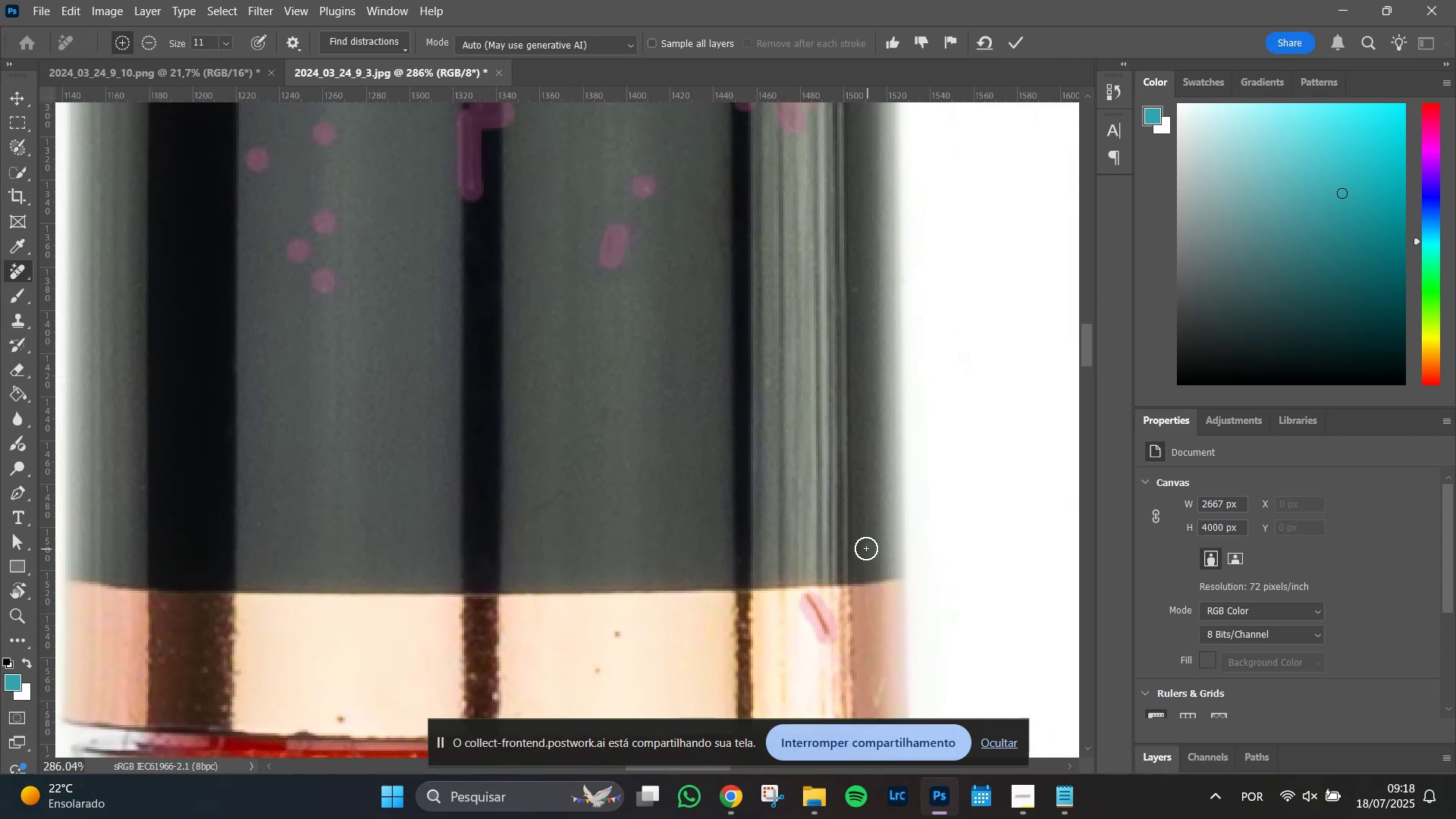 
left_click([866, 548])
 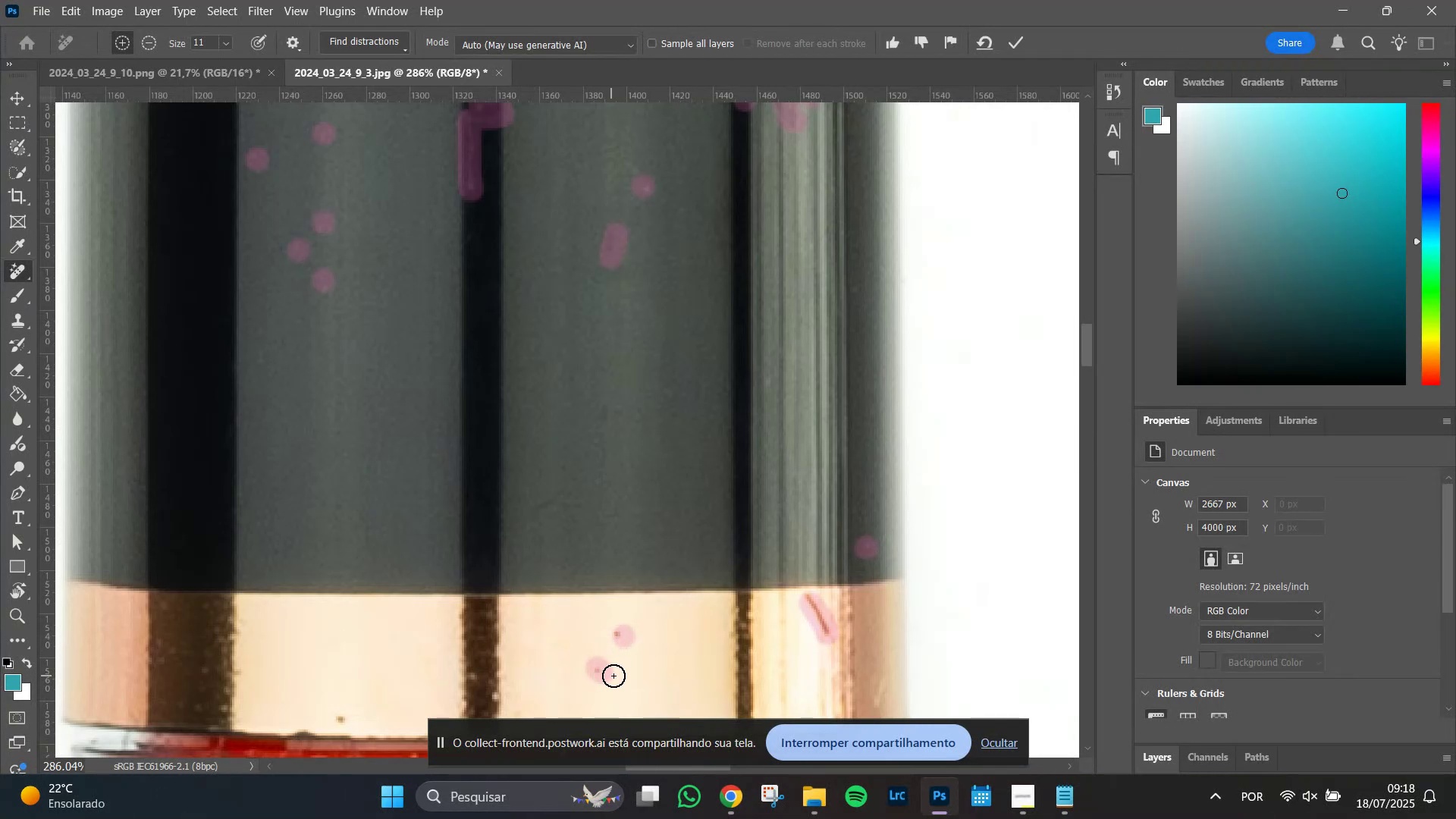 
hold_key(key=Space, duration=0.91)
 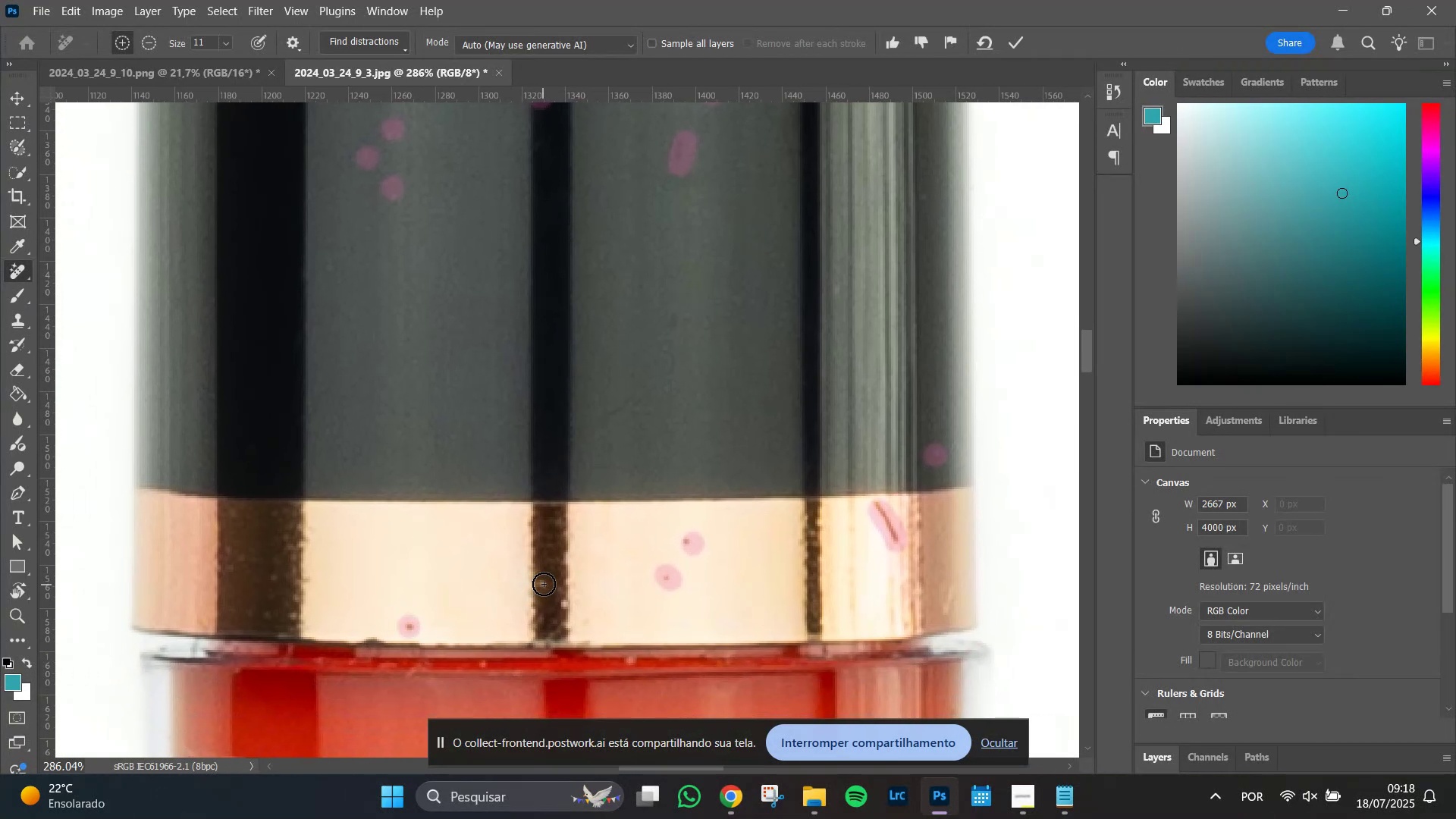 
left_click([544, 584])
 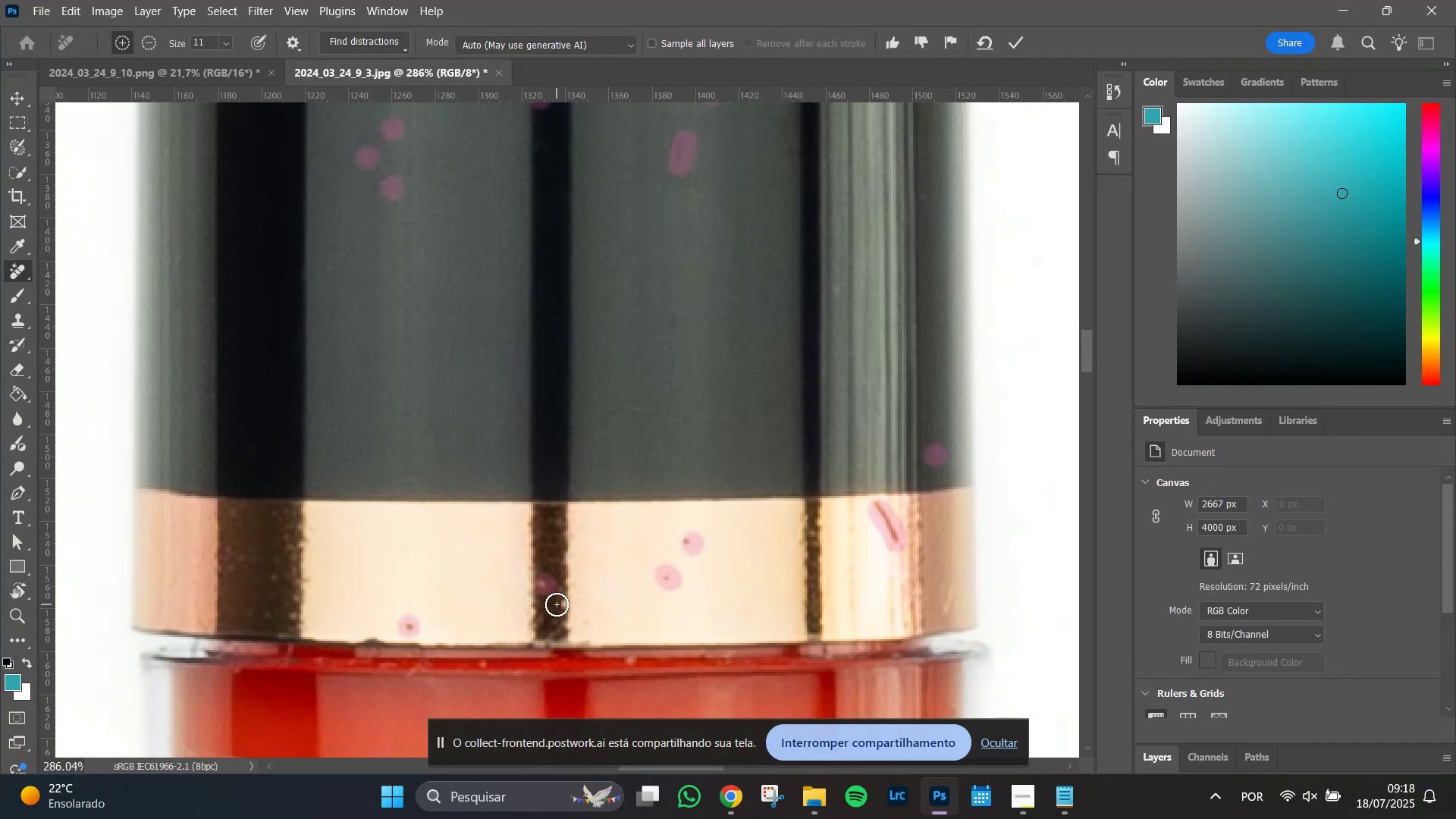 
left_click([557, 604])
 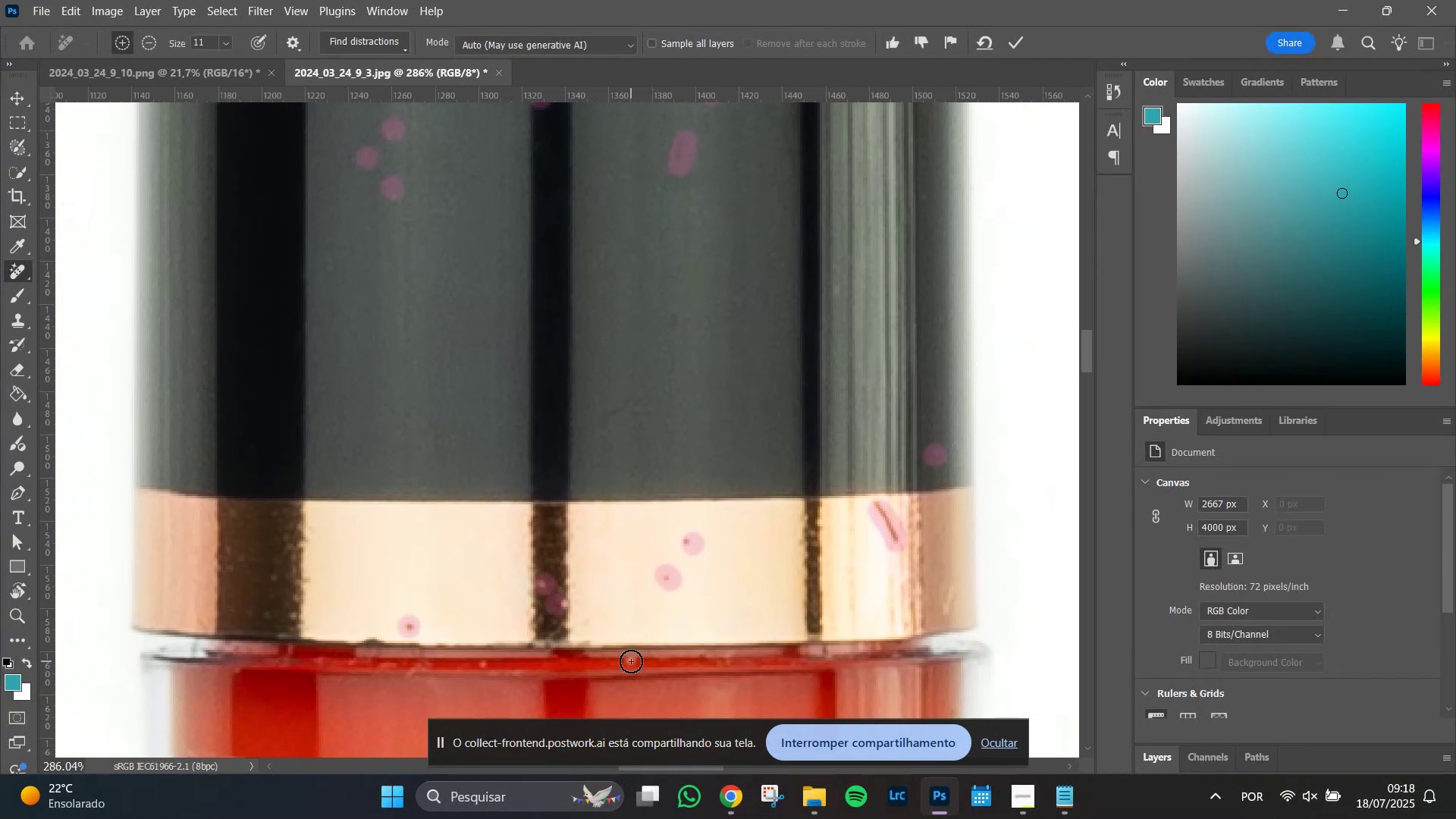 
left_click([631, 659])
 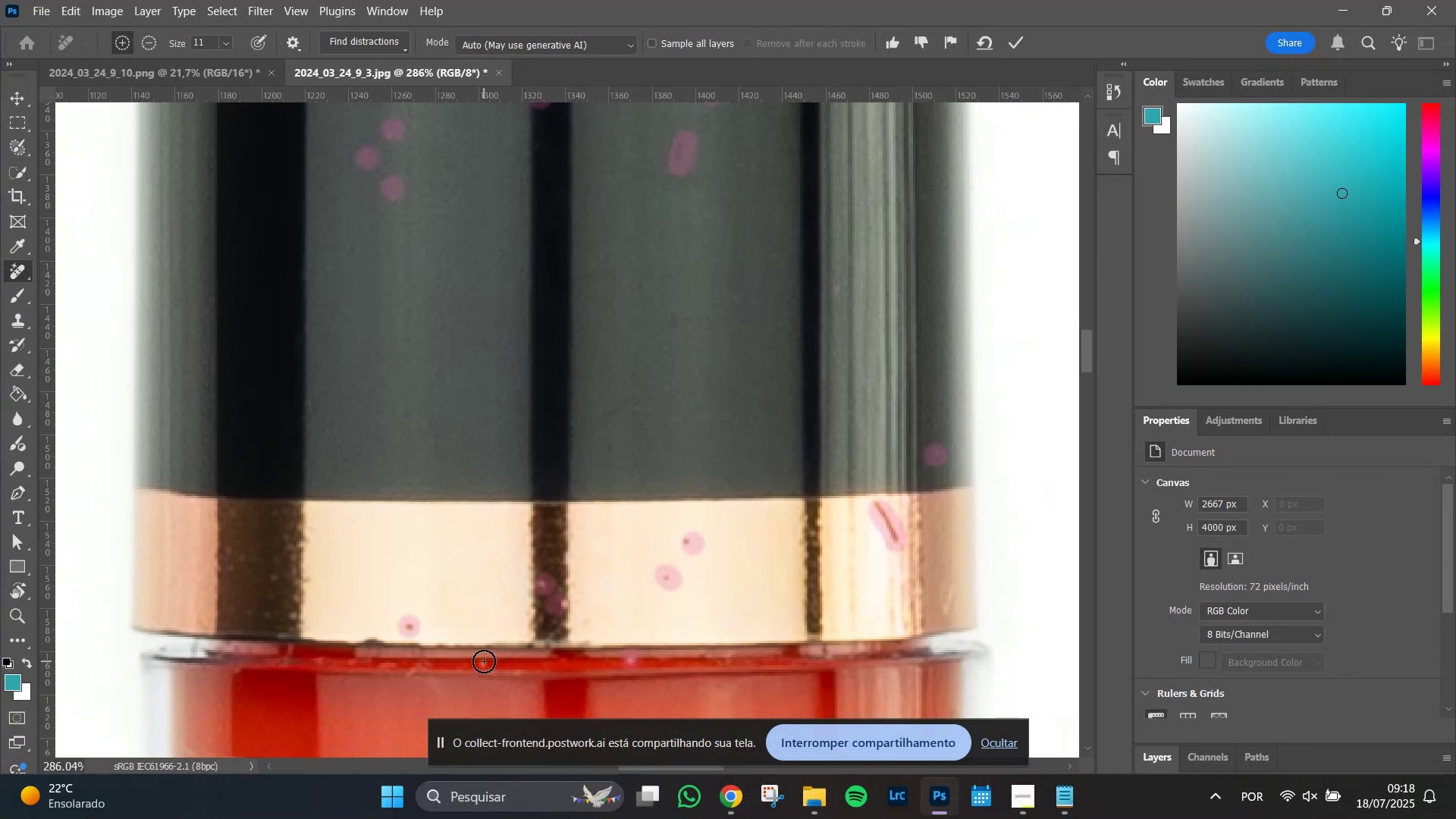 
left_click([484, 661])
 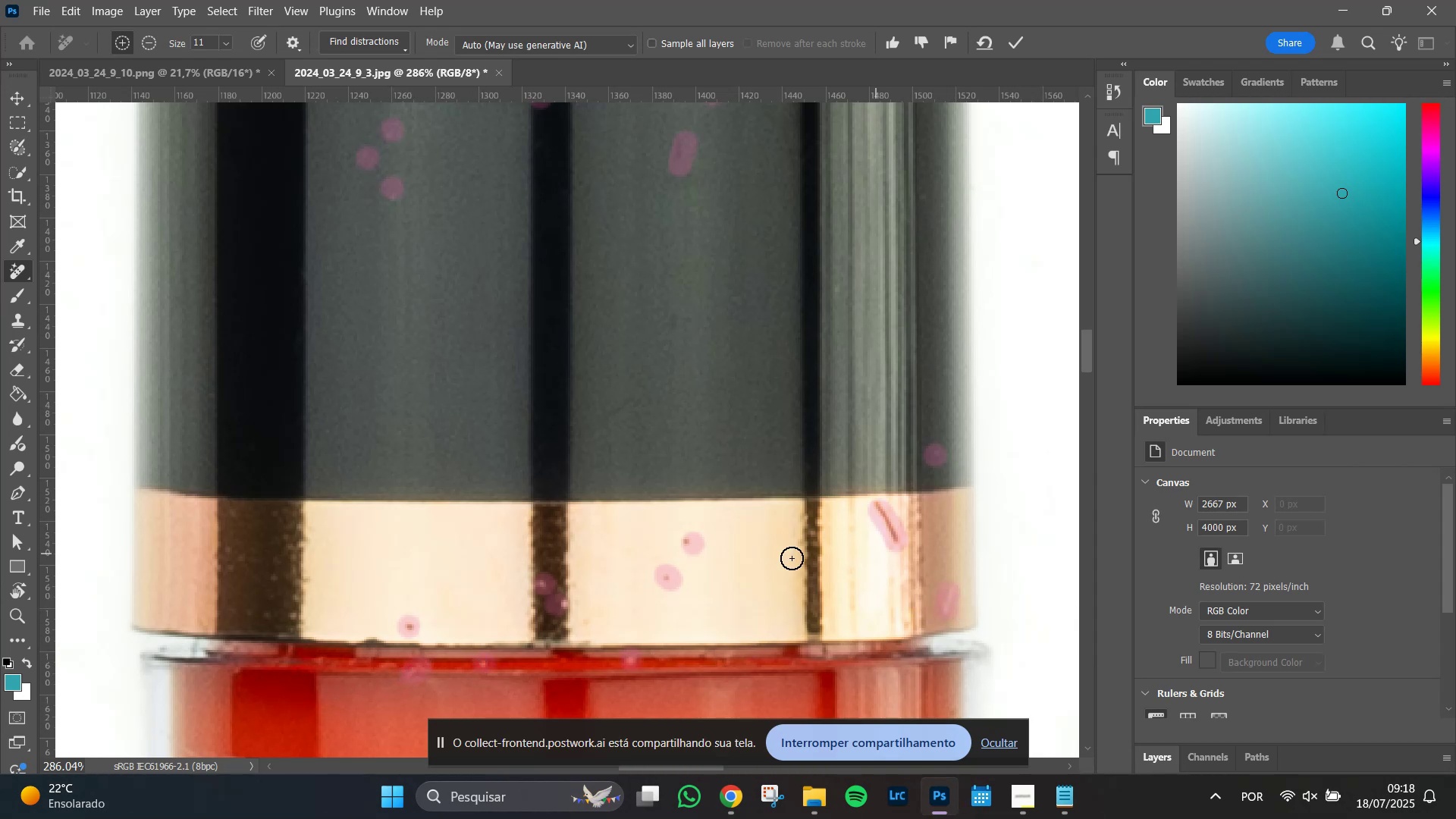 
wait(7.57)
 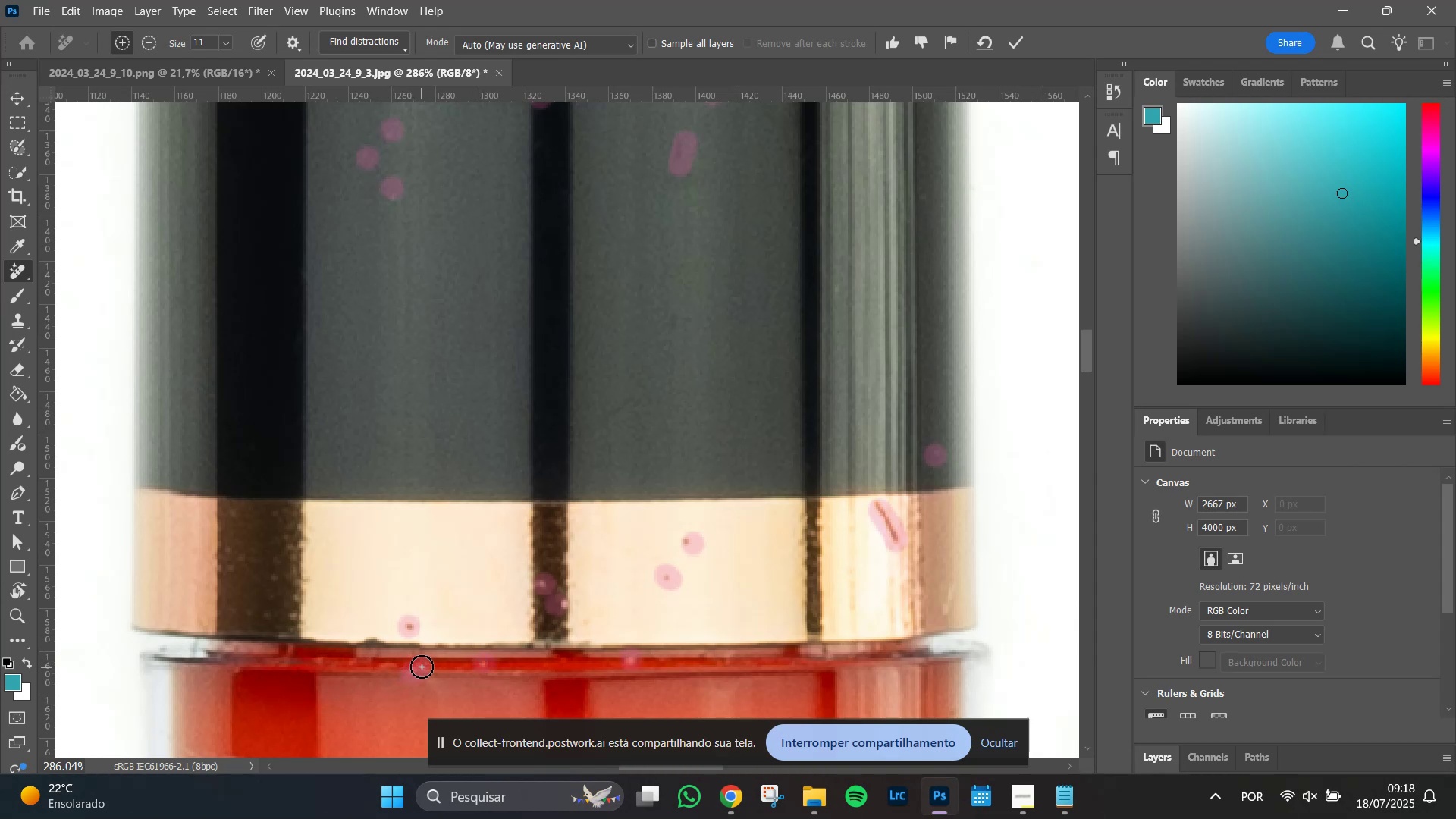 
left_click([287, 616])
 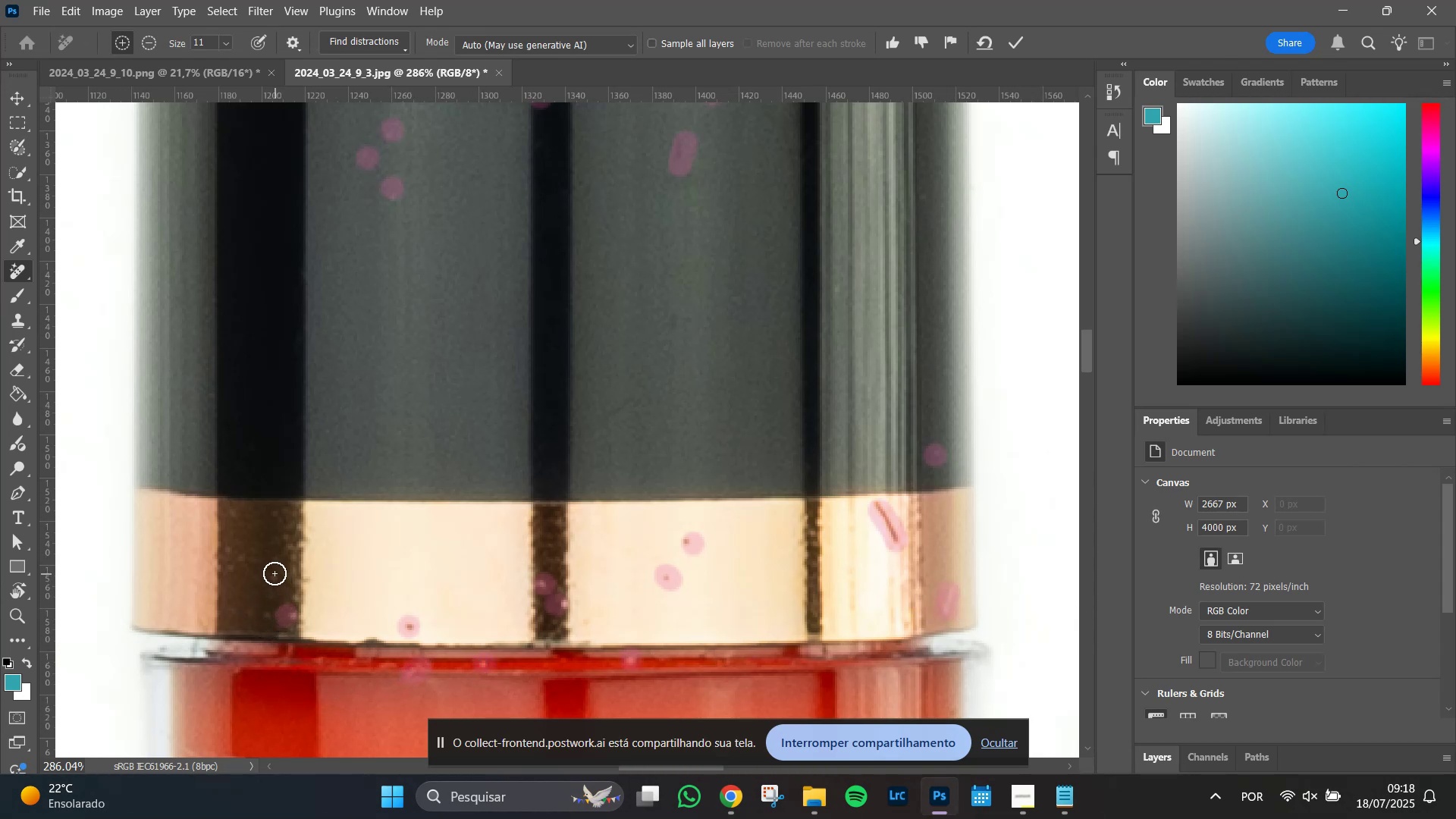 
left_click([272, 573])
 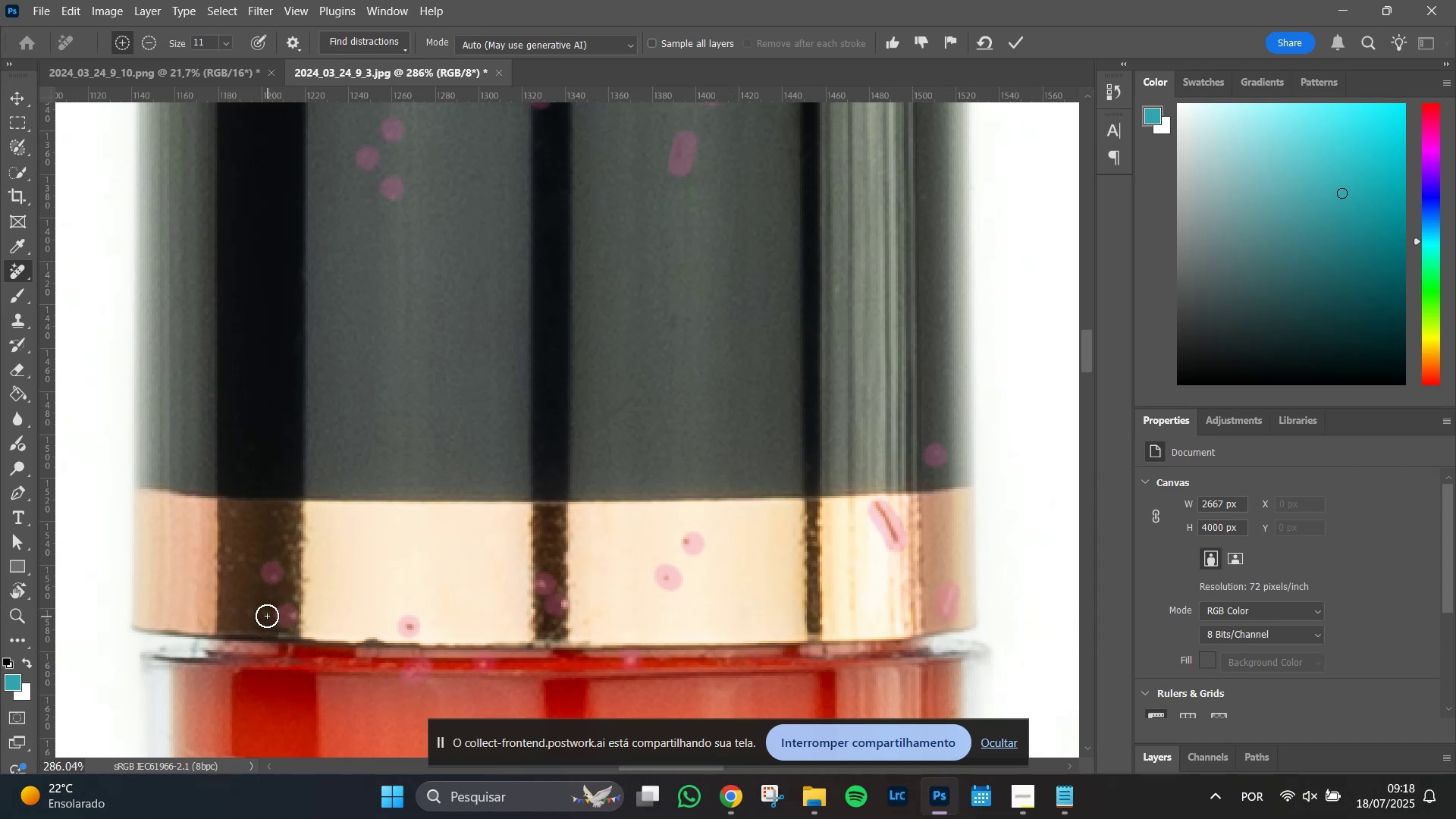 
left_click([266, 616])
 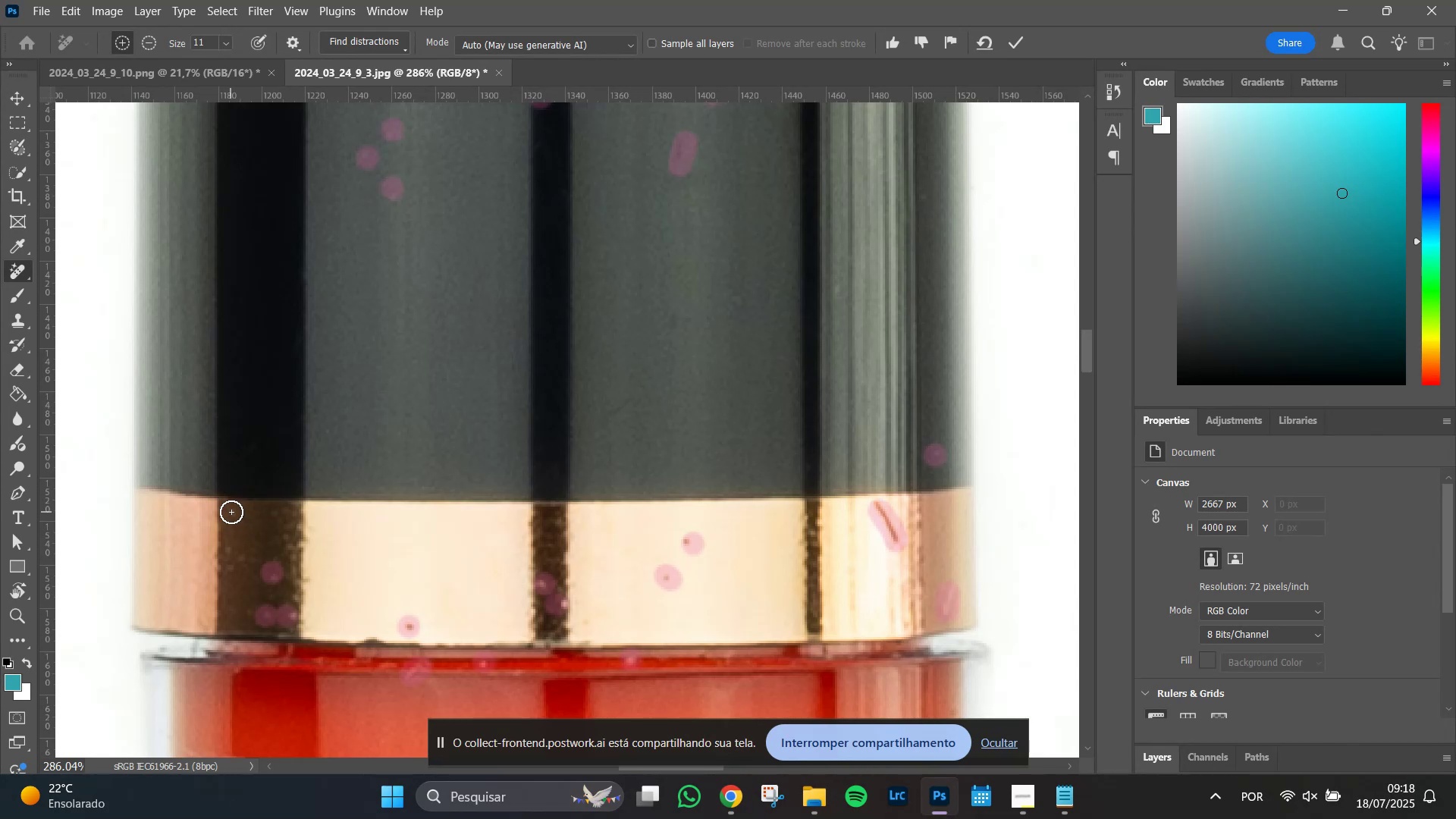 
left_click([234, 515])
 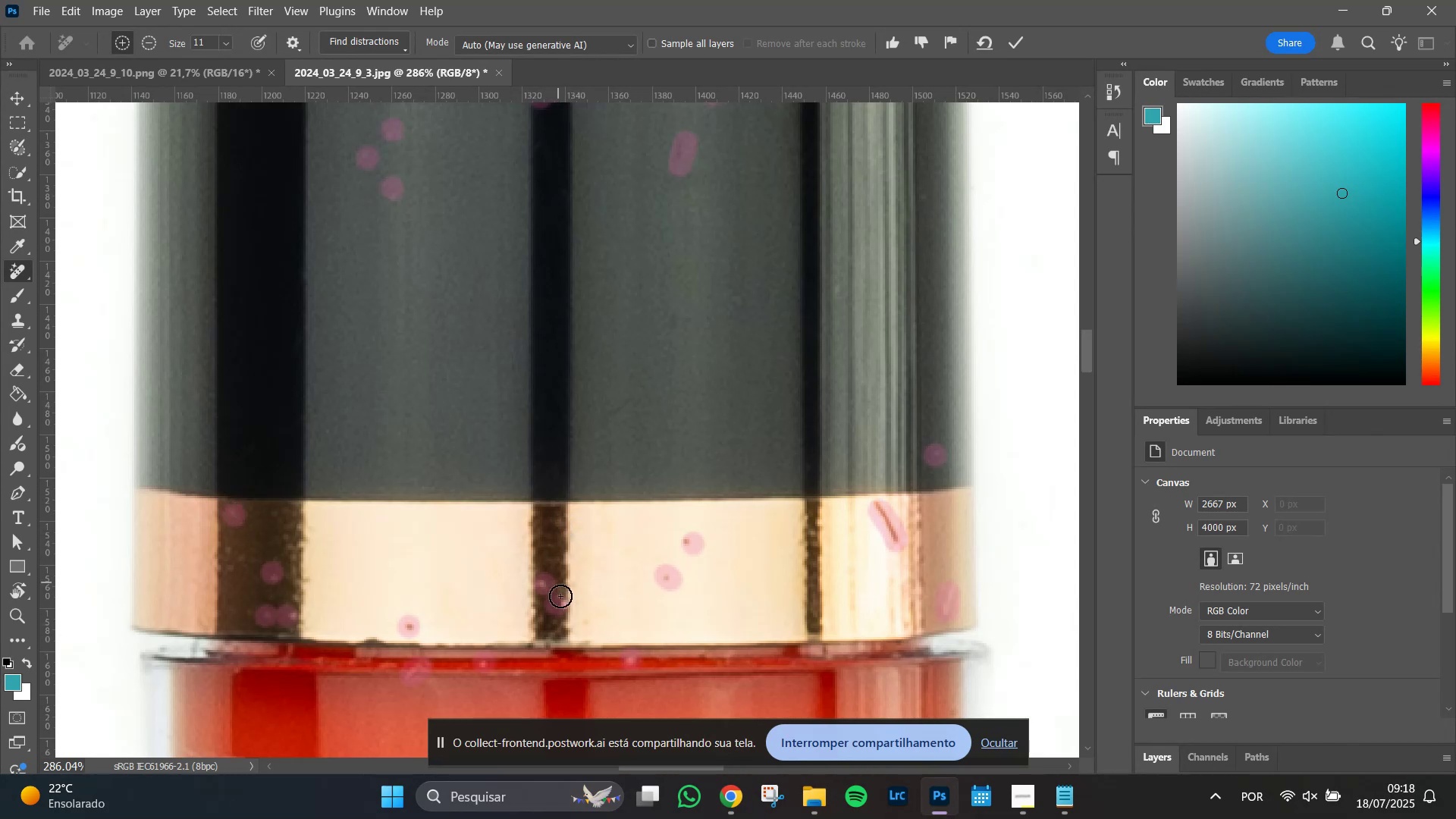 
hold_key(key=Space, duration=1.51)
 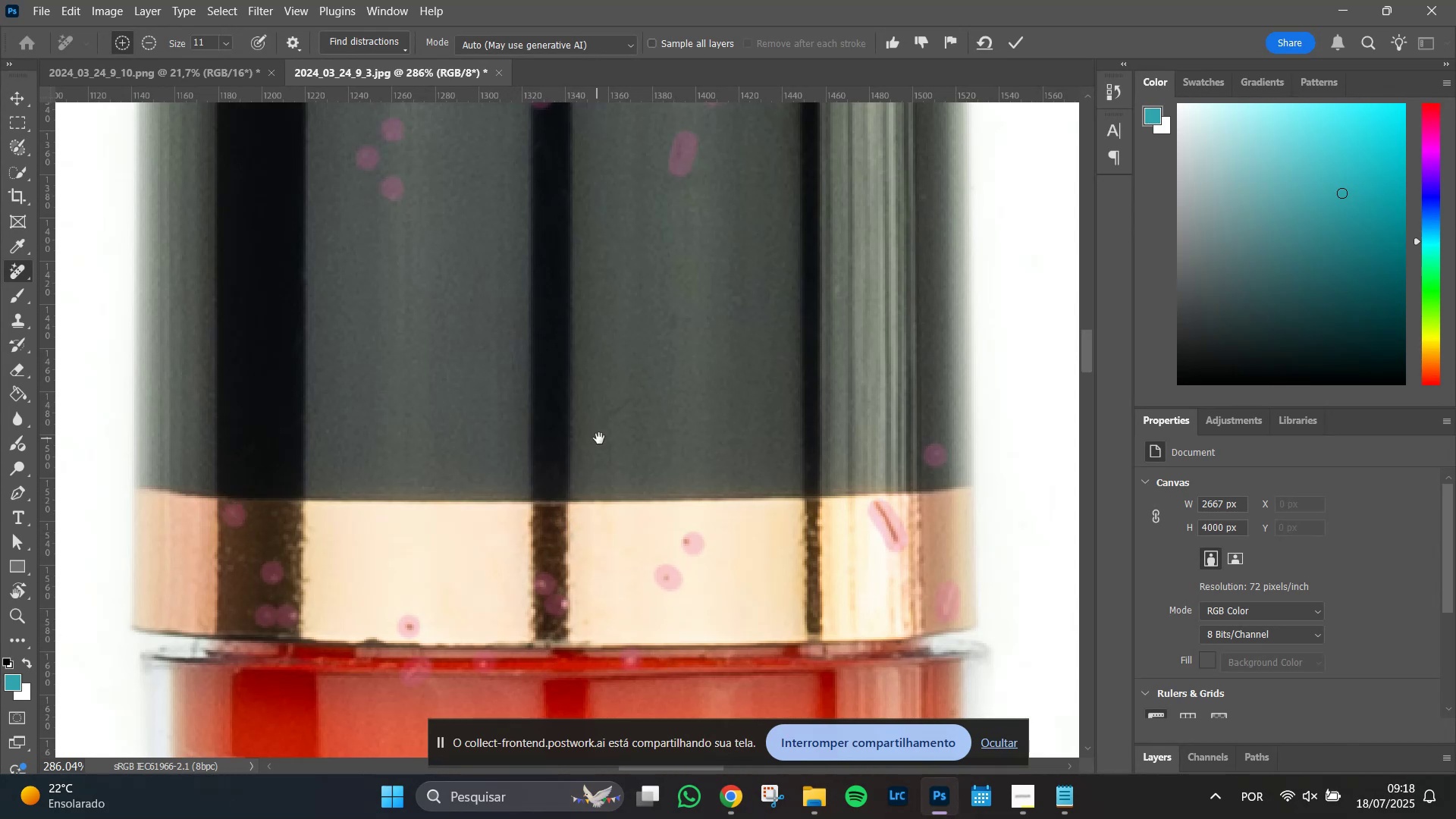 
key(Space)
 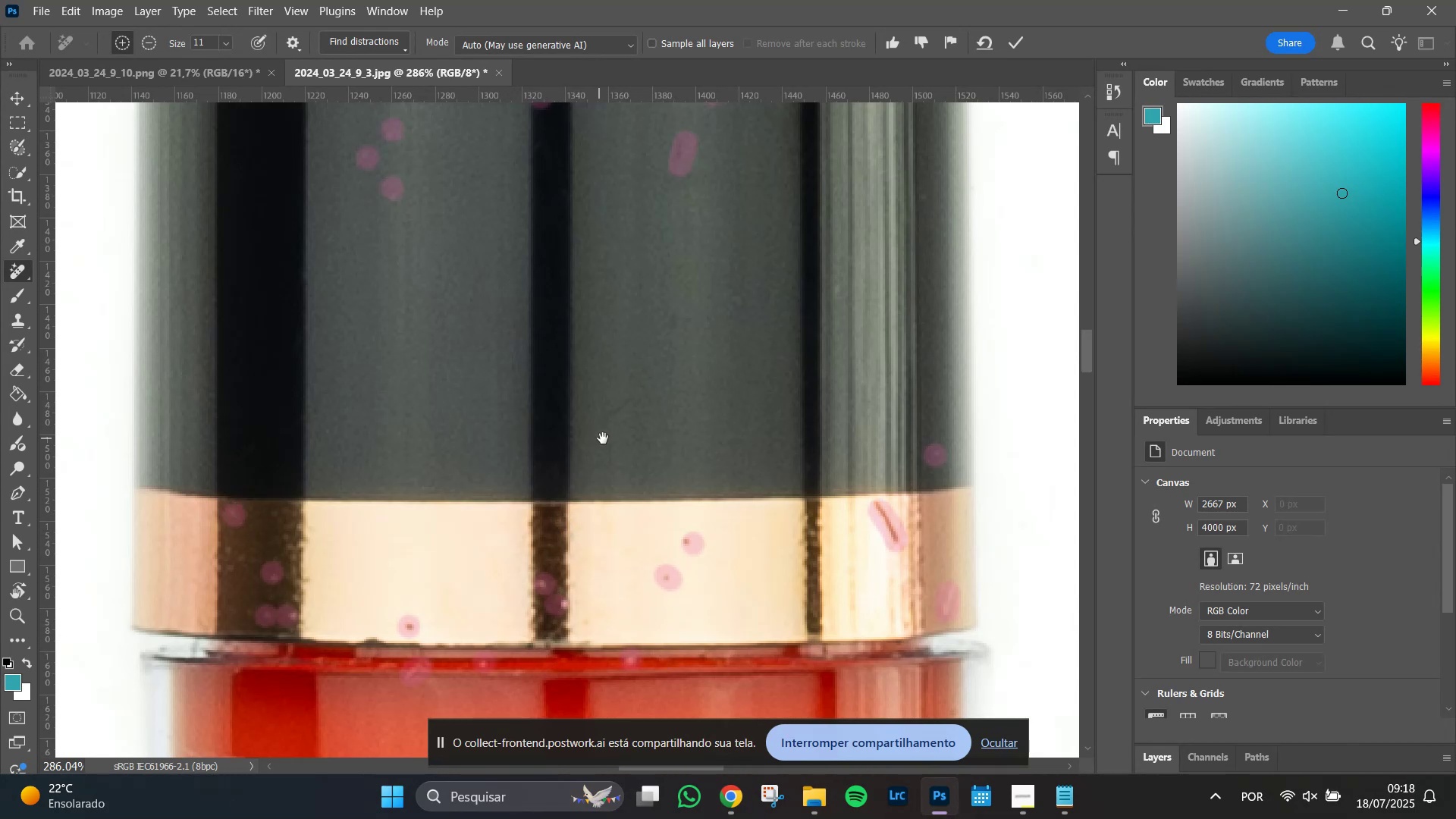 
key(Space)
 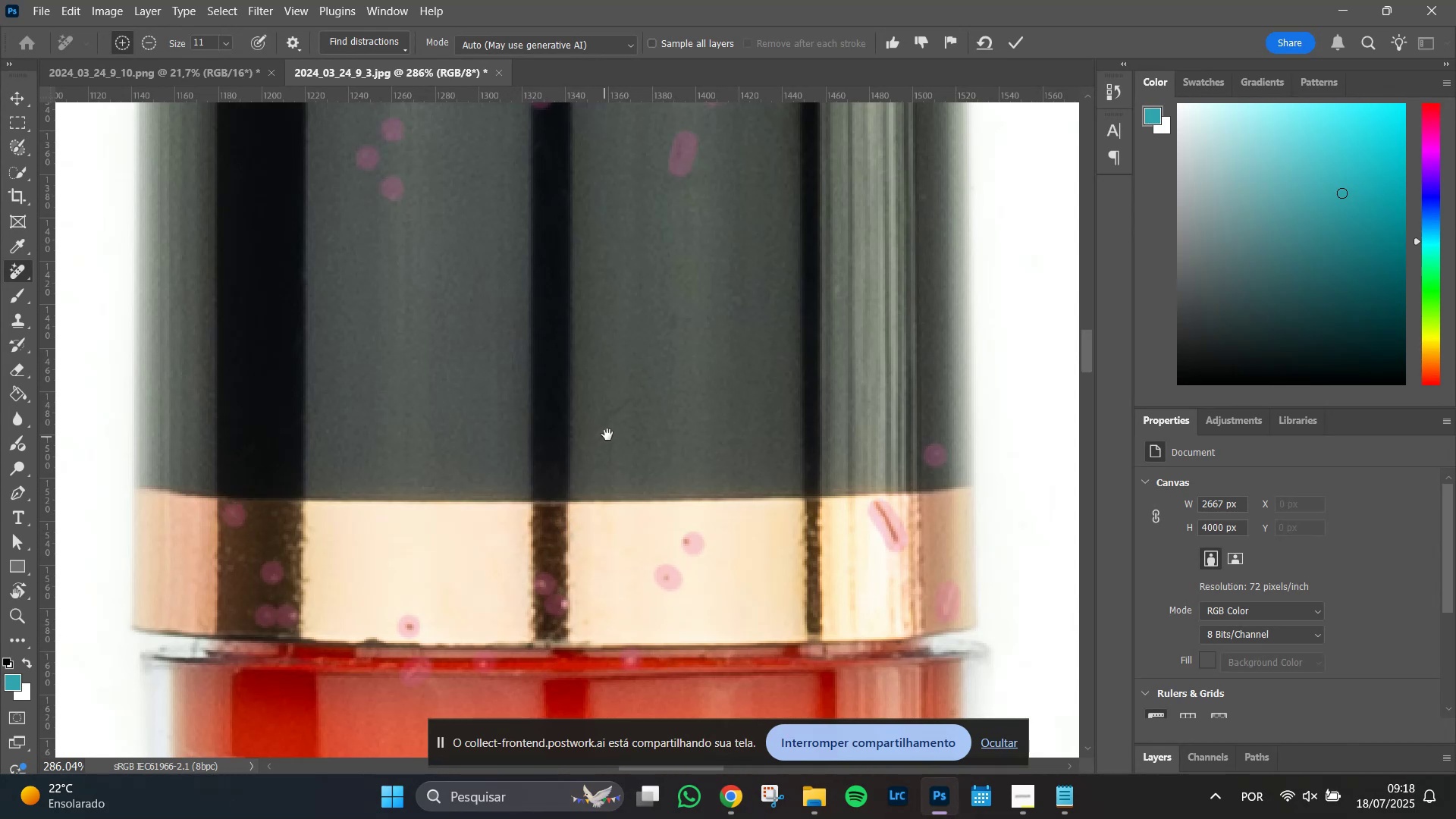 
key(Space)
 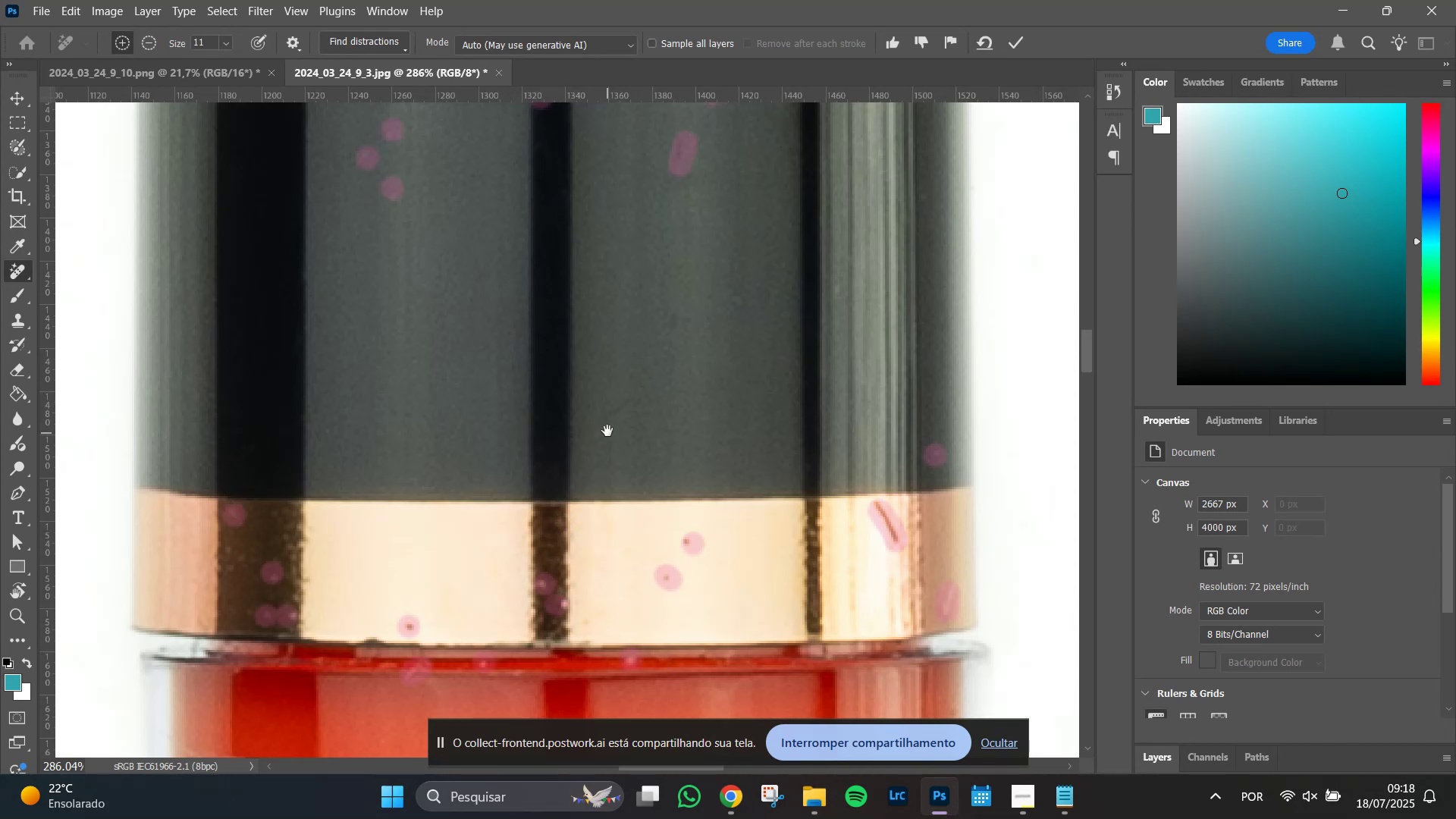 
key(Space)
 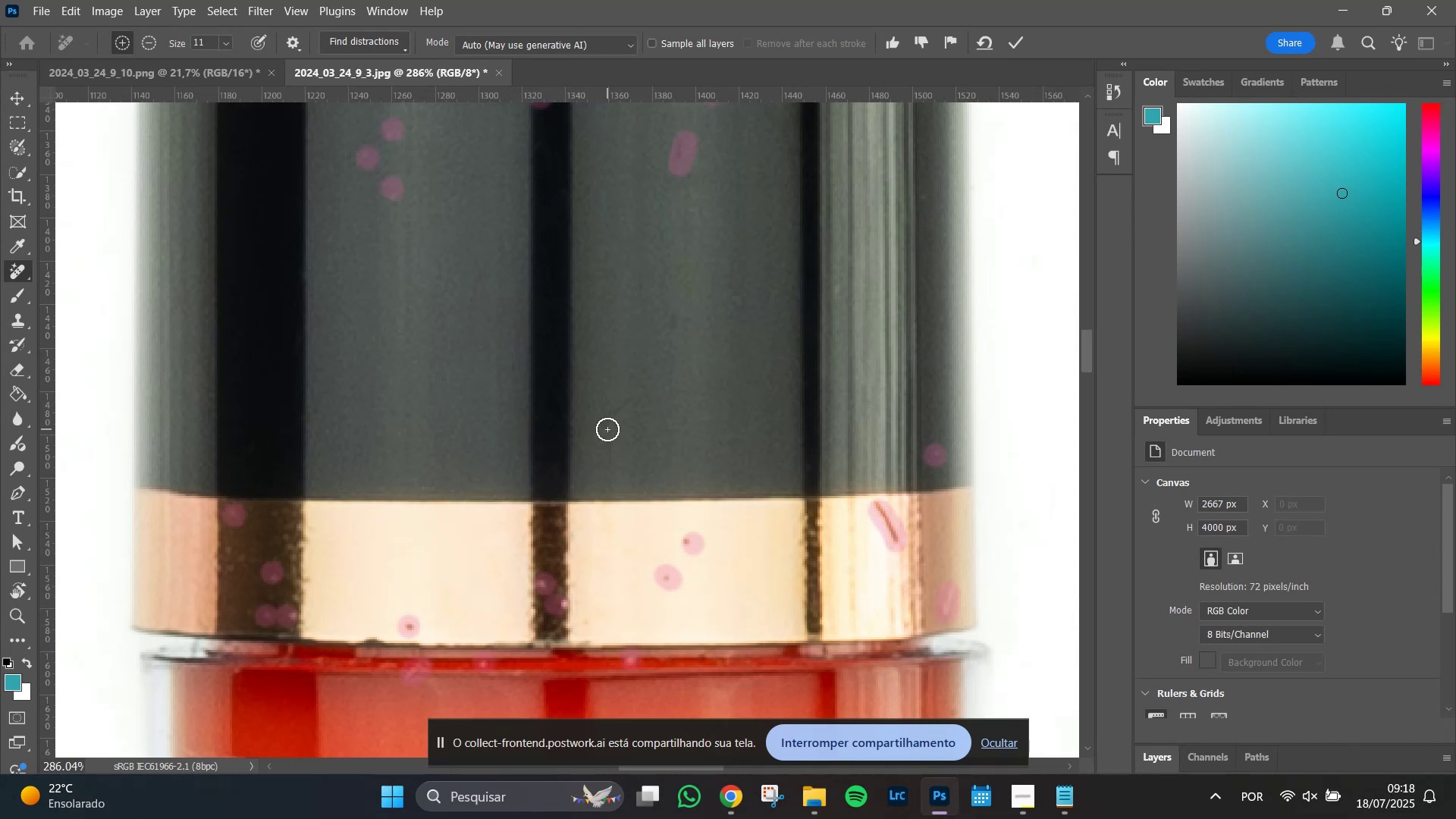 
key(Space)
 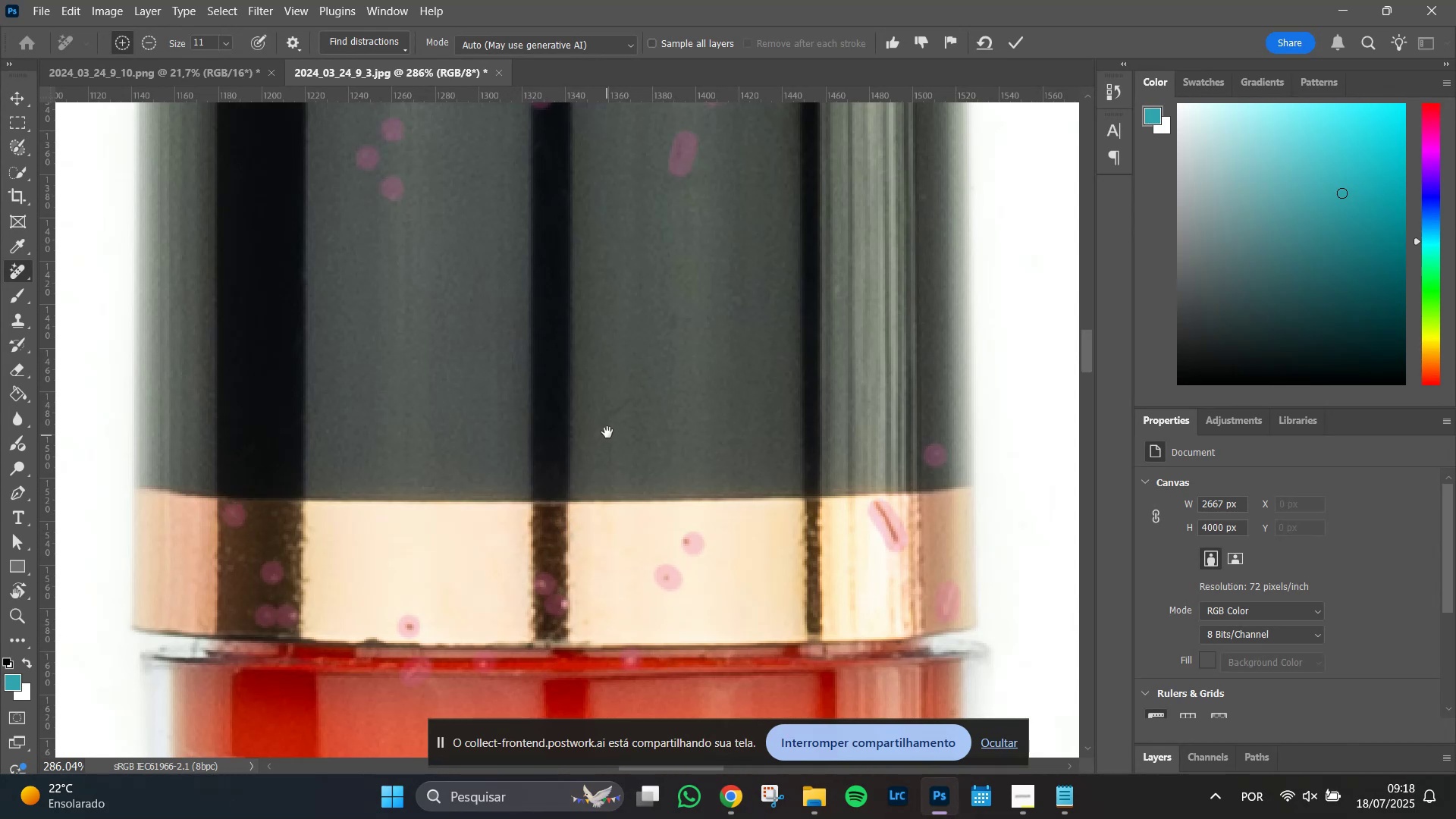 
key(Space)
 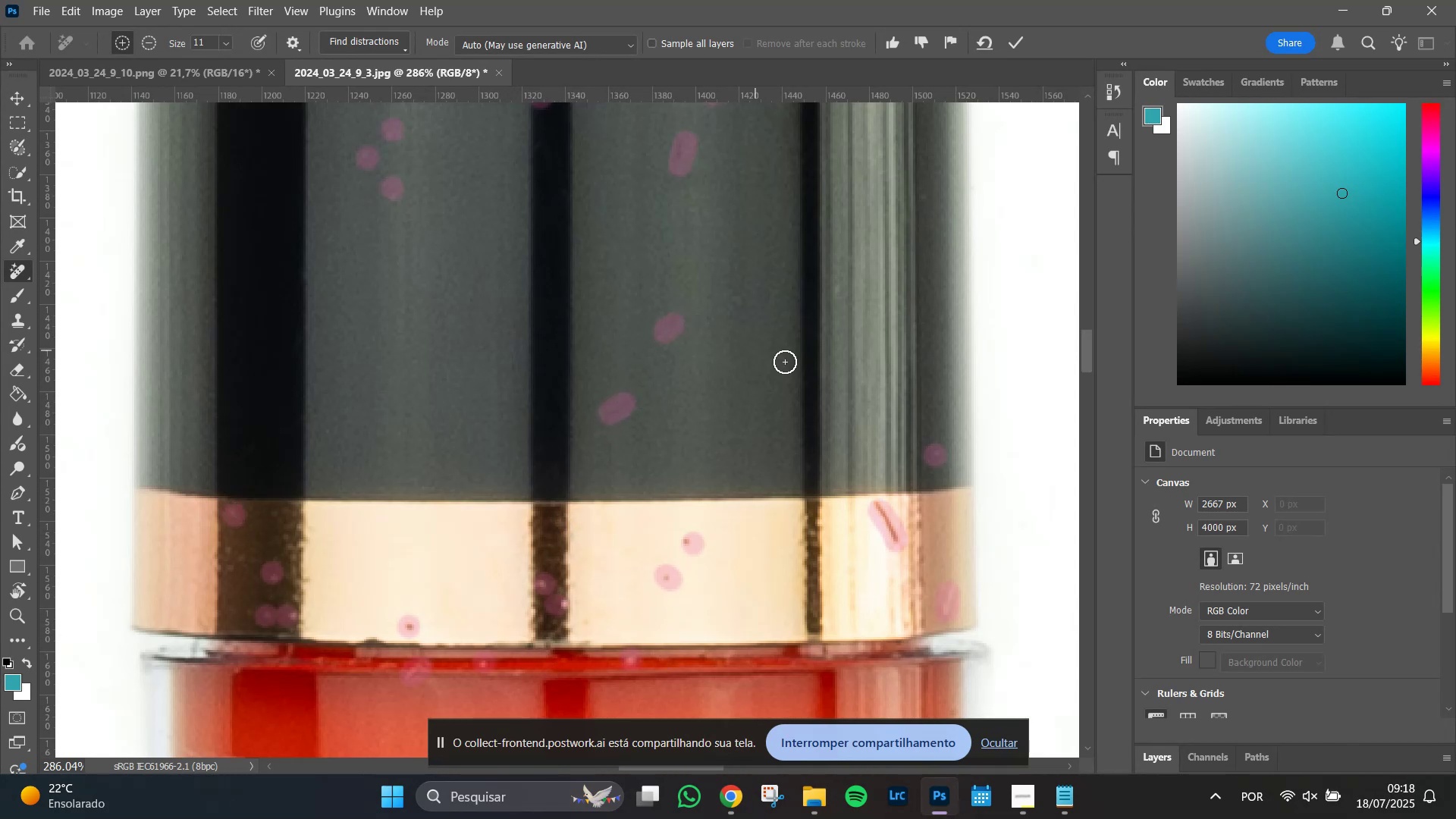 
left_click([741, 300])
 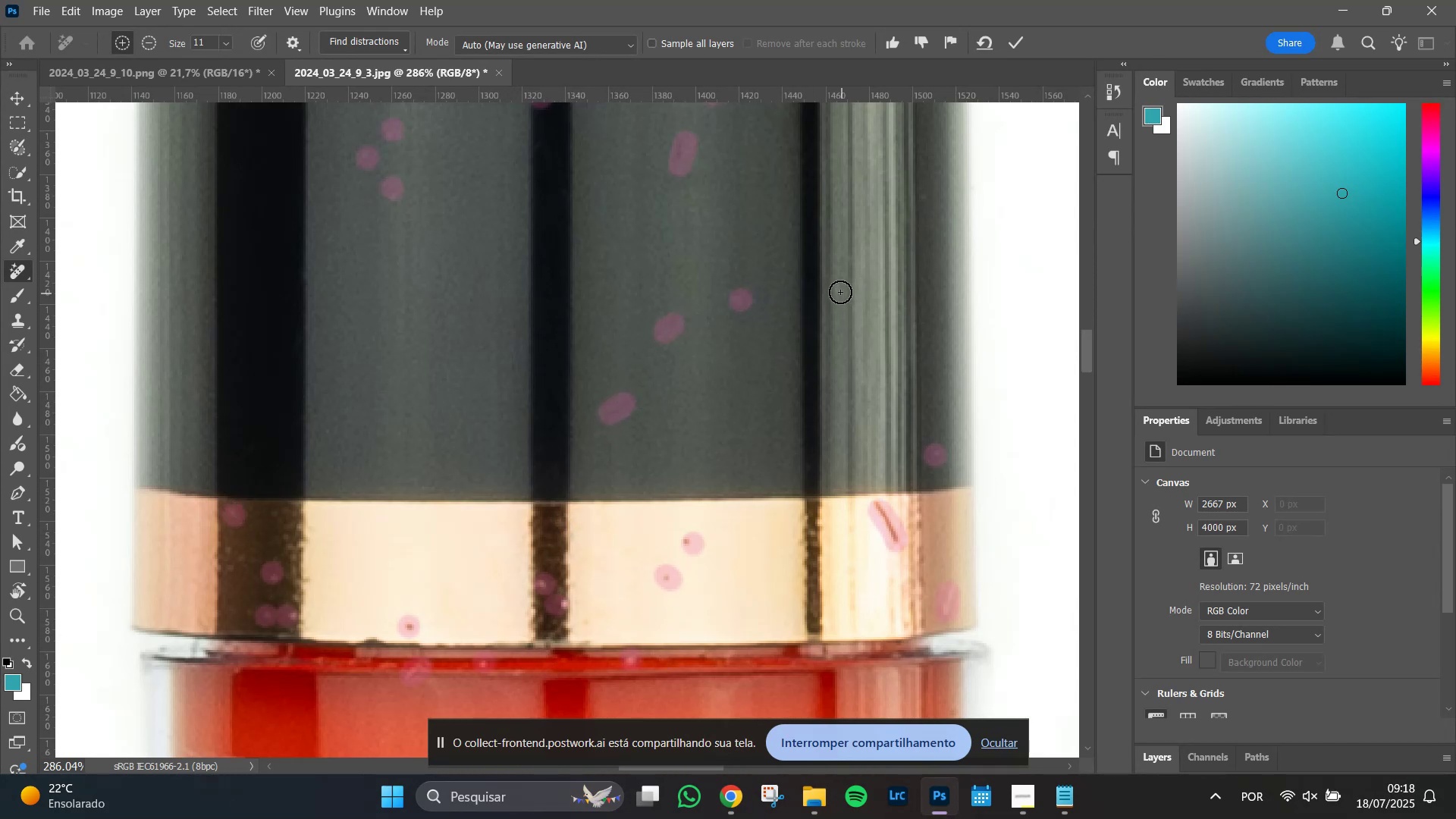 
left_click([840, 288])
 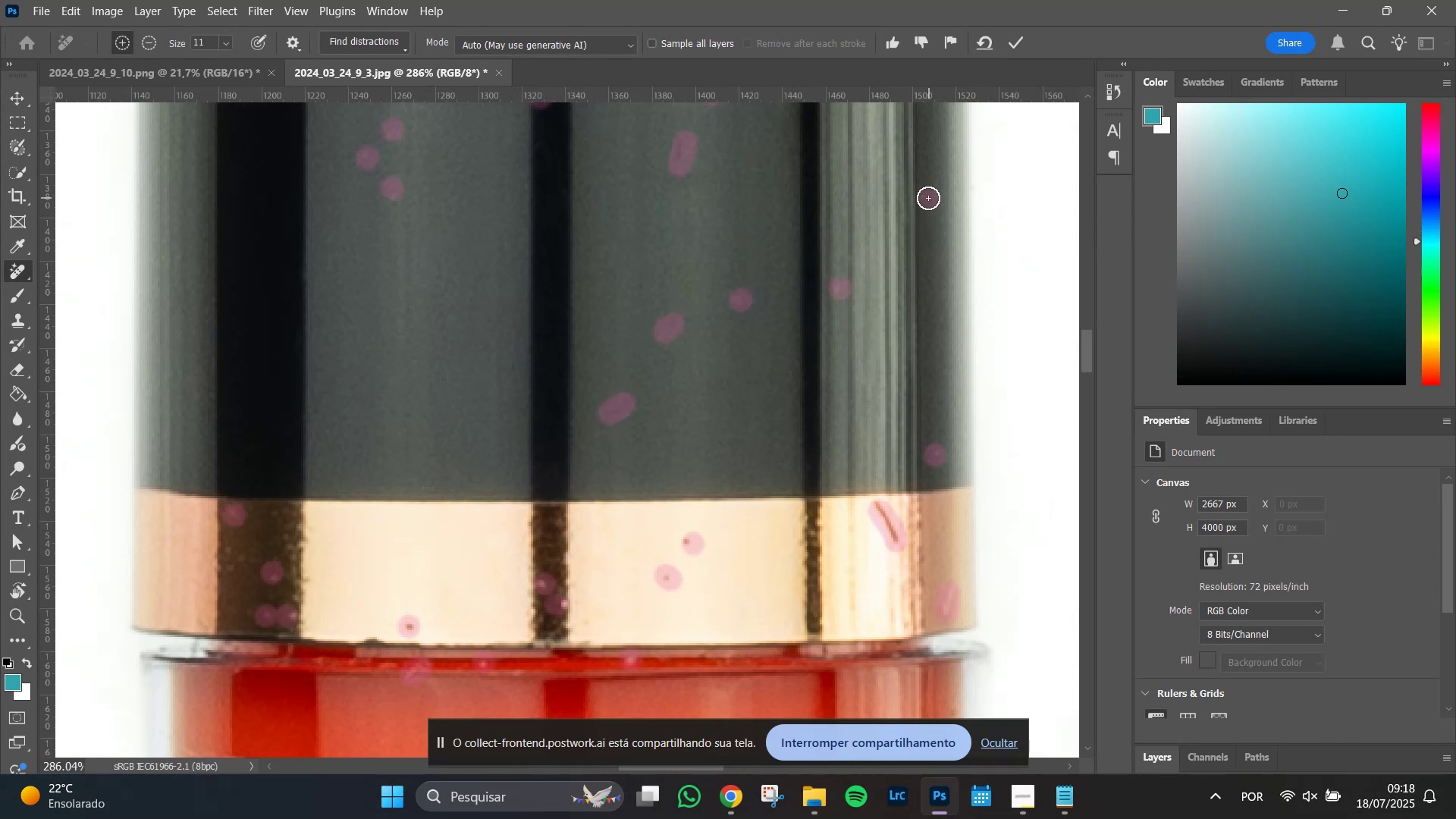 
hold_key(key=Space, duration=1.51)
 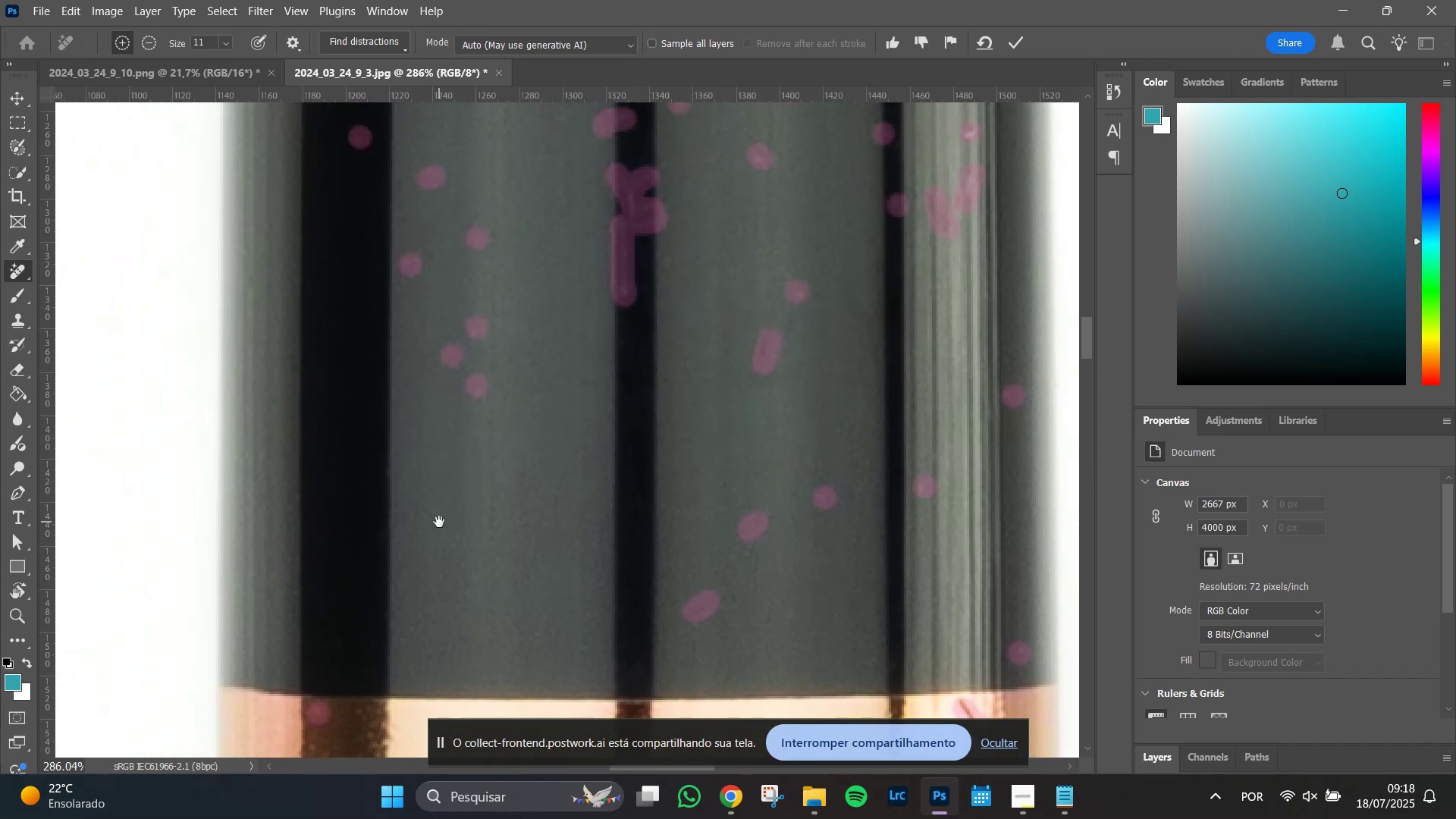 
key(Space)
 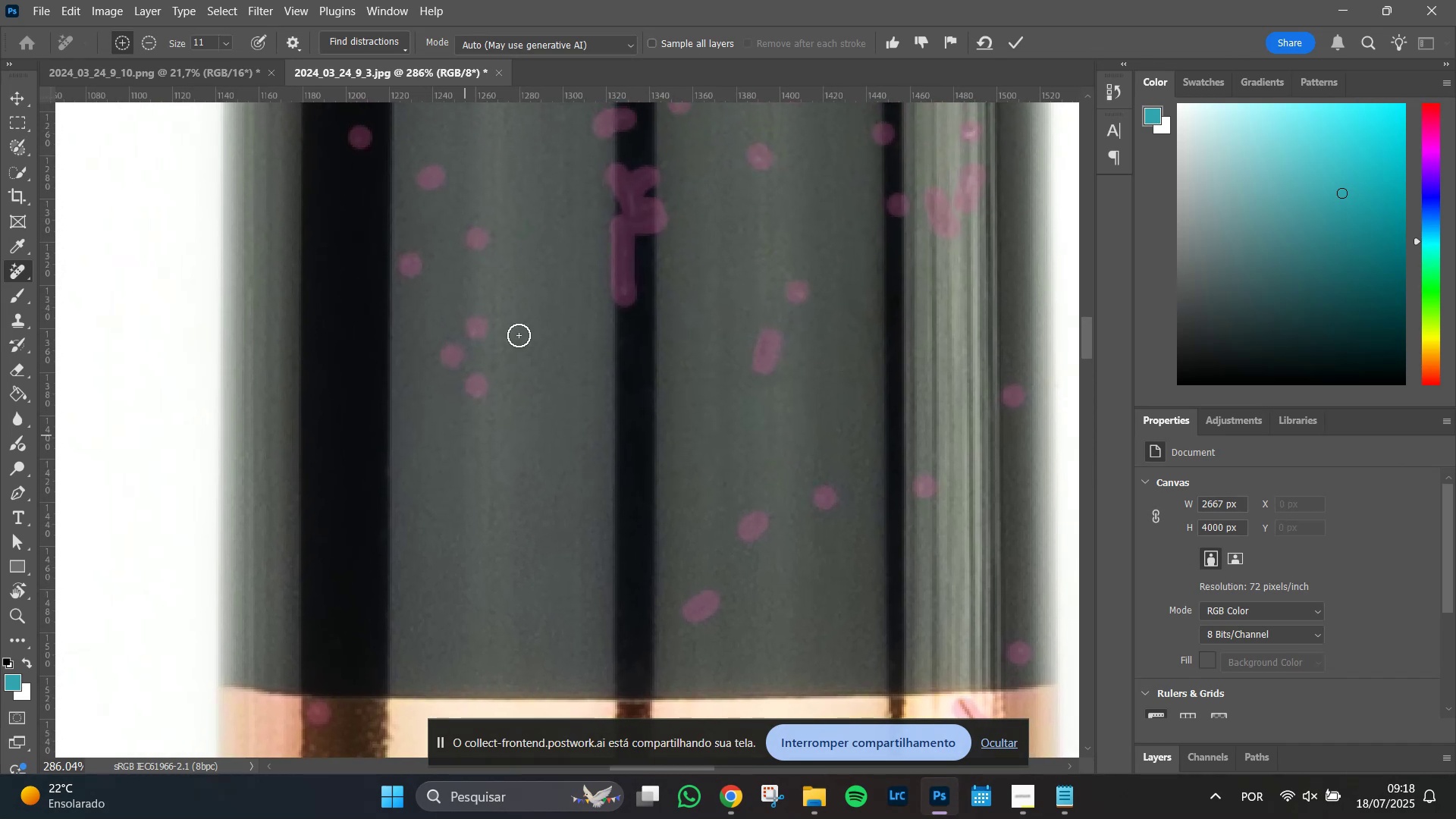 
hold_key(key=Space, duration=1.51)
 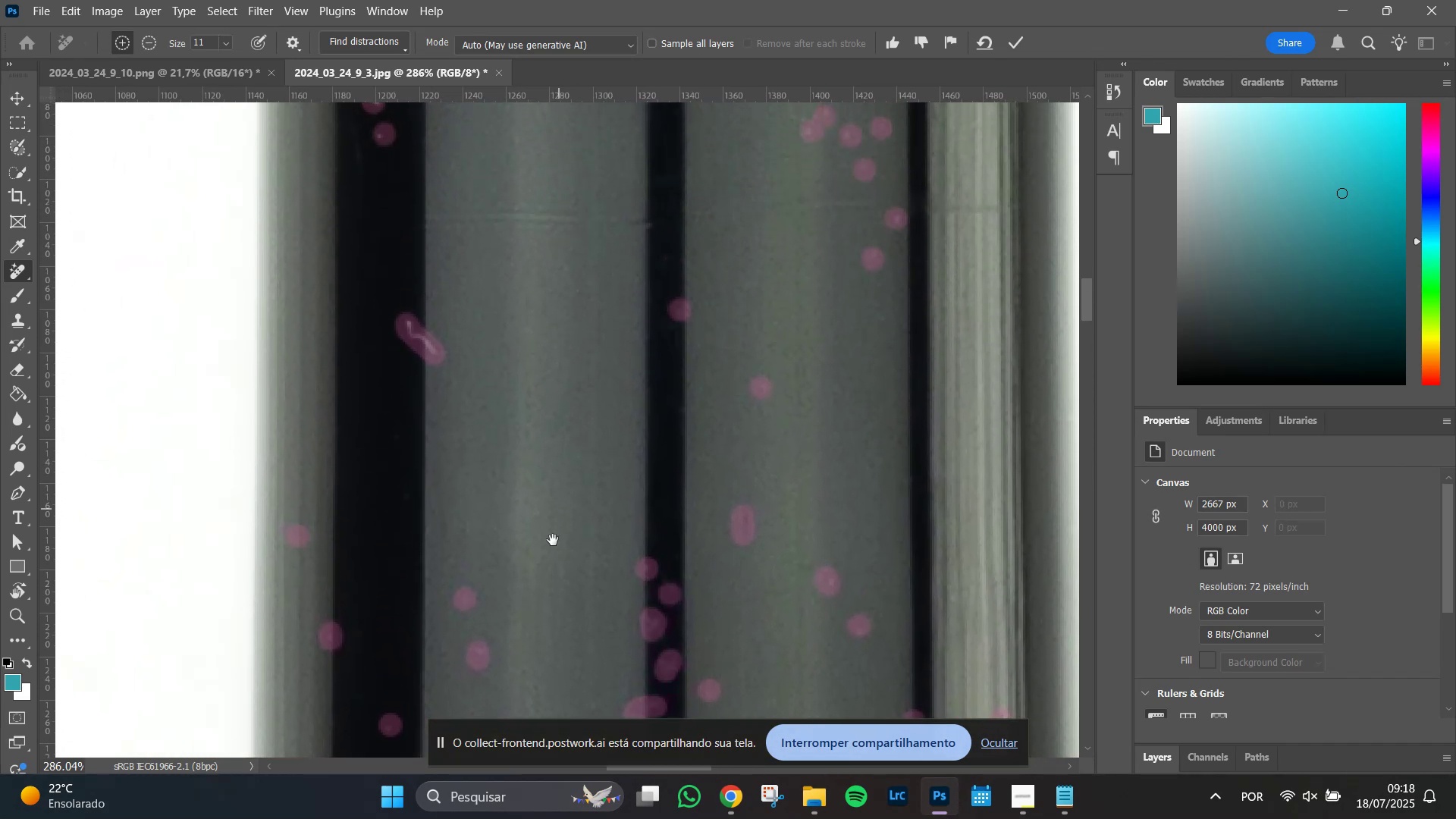 
hold_key(key=Space, duration=1.51)
 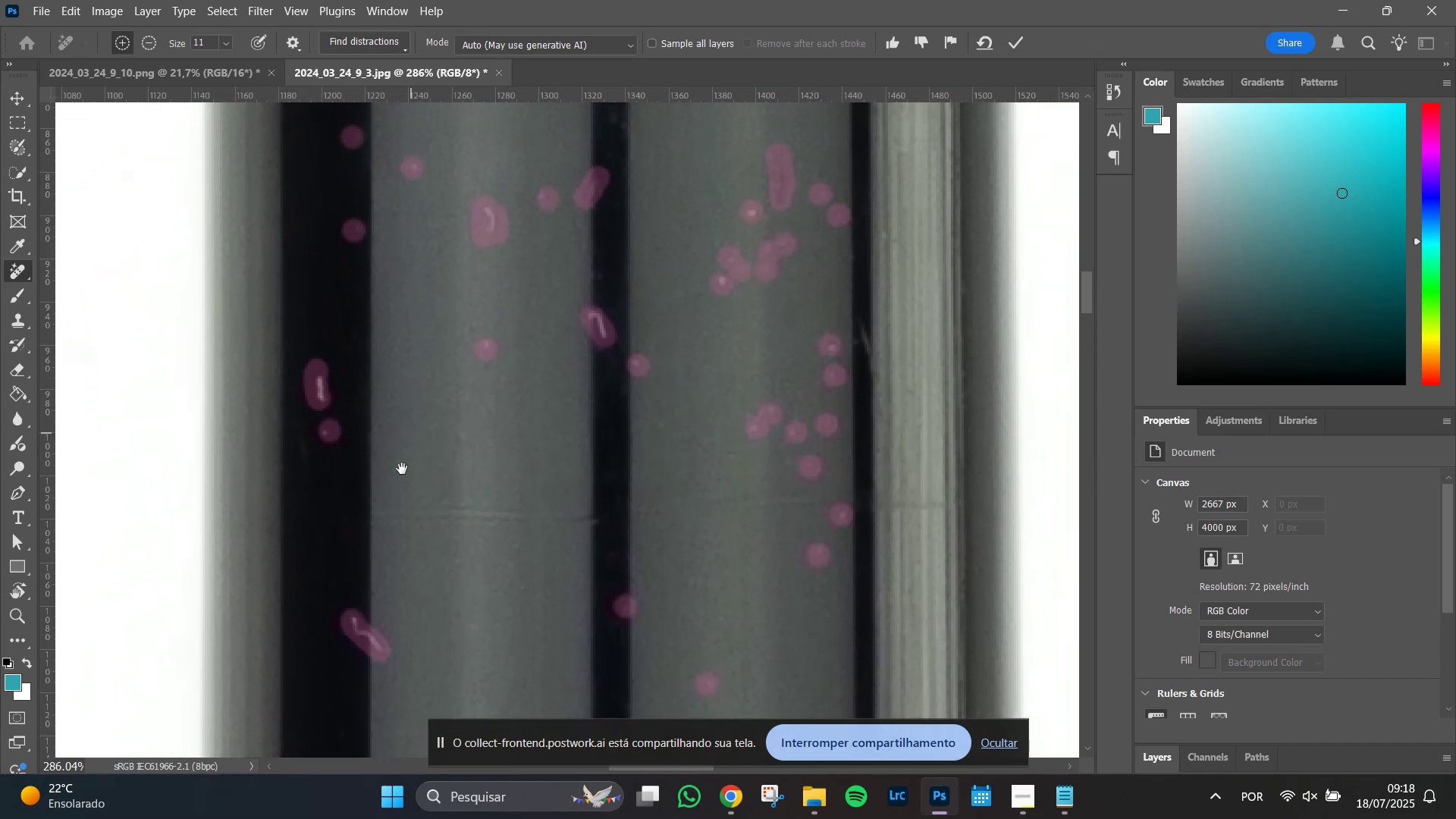 
key(Space)
 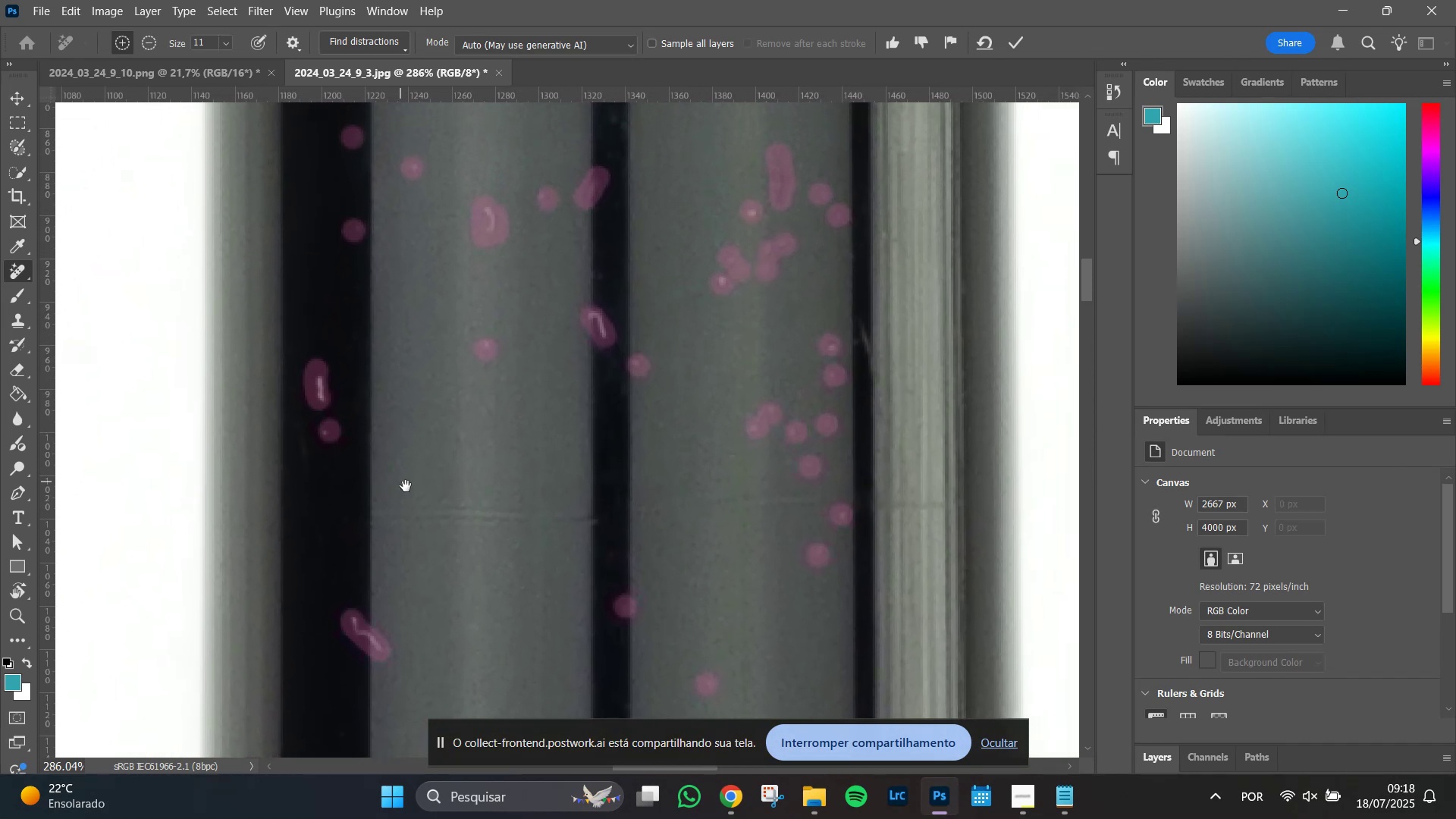 
key(Space)
 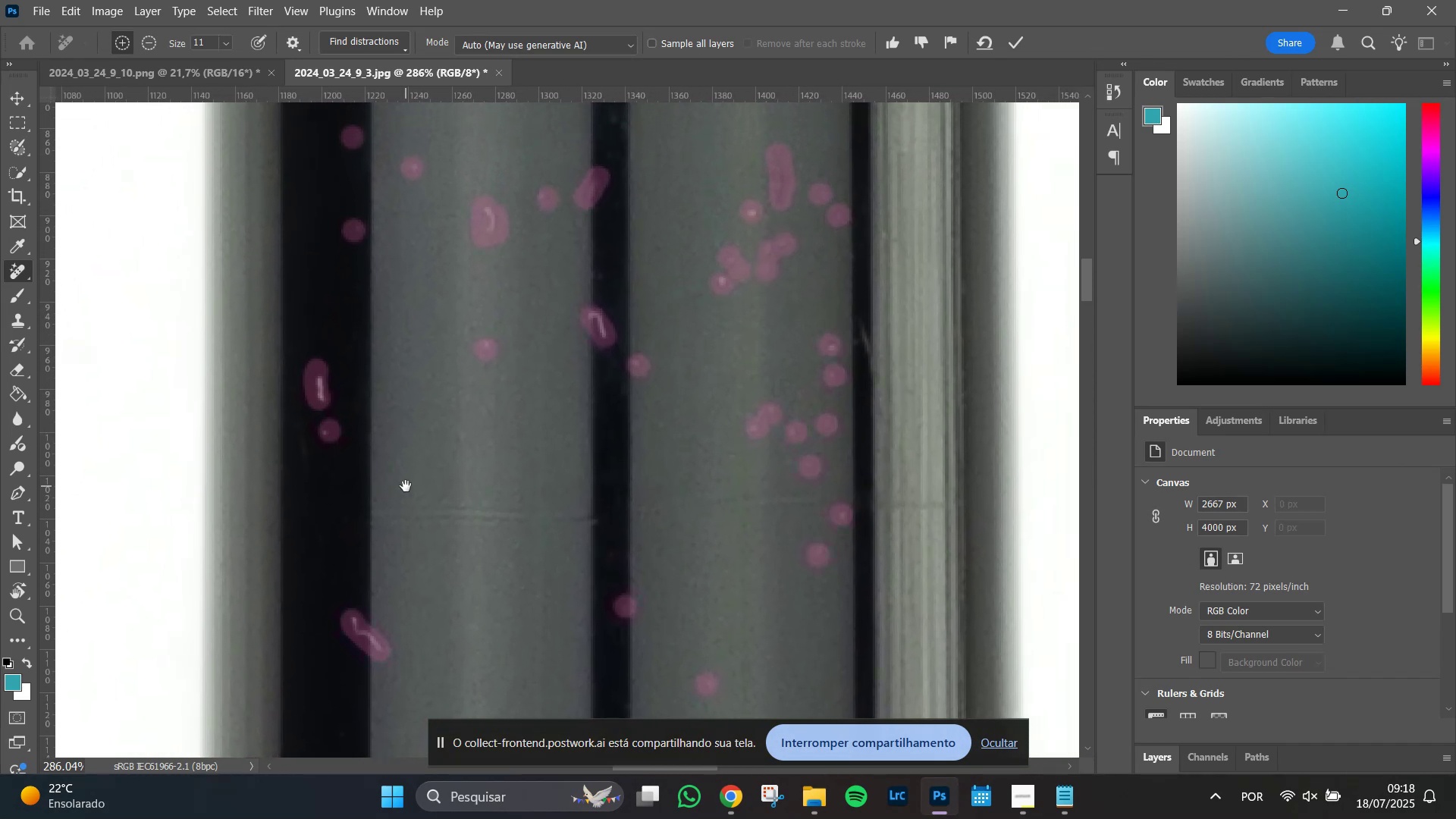 
key(Space)
 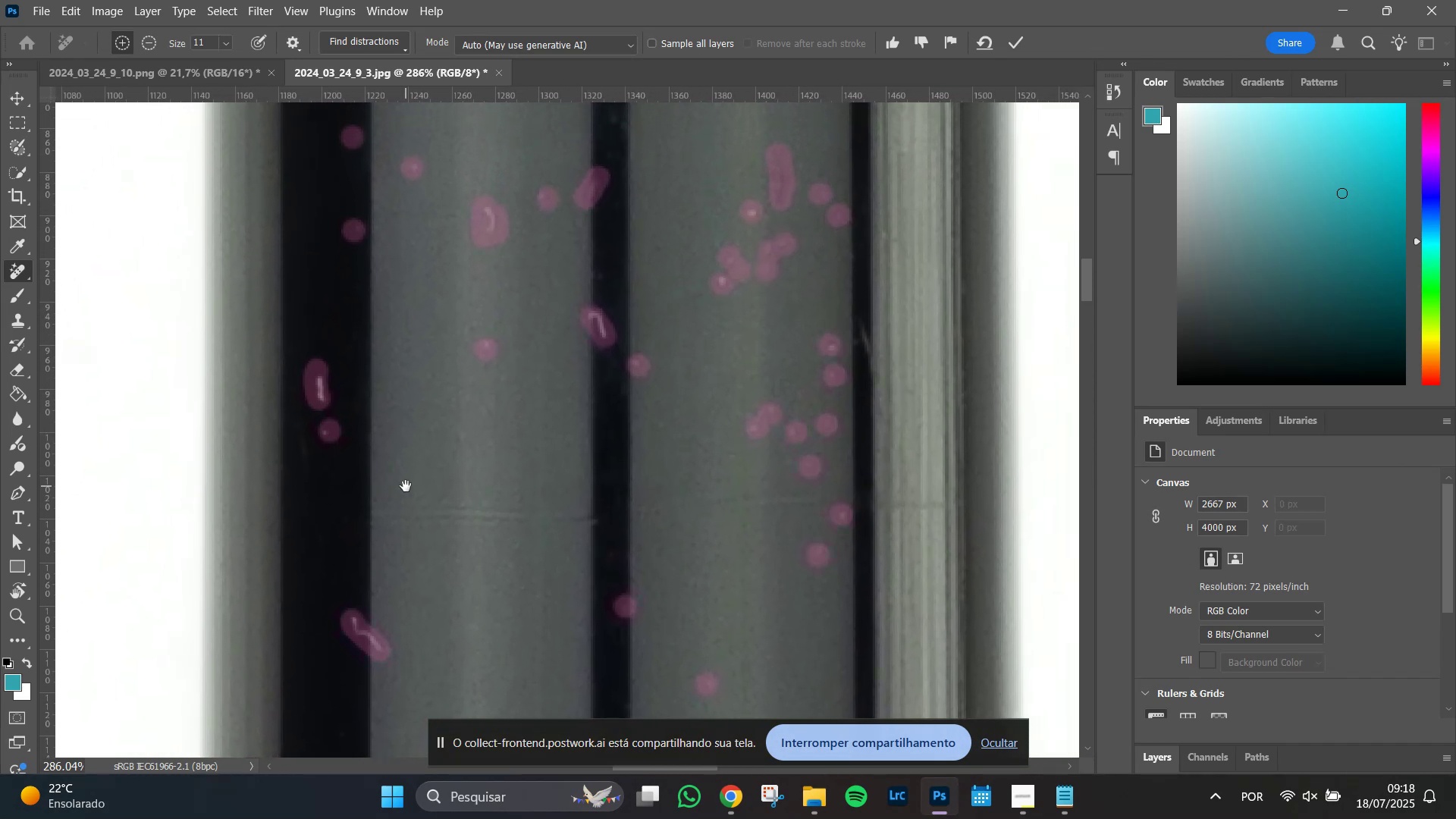 
key(Space)
 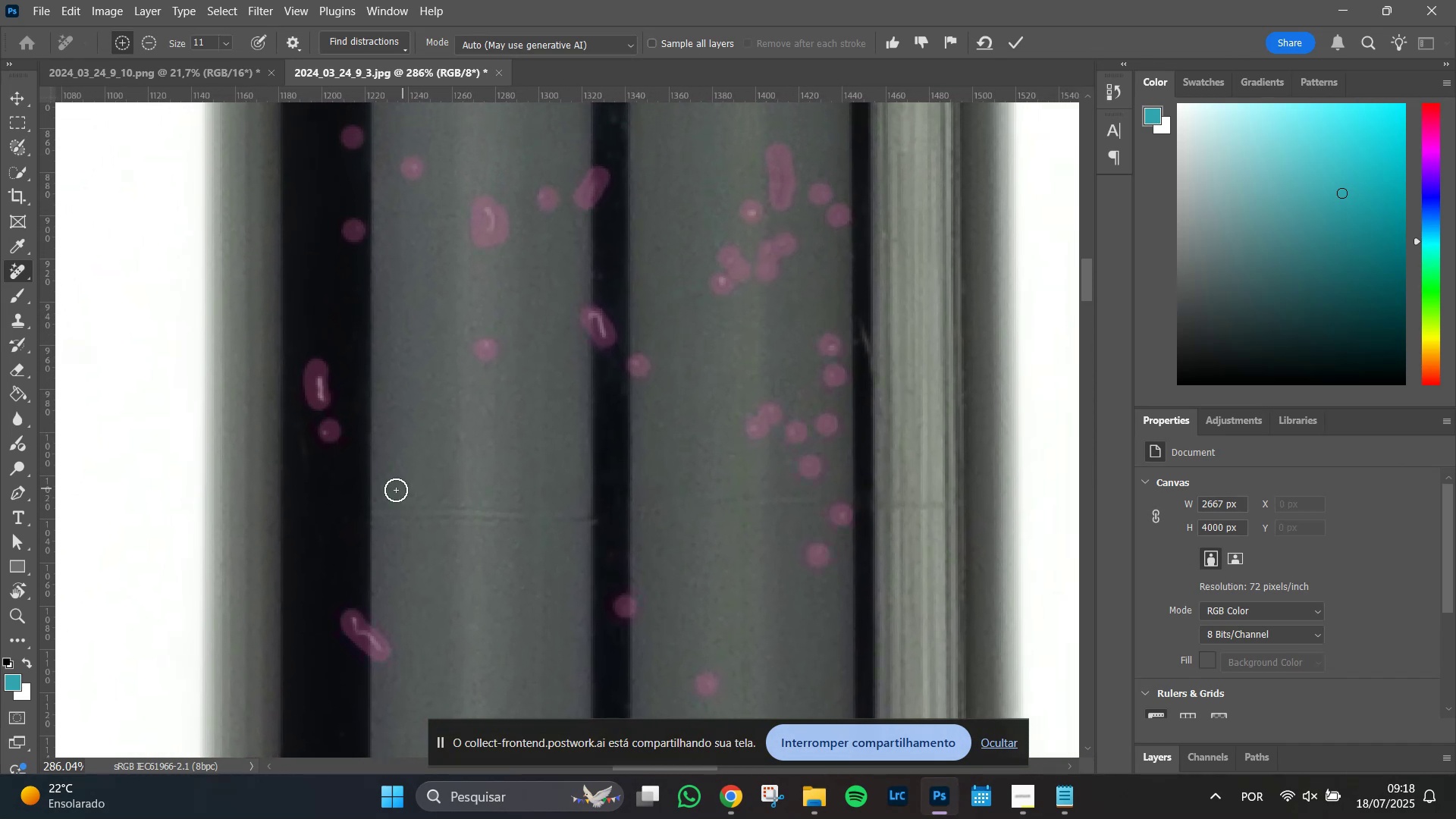 
key(Space)
 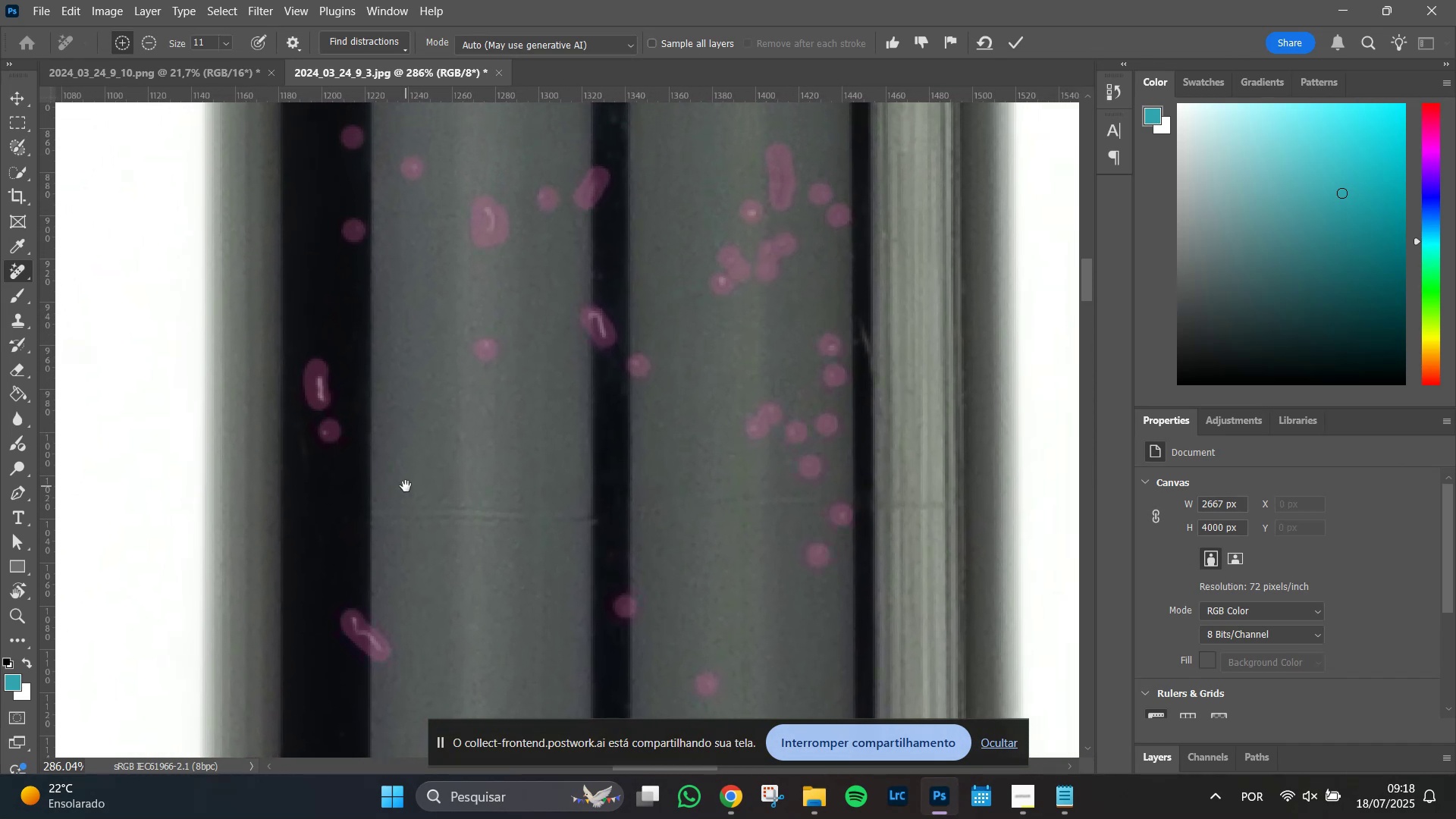 
key(Space)
 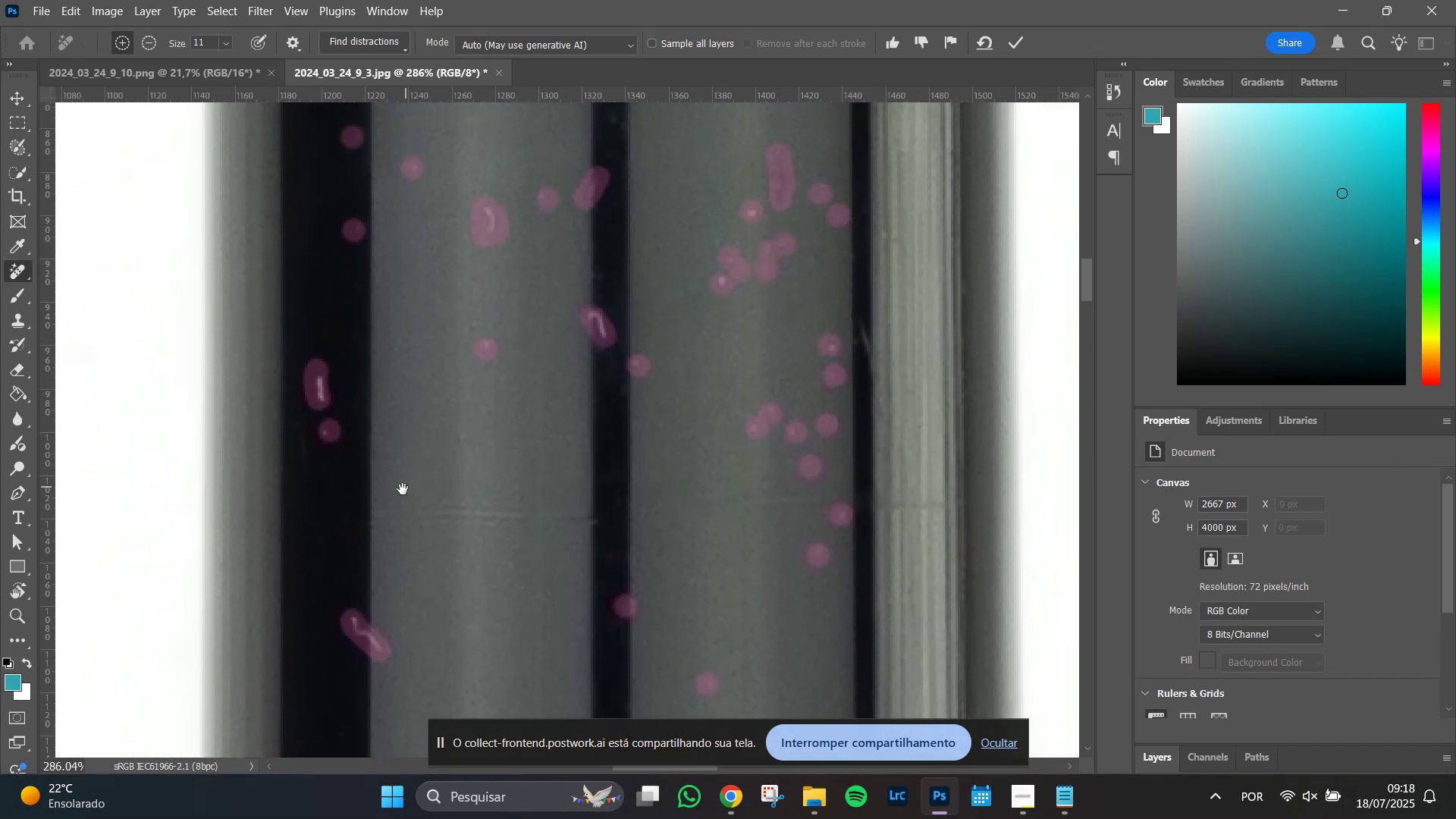 
key(Space)
 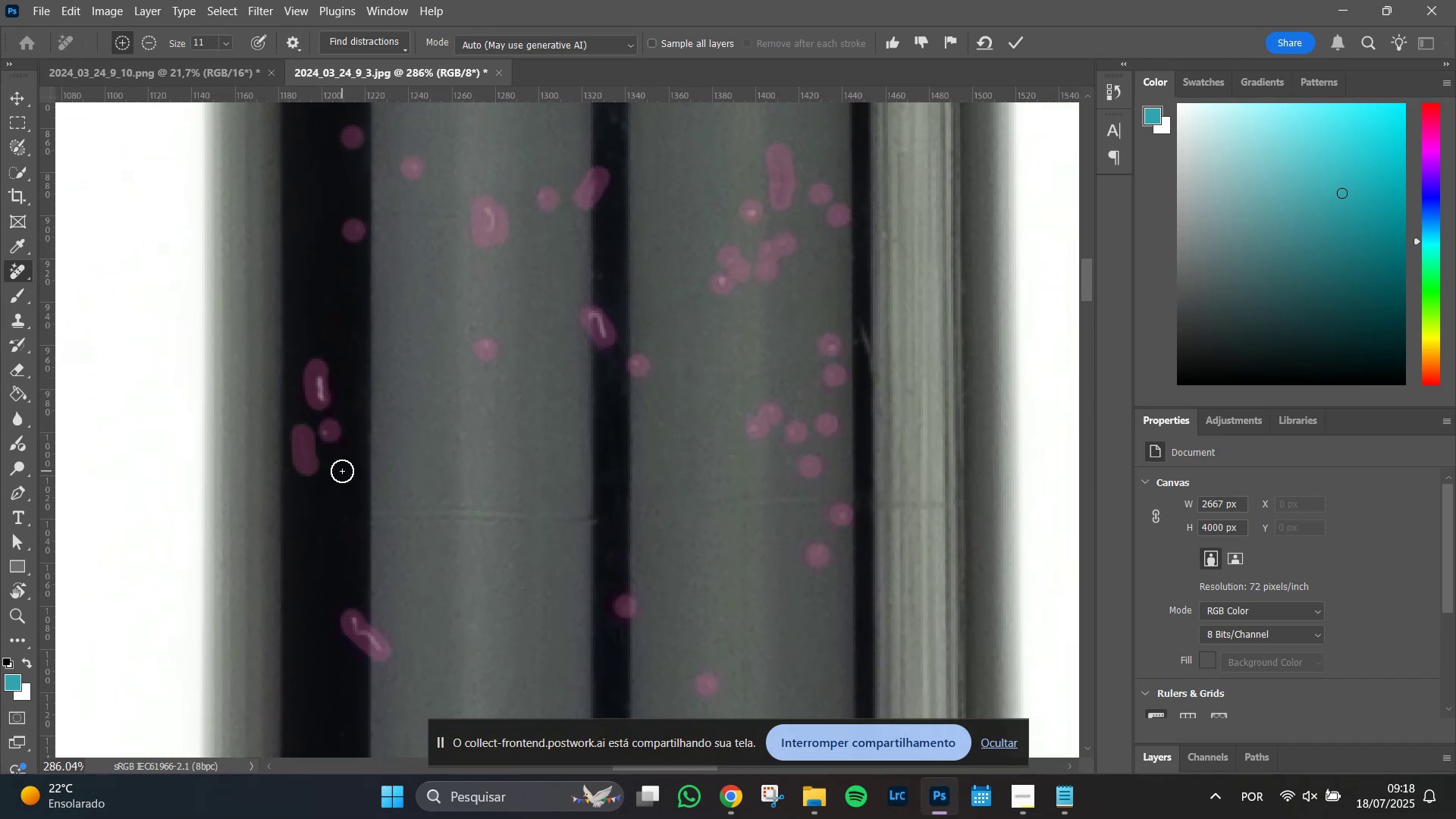 
hold_key(key=AltLeft, duration=0.85)
 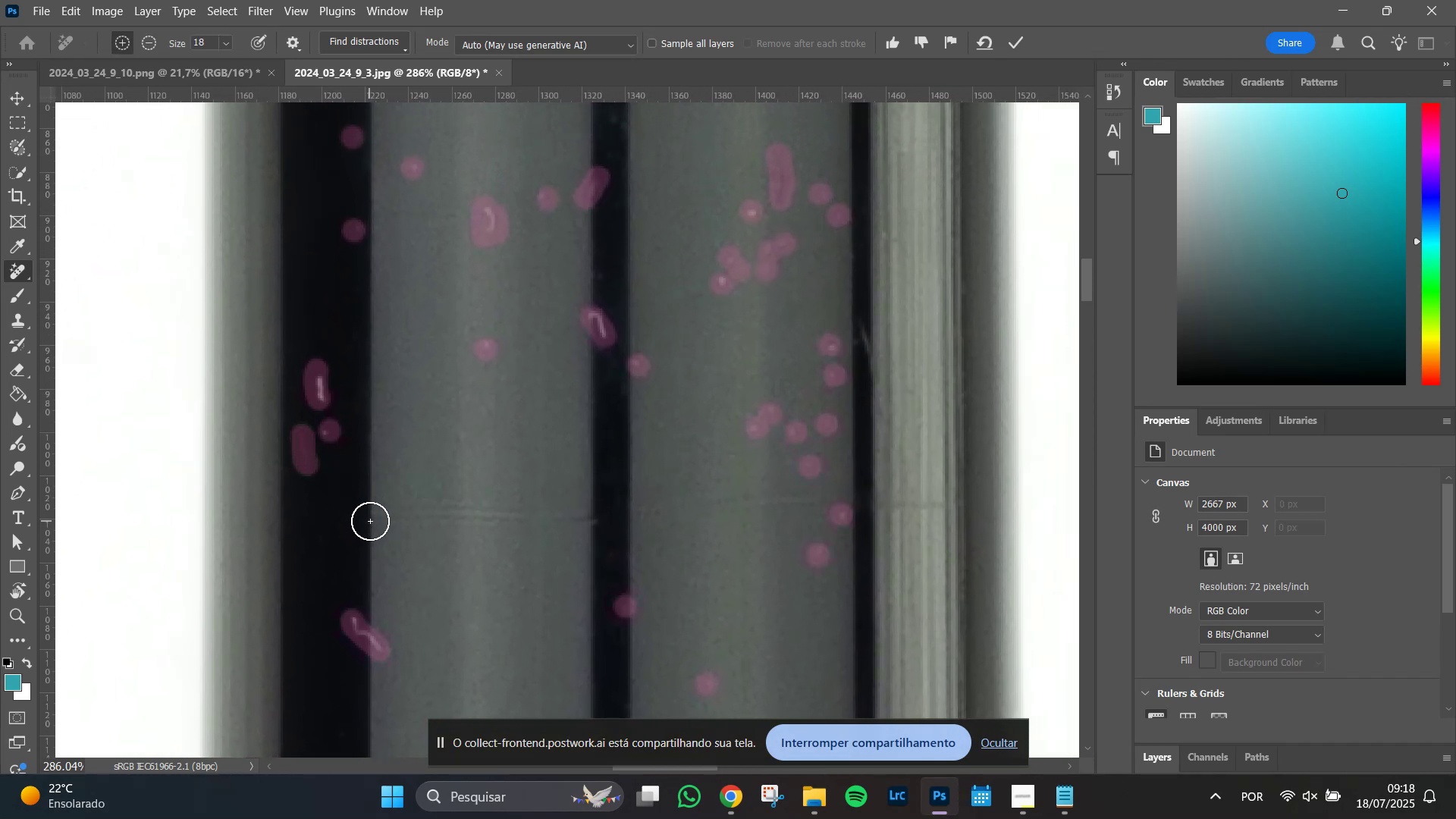 
hold_key(key=ShiftLeft, duration=1.15)
 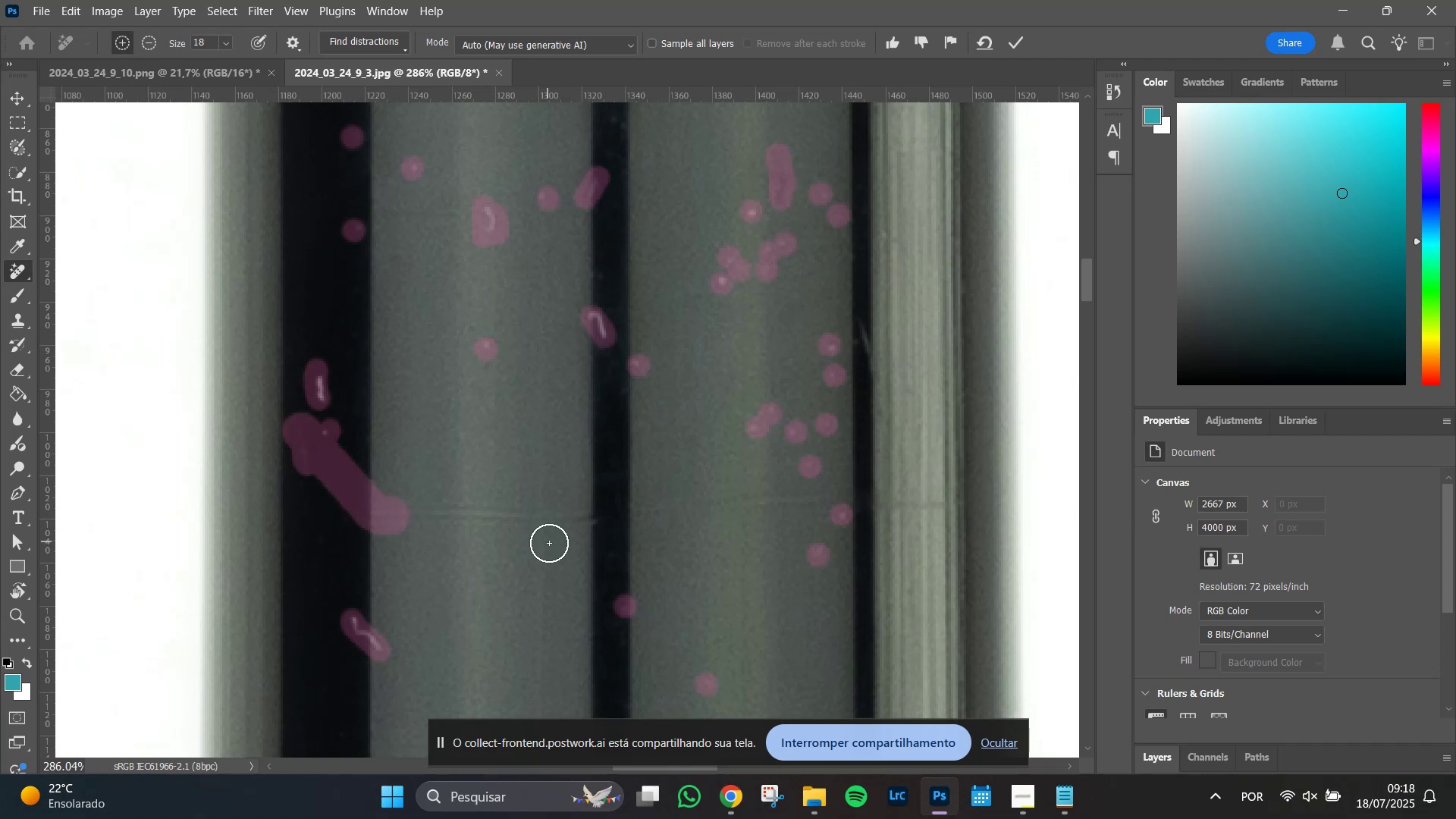 
key(Control+Z)
 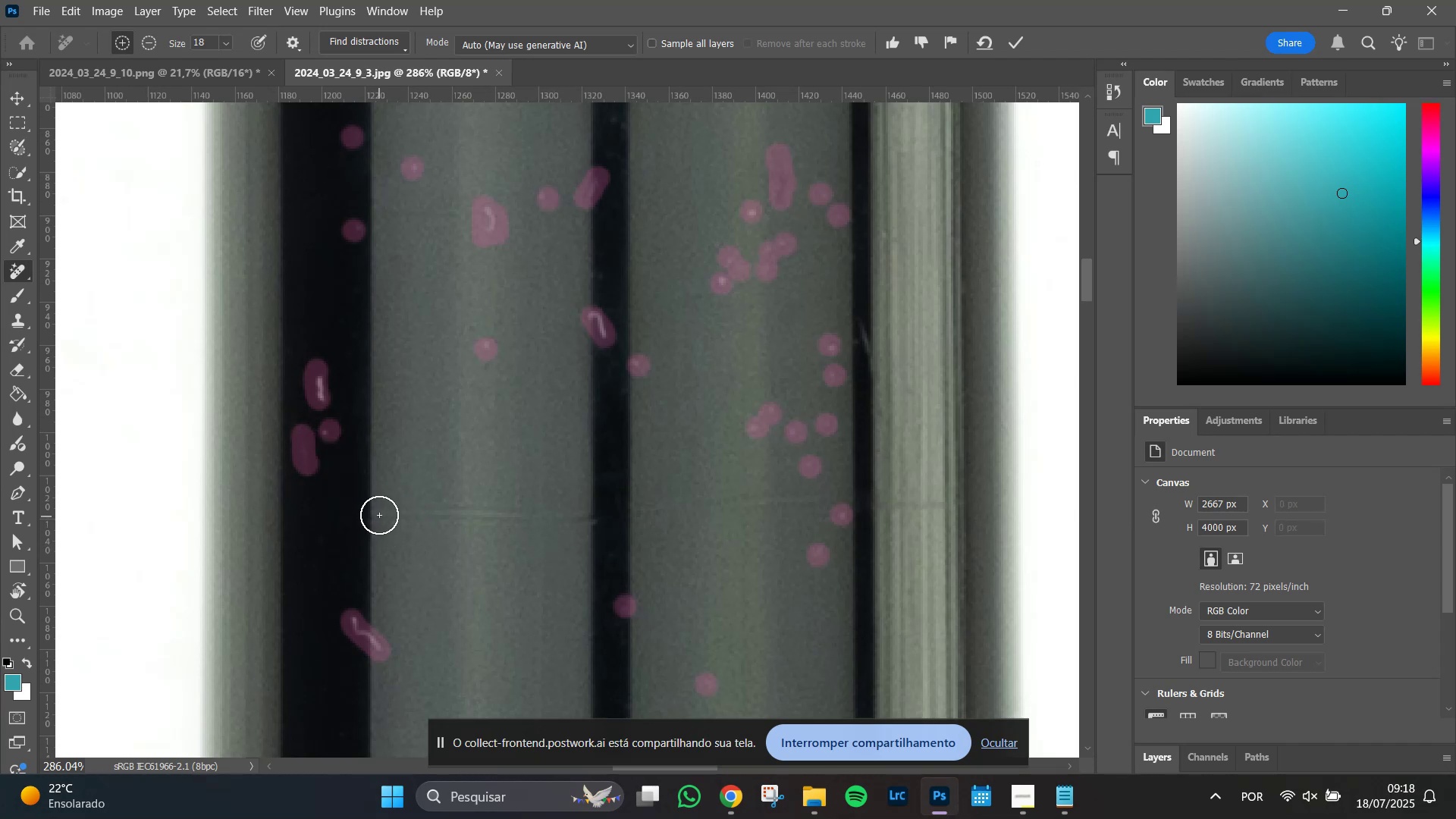 
hold_key(key=ShiftLeft, duration=1.51)
 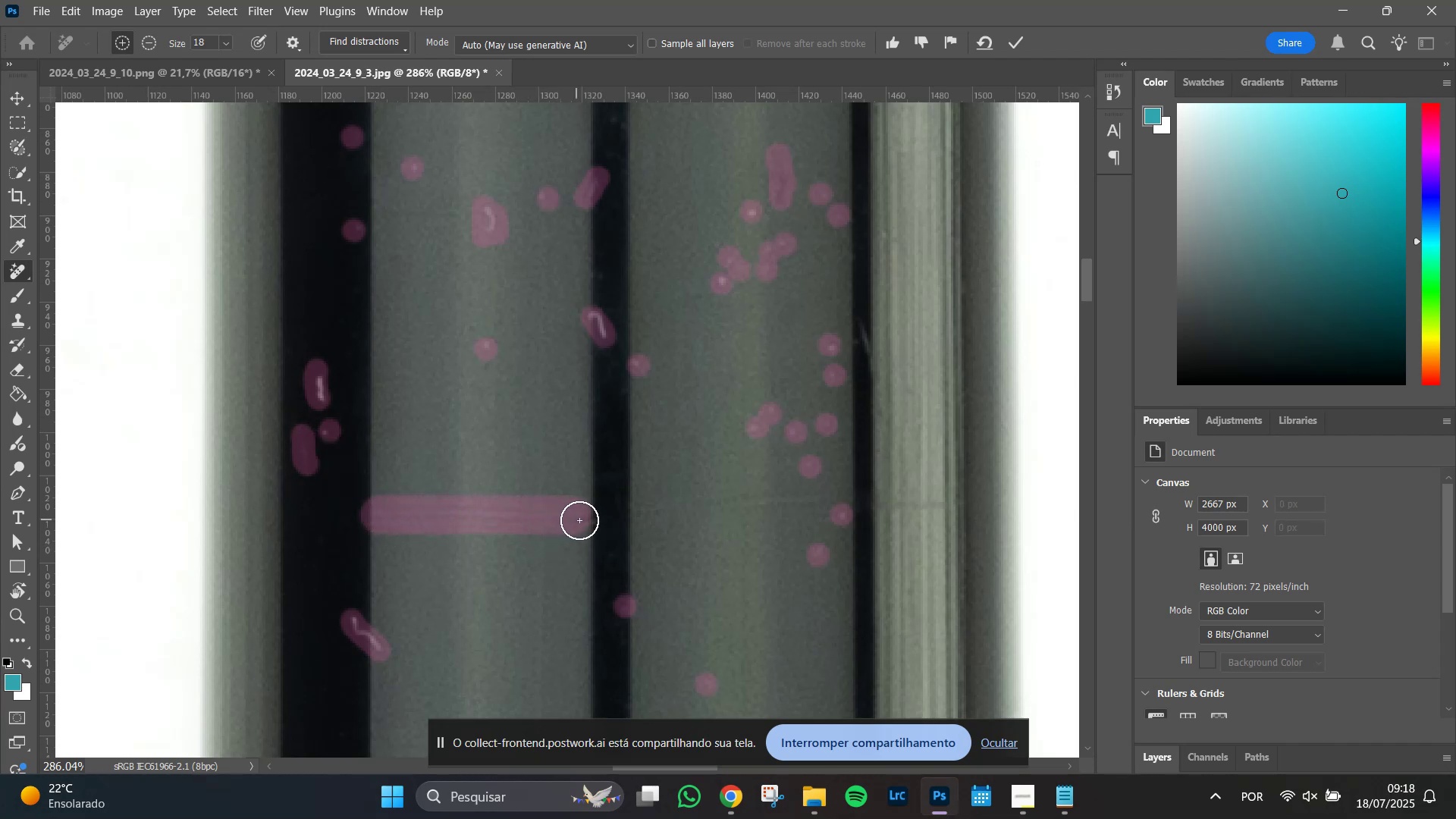 
hold_key(key=ShiftLeft, duration=1.29)
 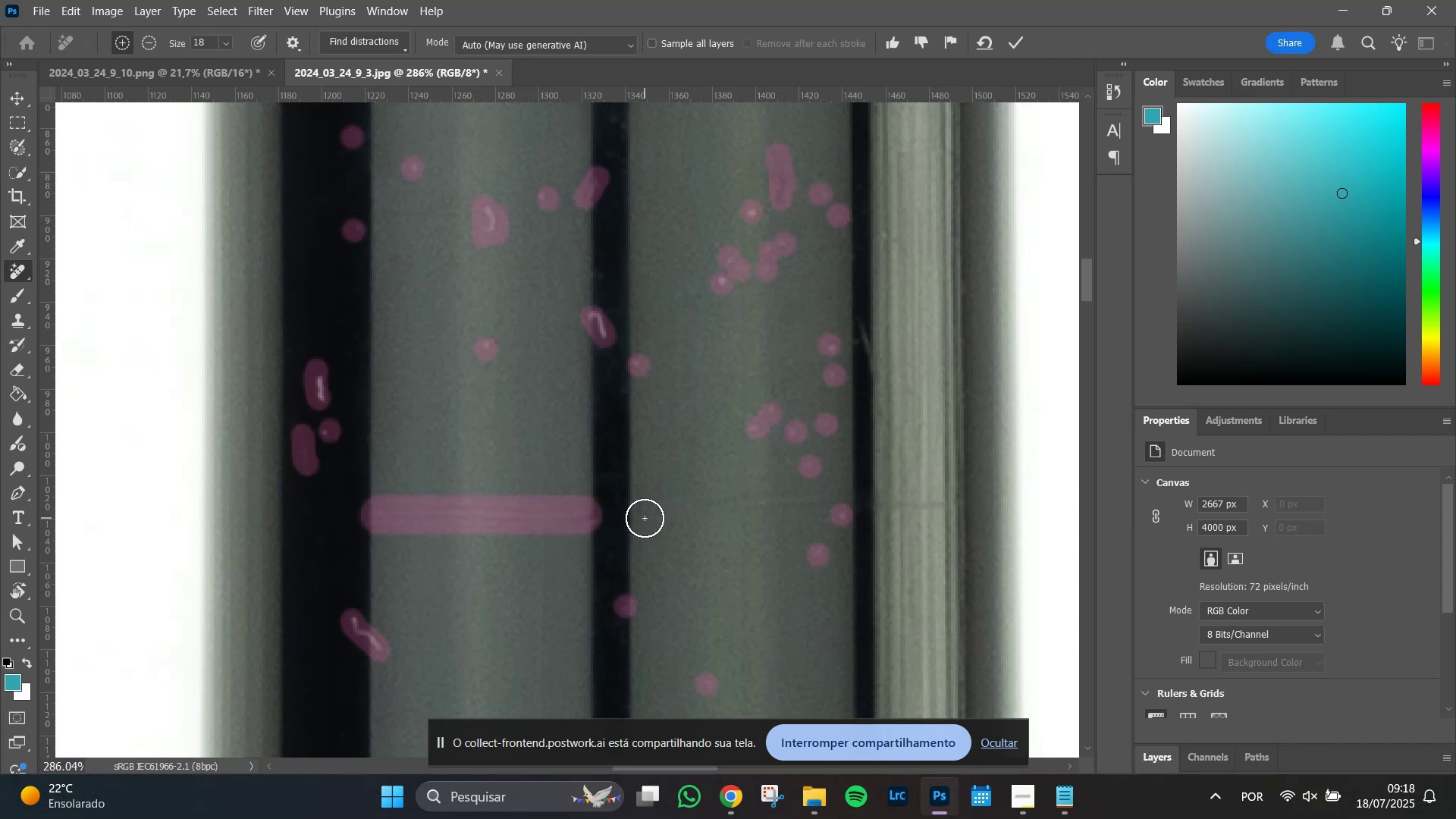 
hold_key(key=ShiftLeft, duration=1.51)
 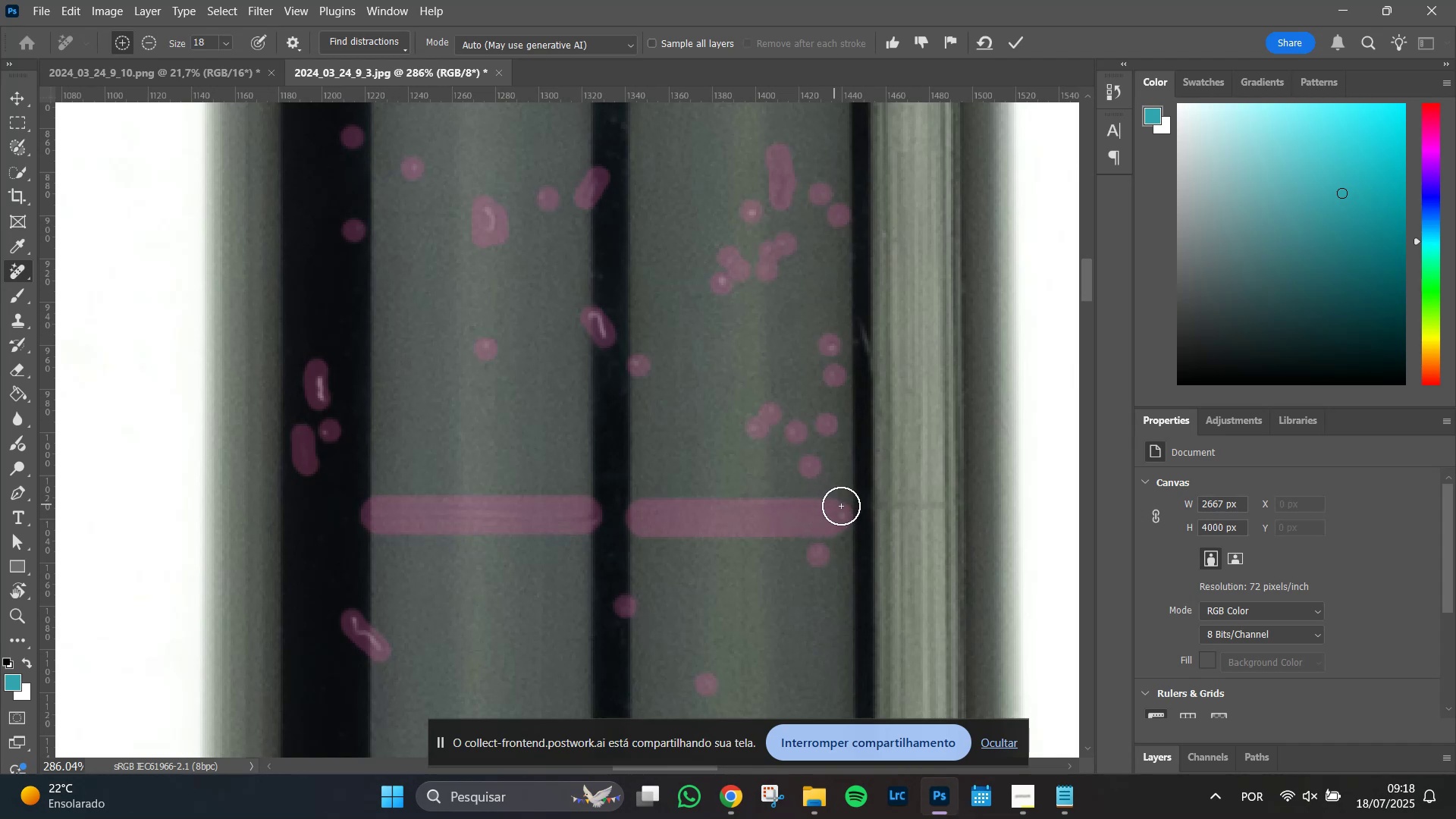 
hold_key(key=ShiftLeft, duration=1.25)
 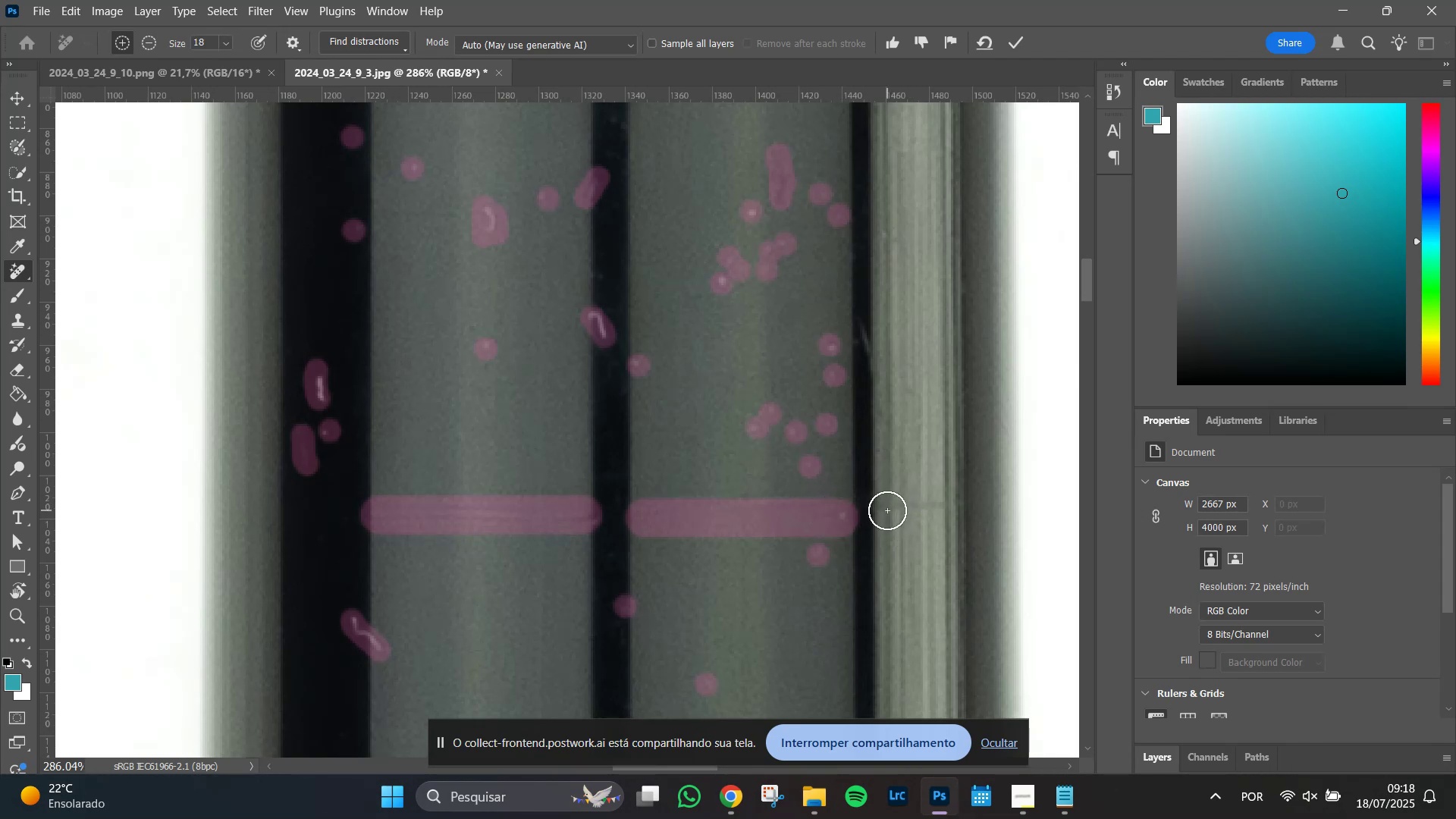 
hold_key(key=ShiftLeft, duration=1.49)
 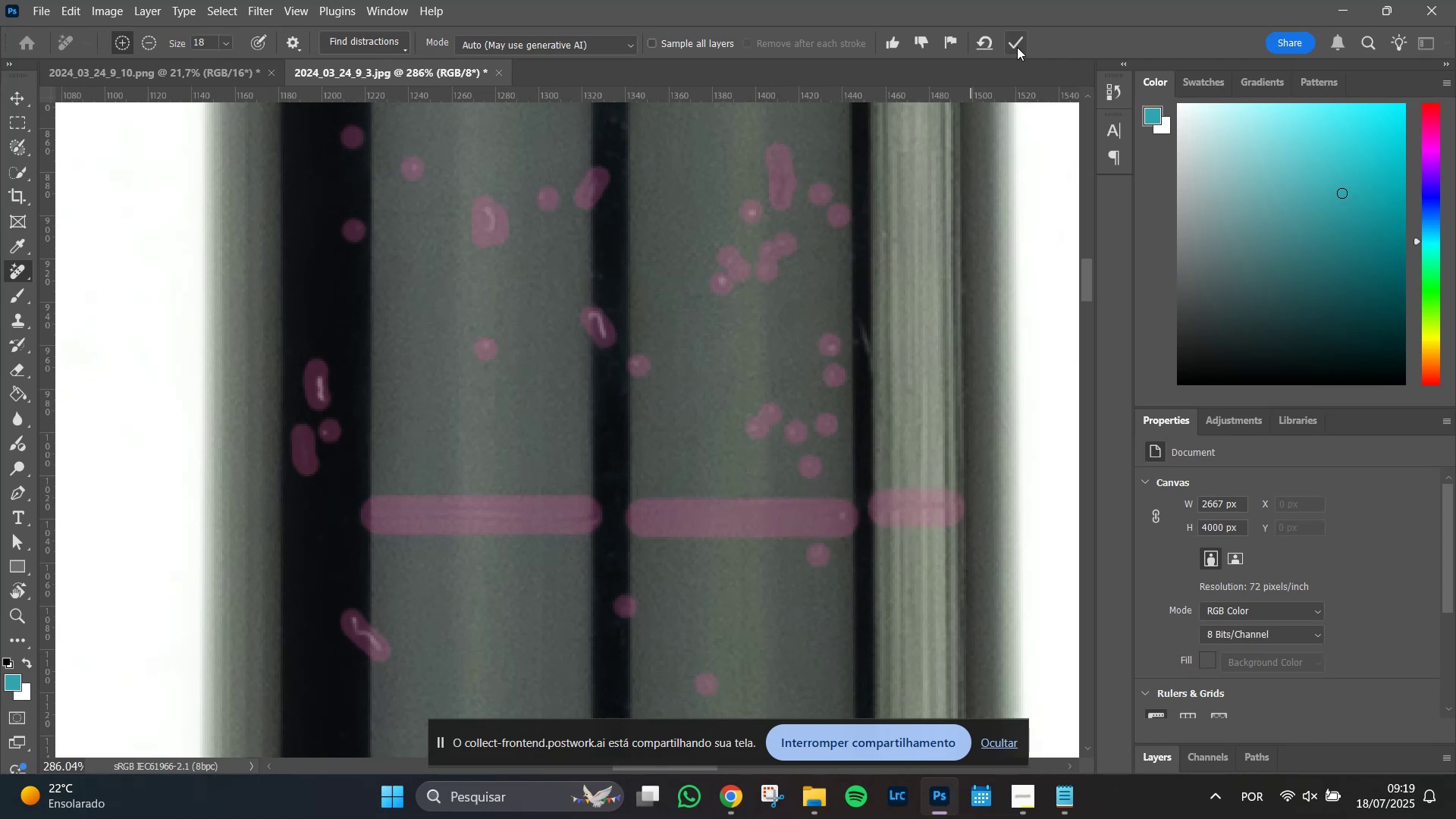 
left_click([1018, 36])
 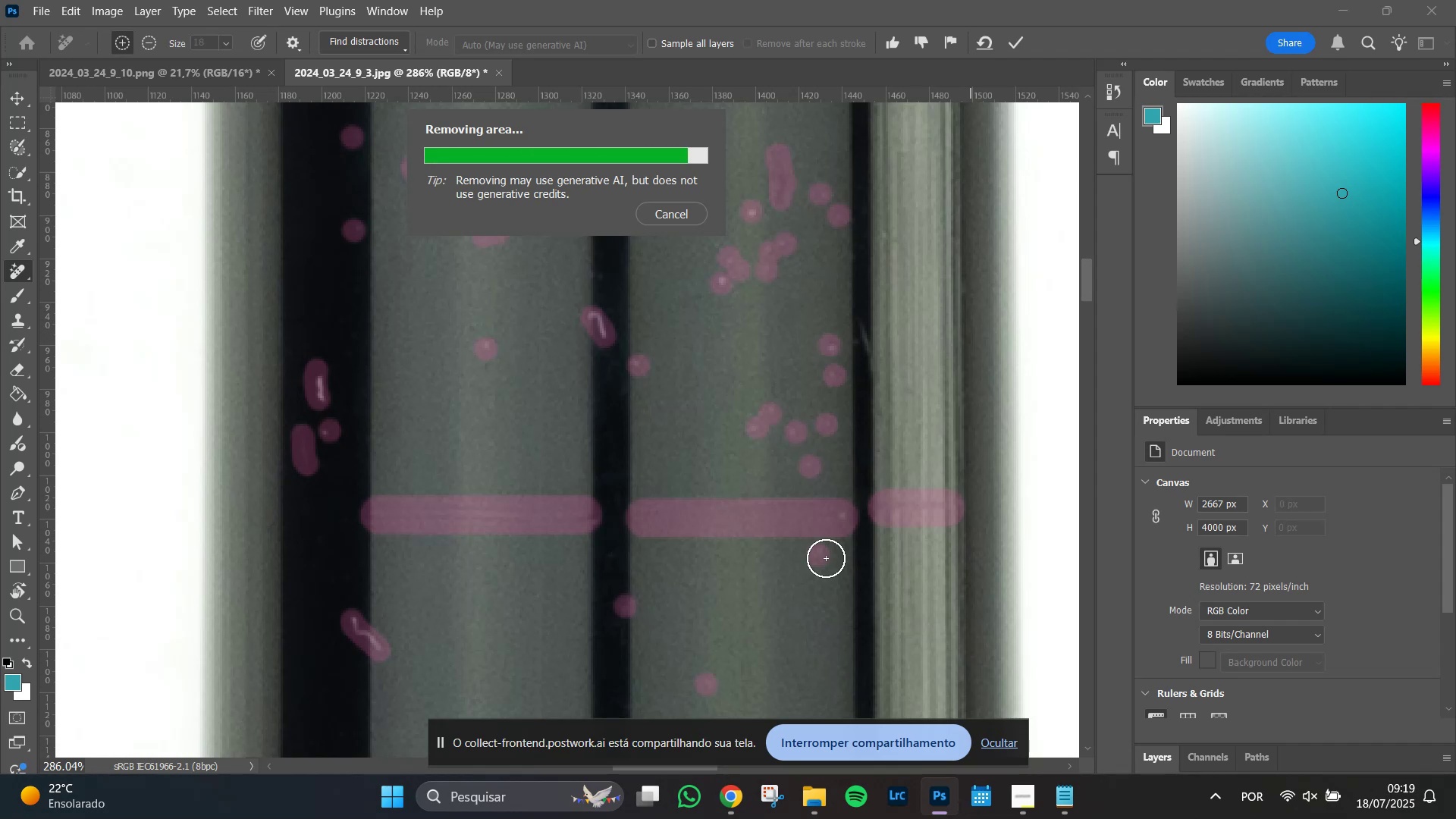 
wait(12.76)
 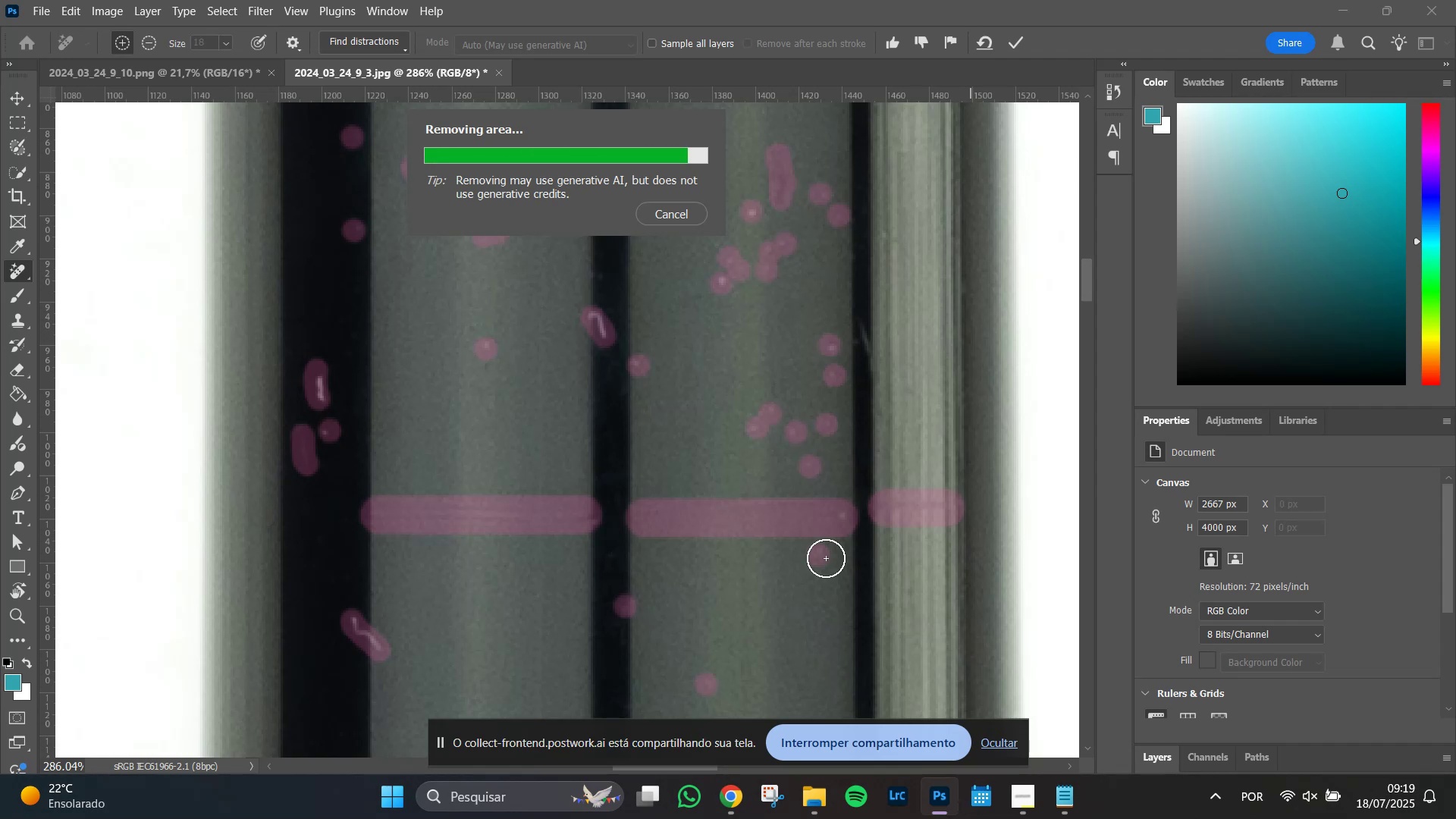 
hold_key(key=AltLeft, duration=1.51)
scroll: coordinate [879, 375], scroll_direction: up, amount: 8.0
 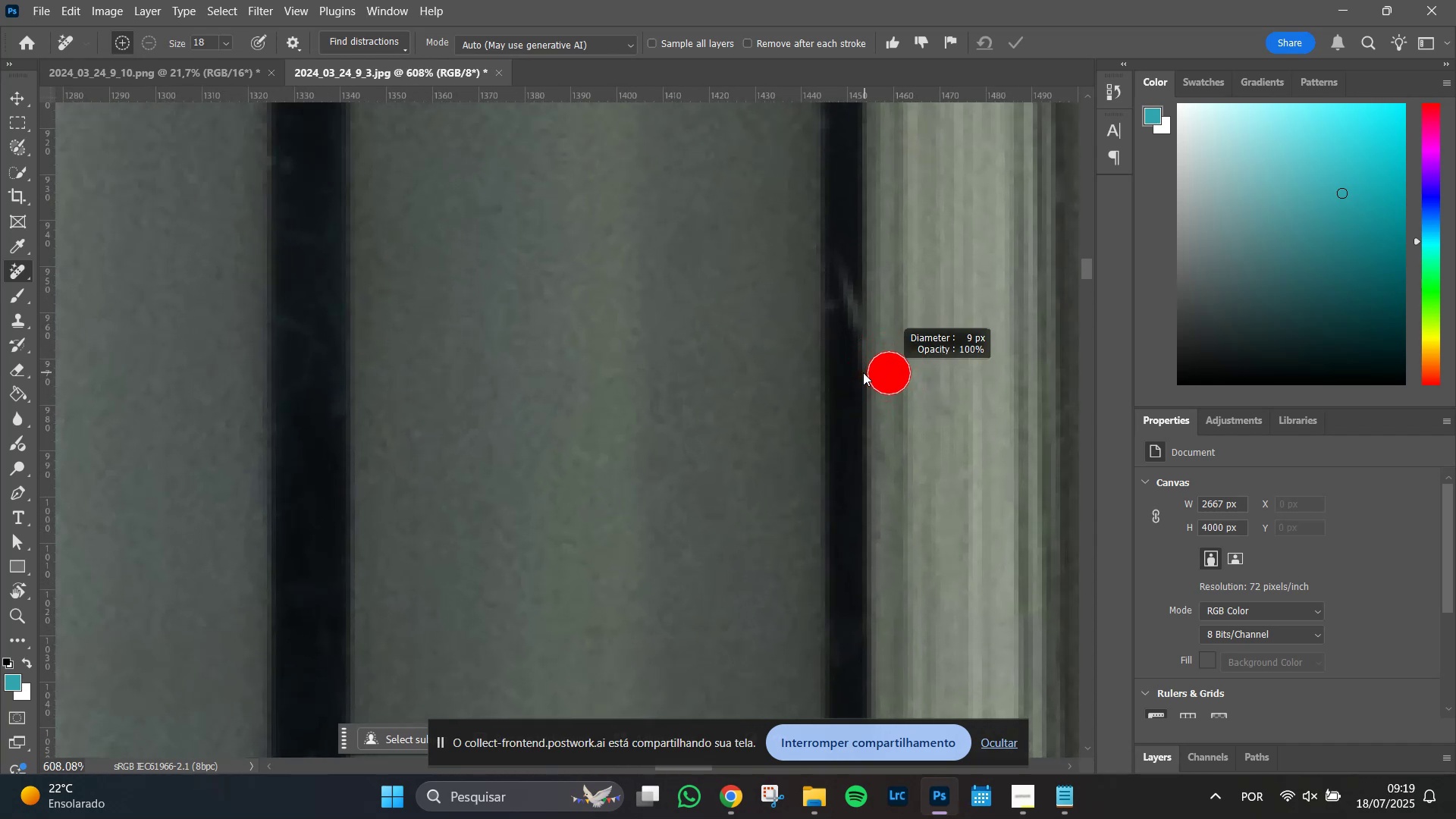 
key(Alt+AltLeft)
 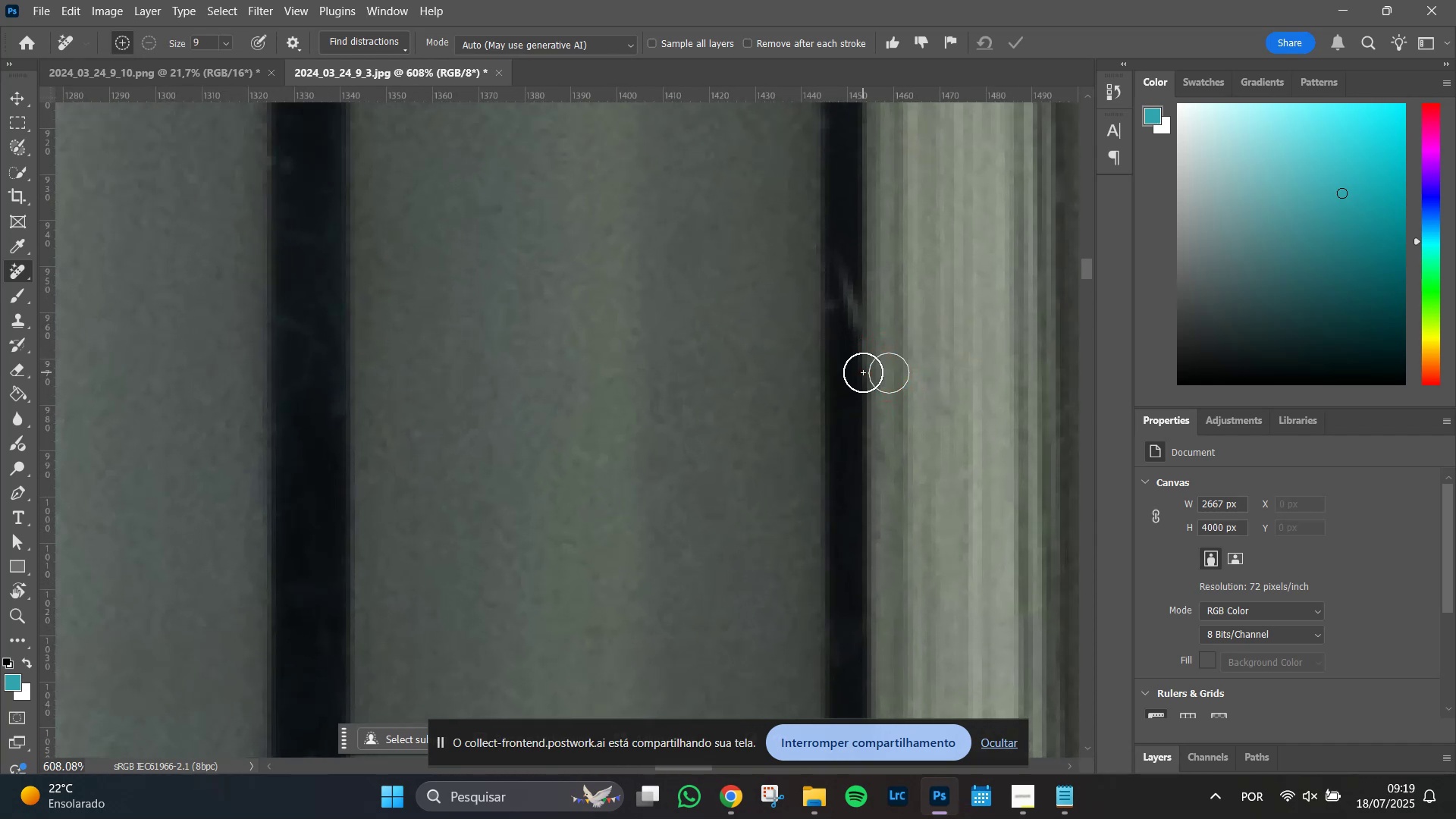 
key(Alt+AltLeft)
 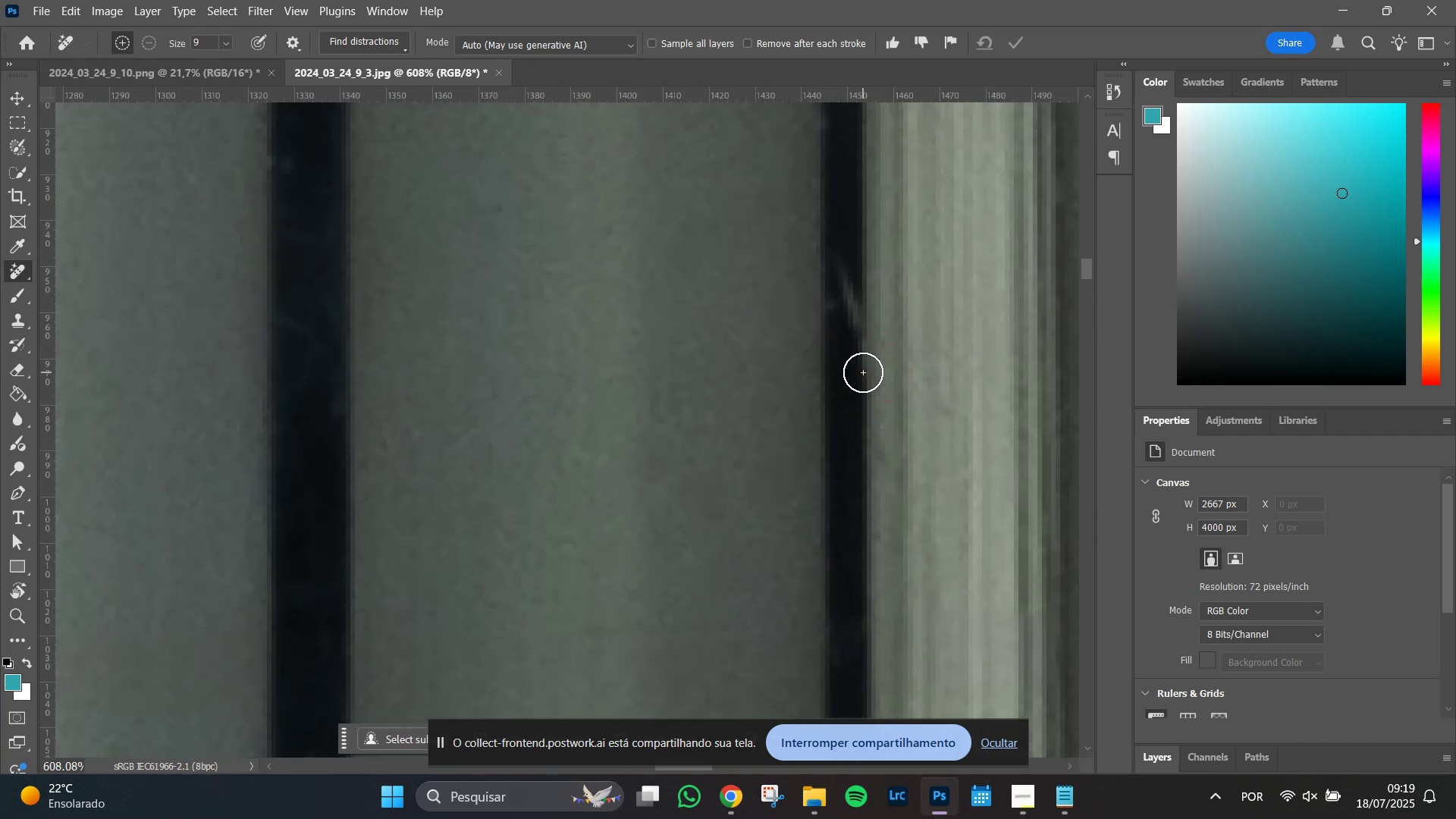 
key(Alt+AltLeft)
 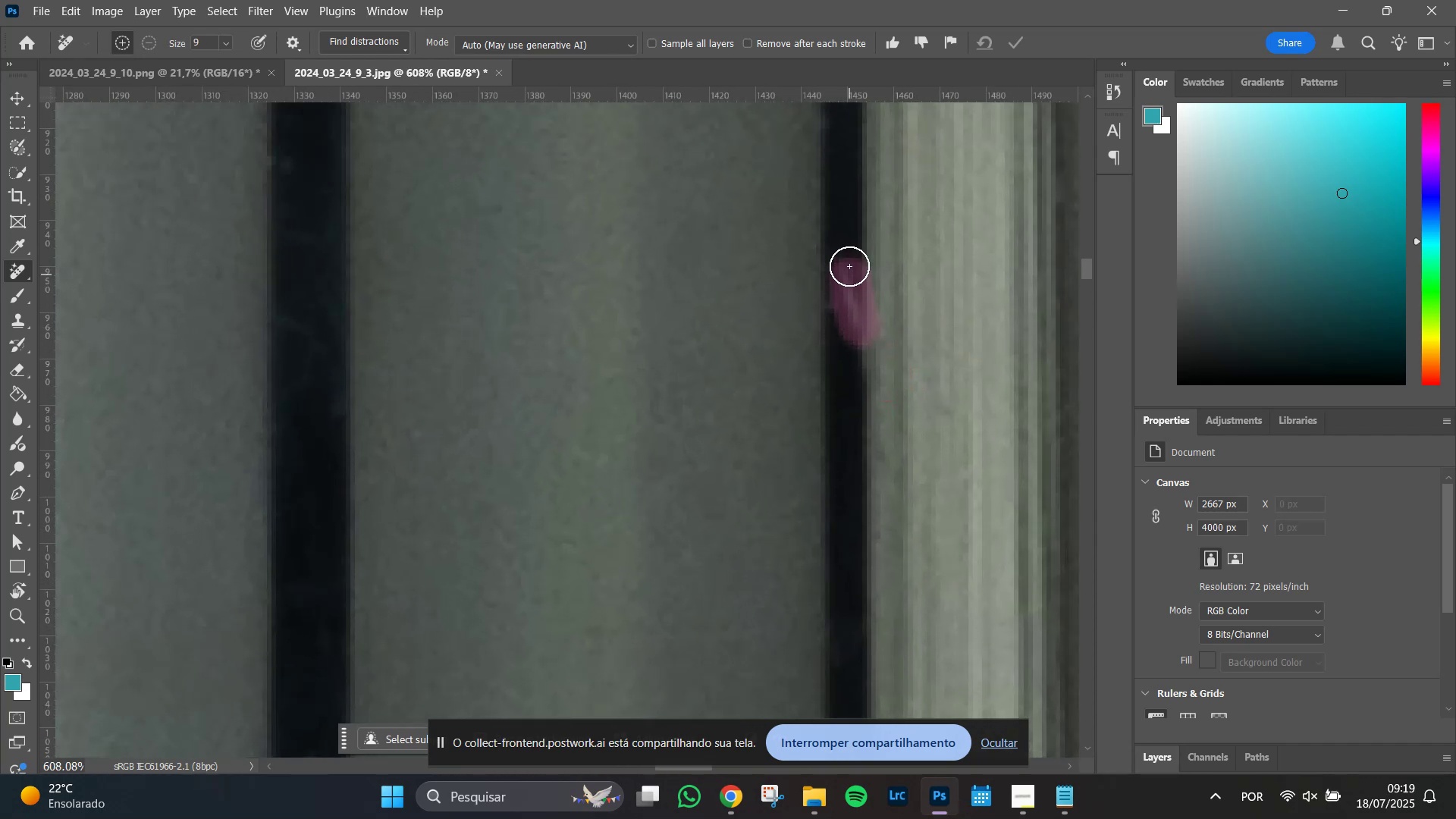 
hold_key(key=Space, duration=0.99)
 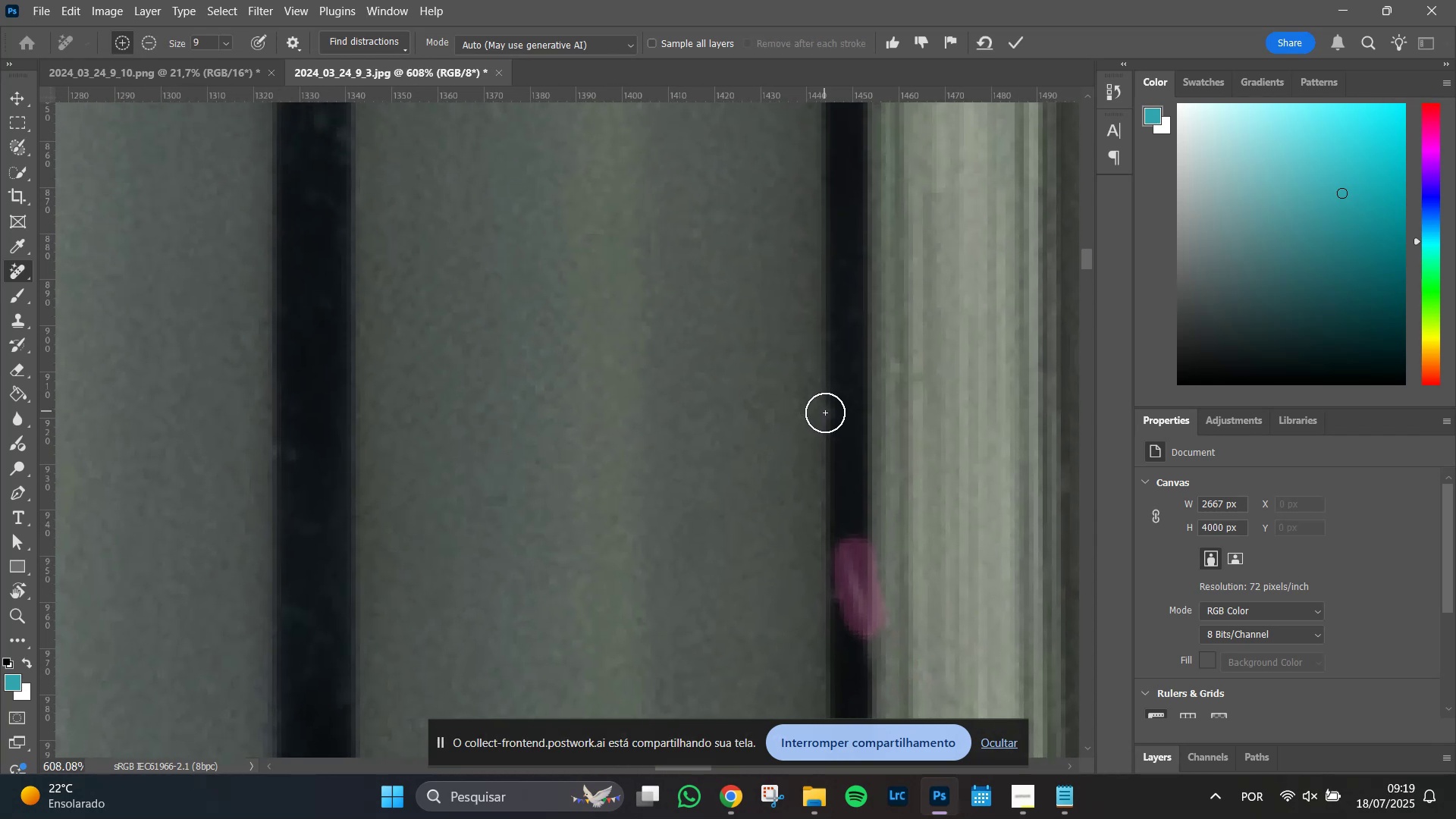 
left_click([825, 413])
 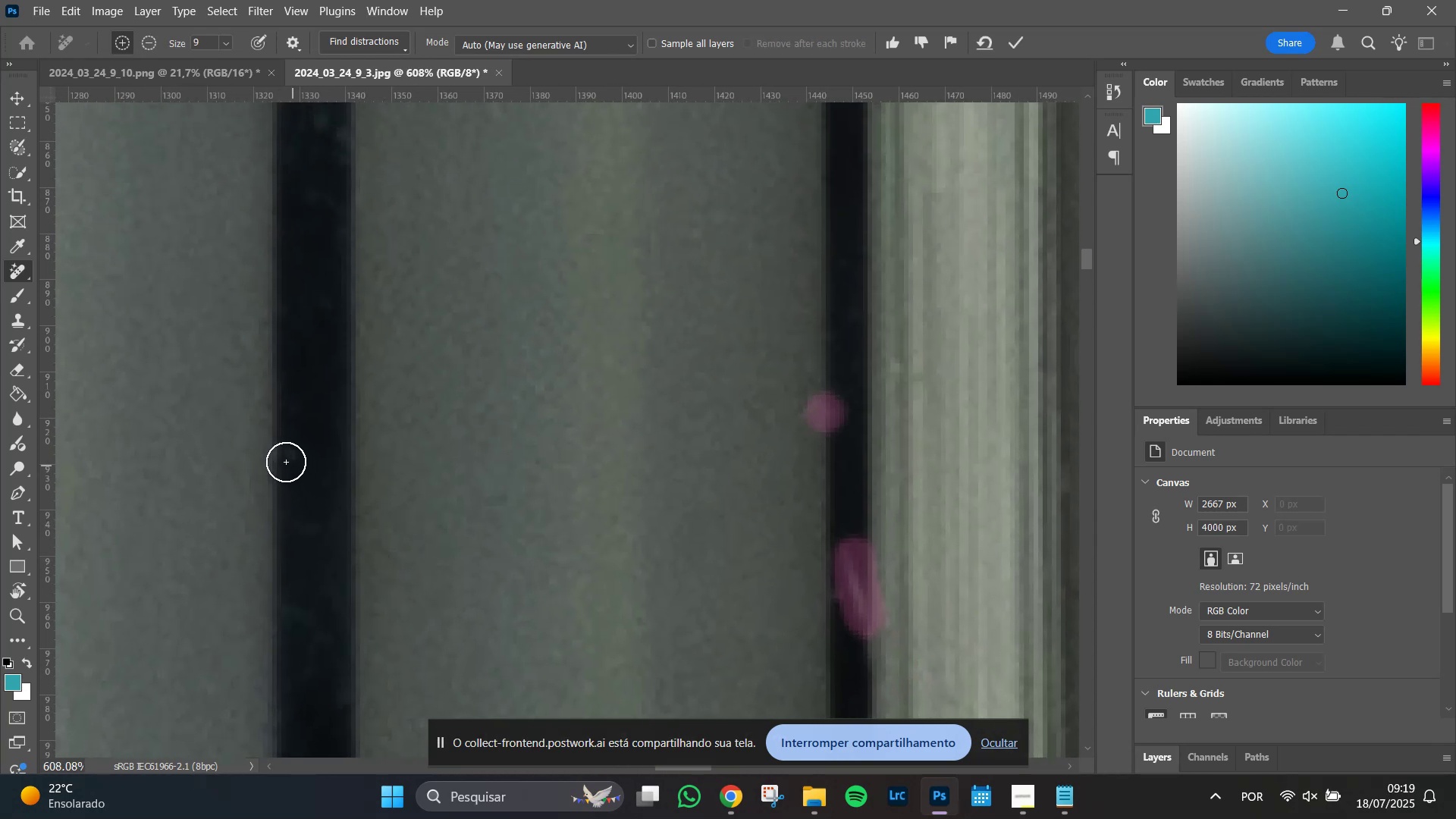 
left_click([283, 455])
 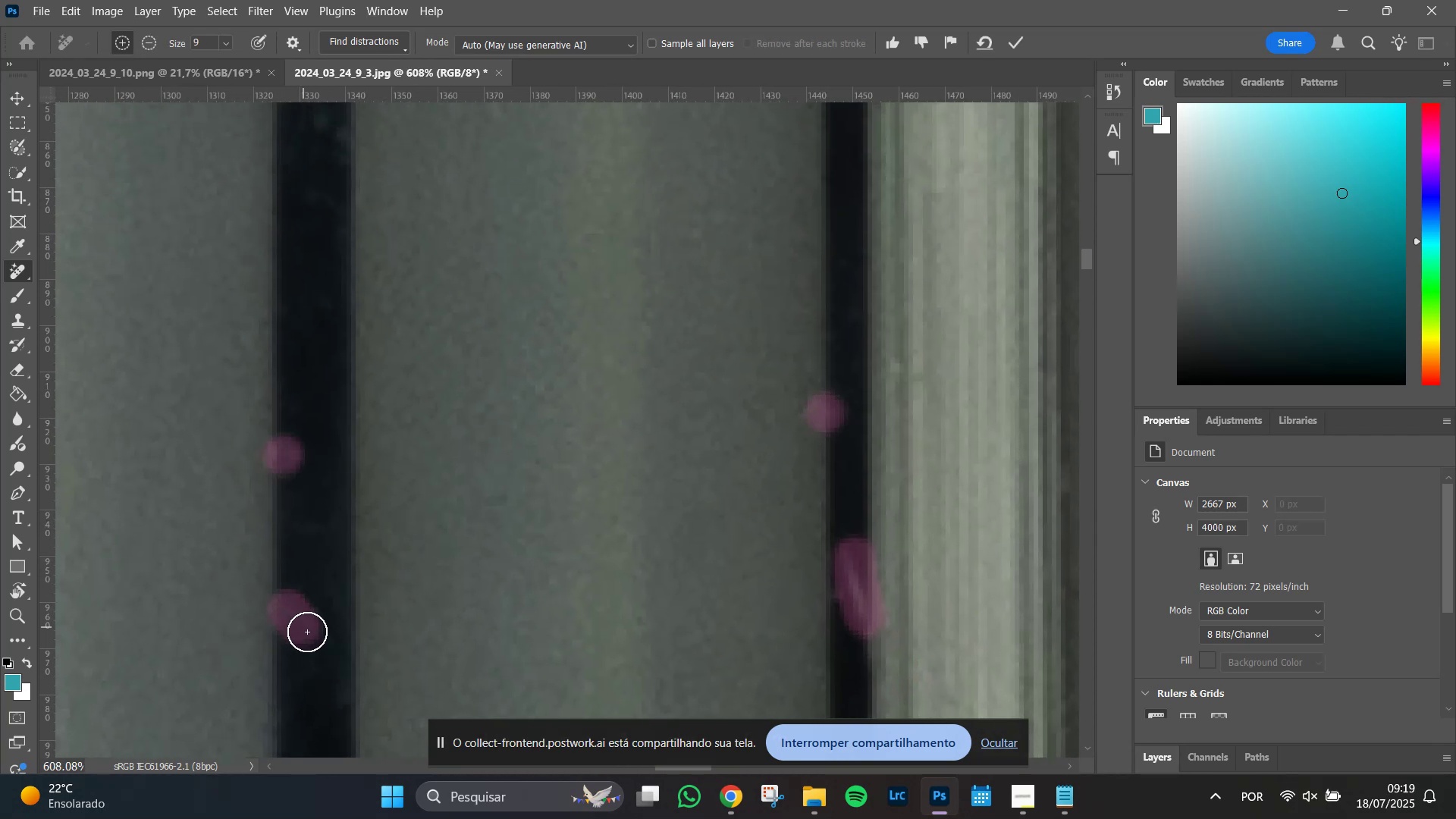 
hold_key(key=Space, duration=1.16)
 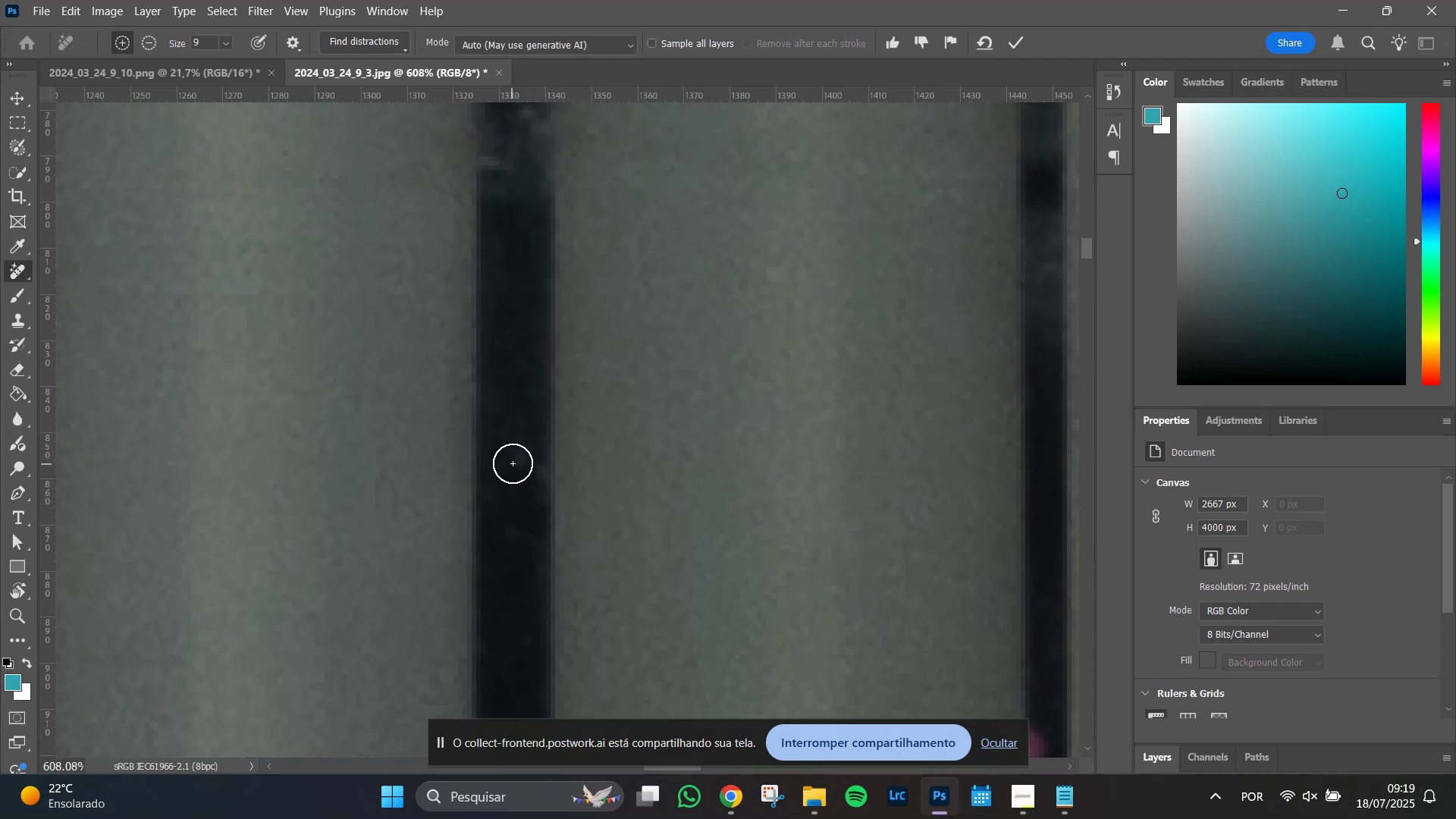 
left_click([515, 457])
 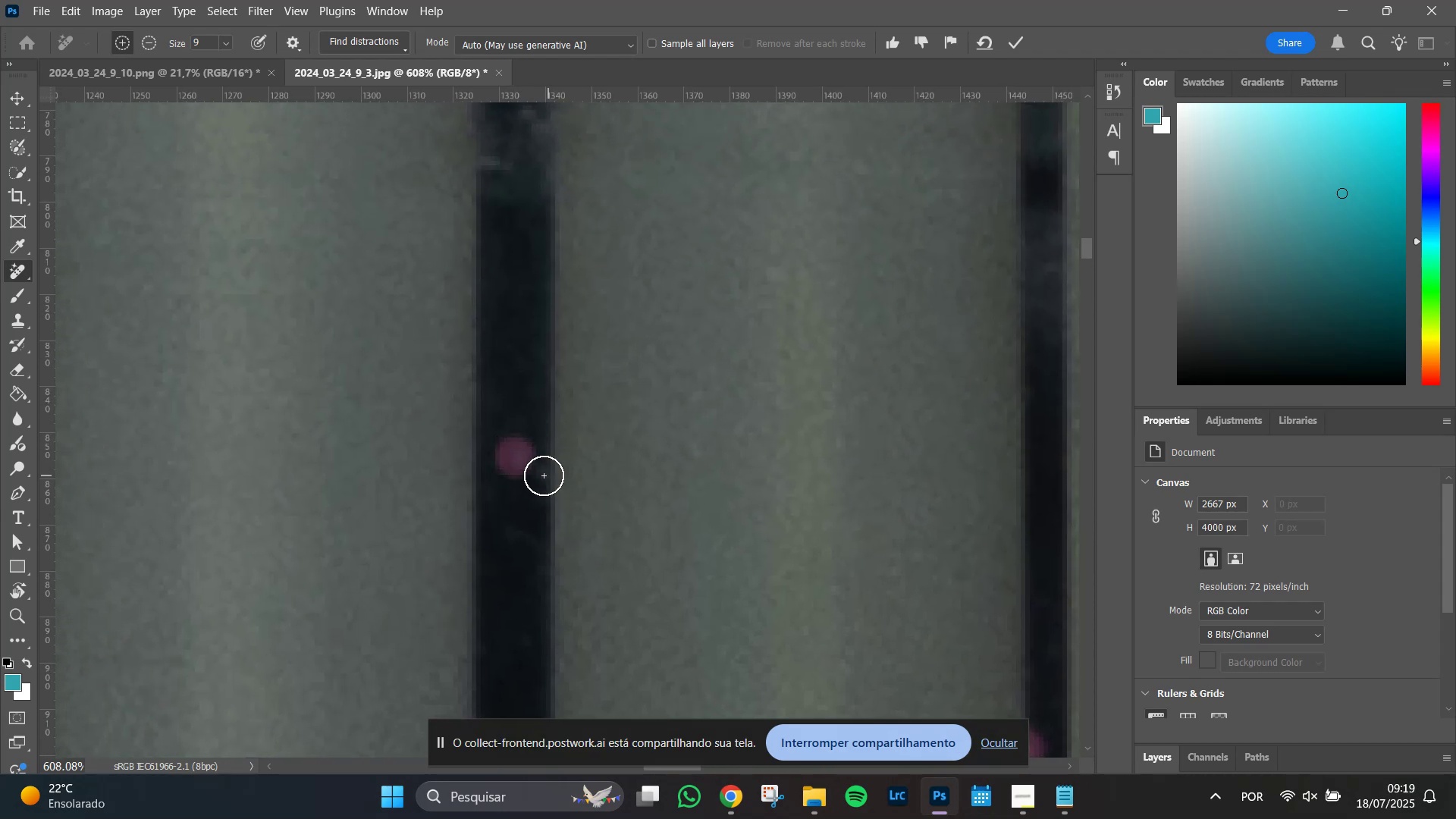 
left_click([543, 474])
 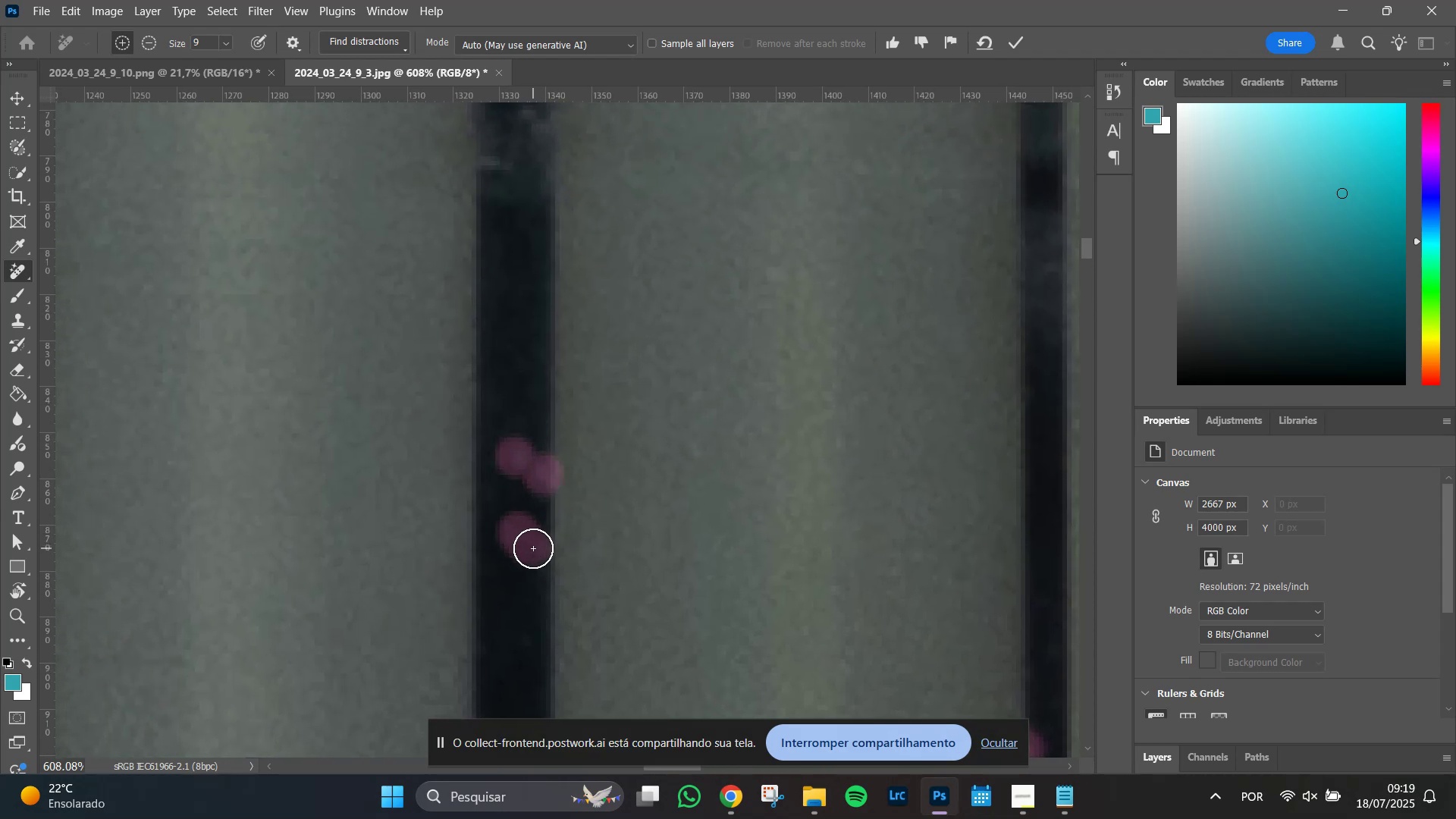 
hold_key(key=Space, duration=1.51)
 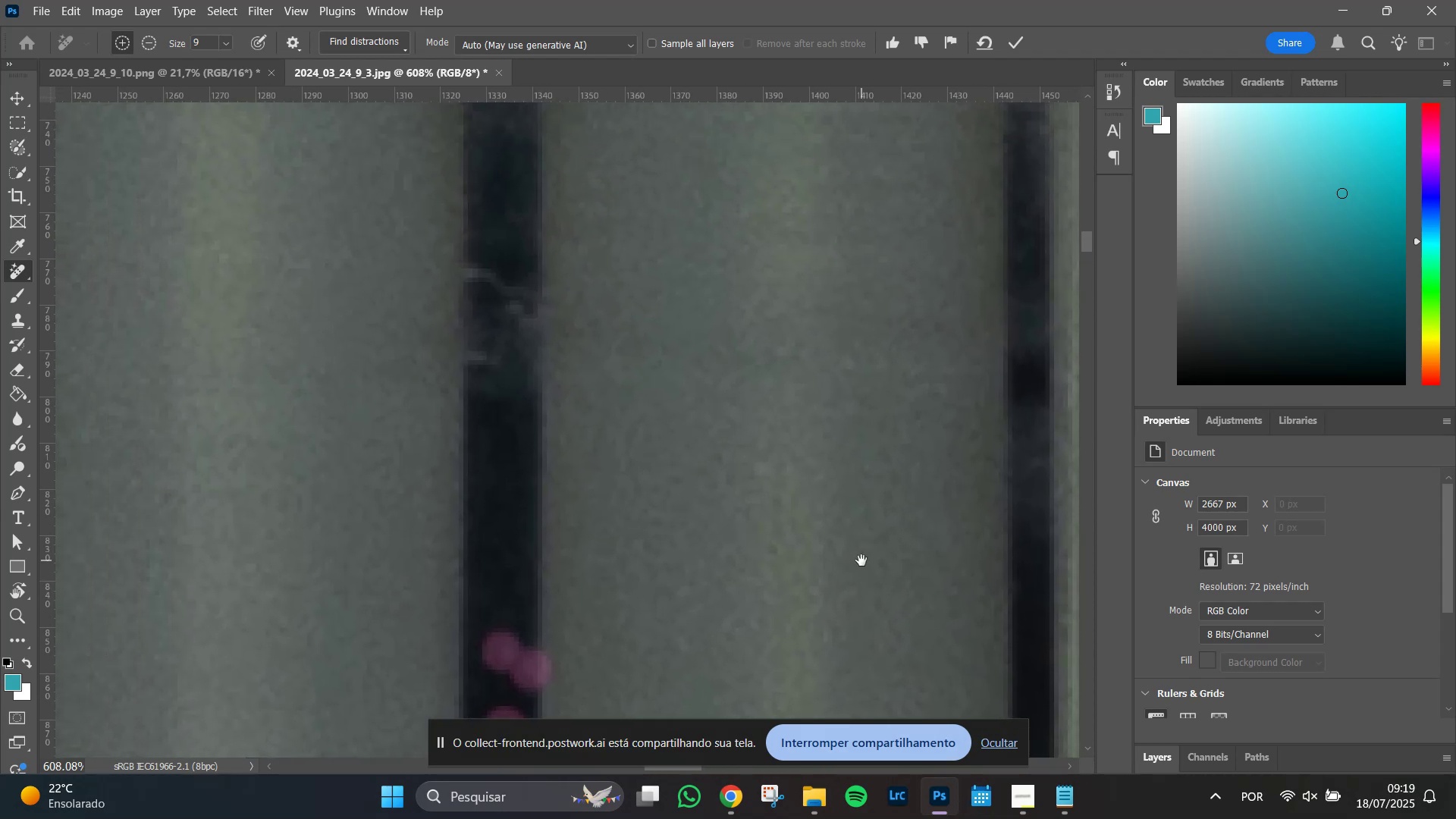 
key(Space)
 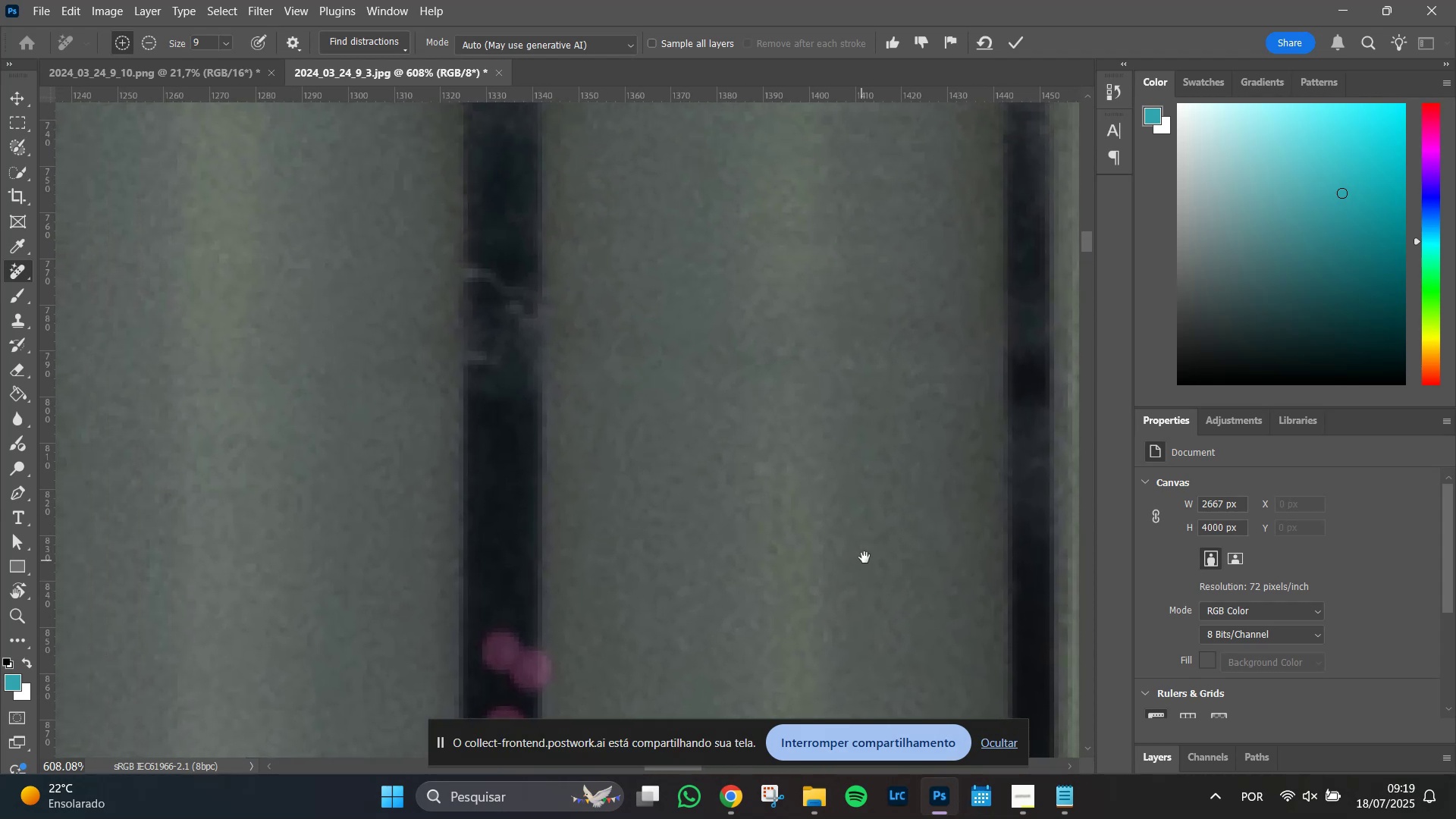 
key(Space)
 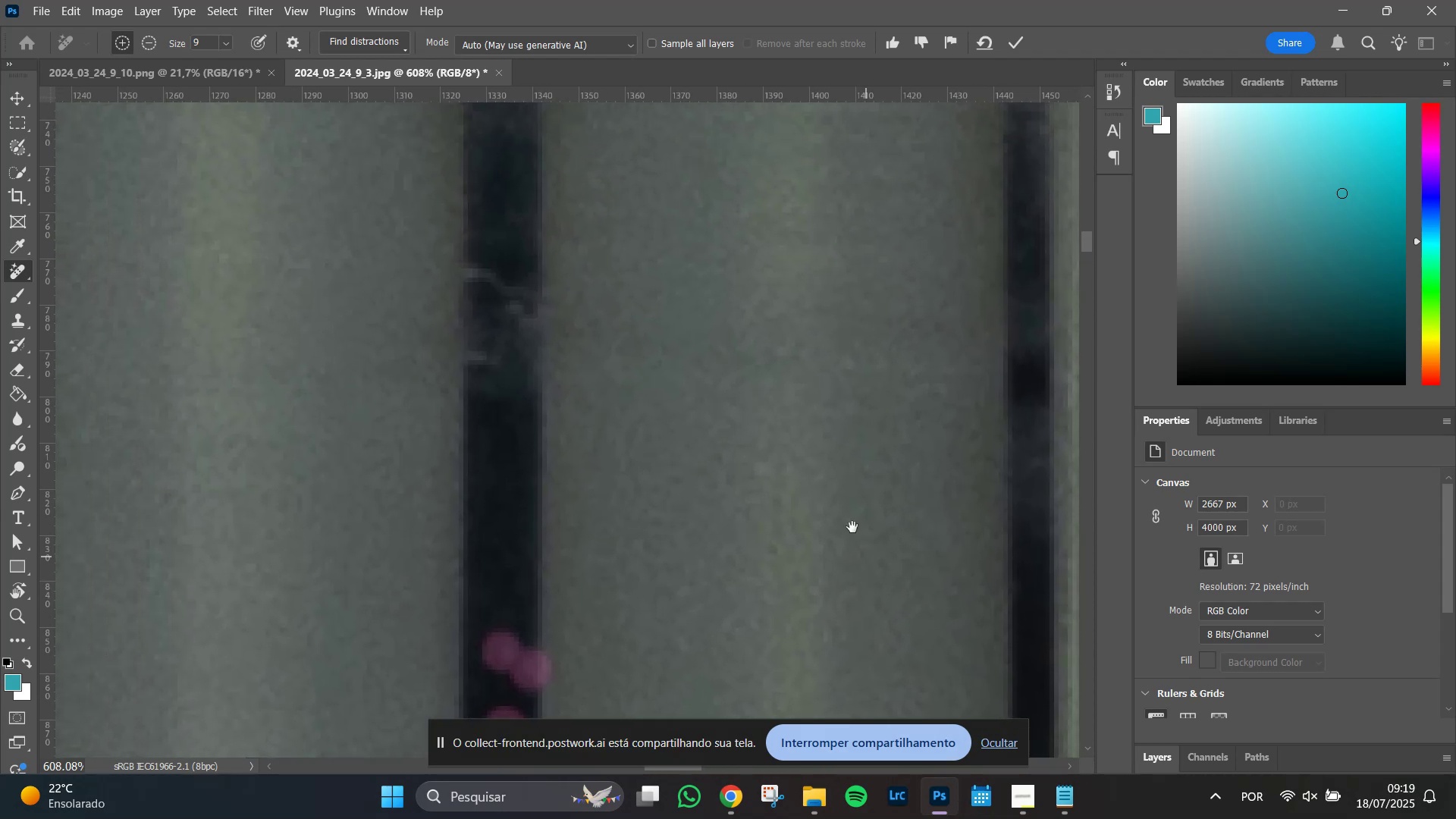 
key(Space)
 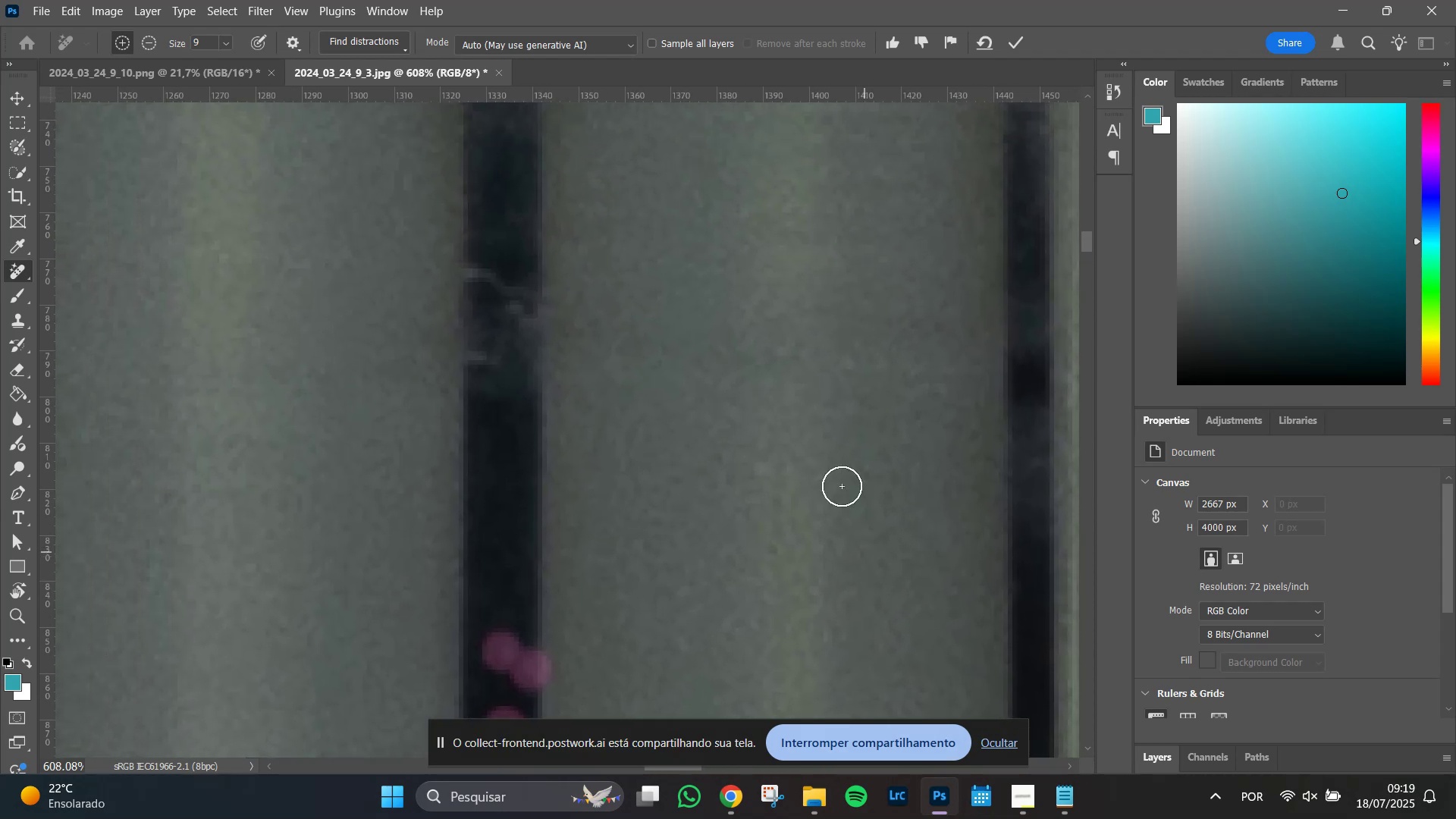 
key(Space)
 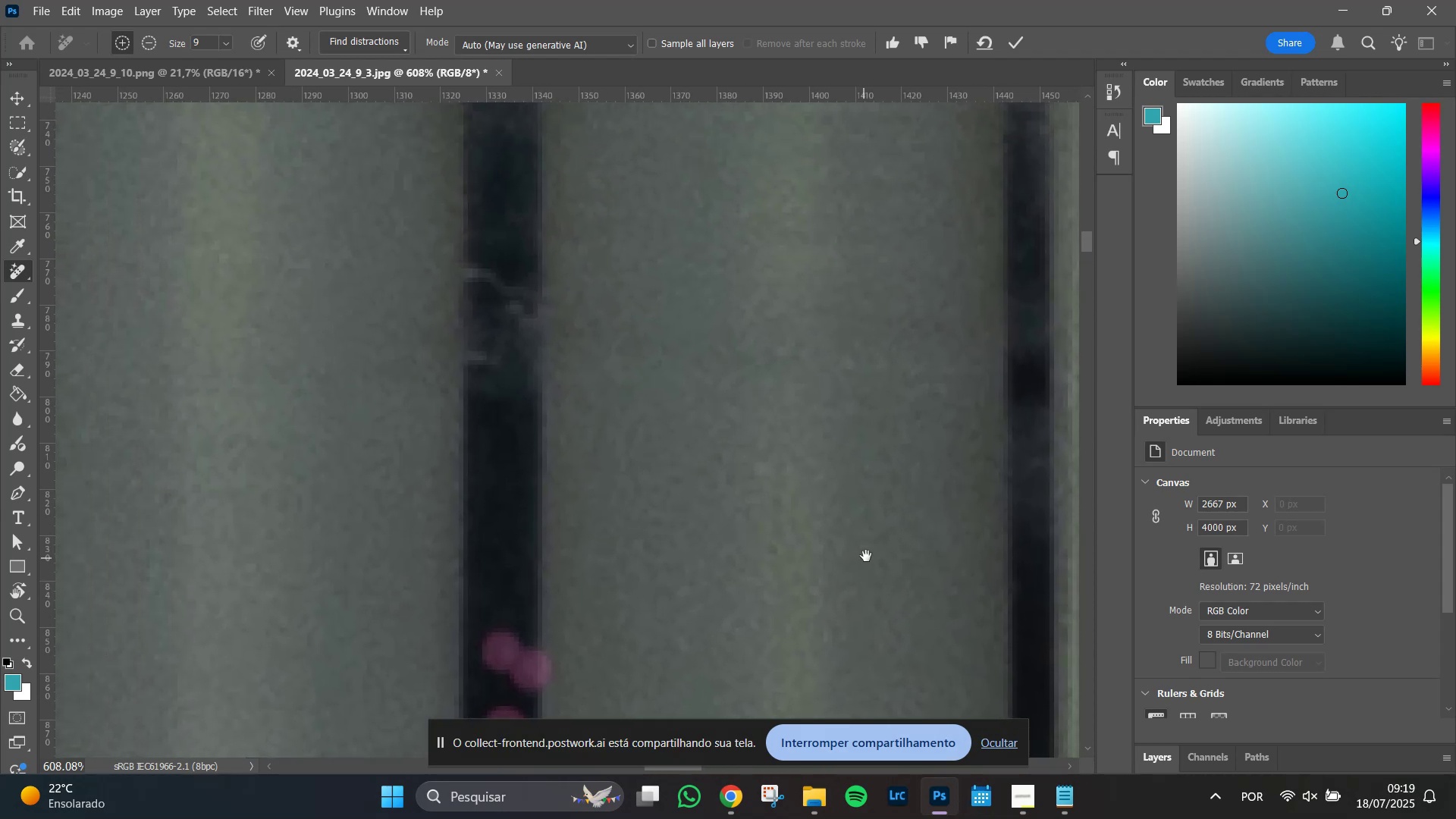 
key(Space)
 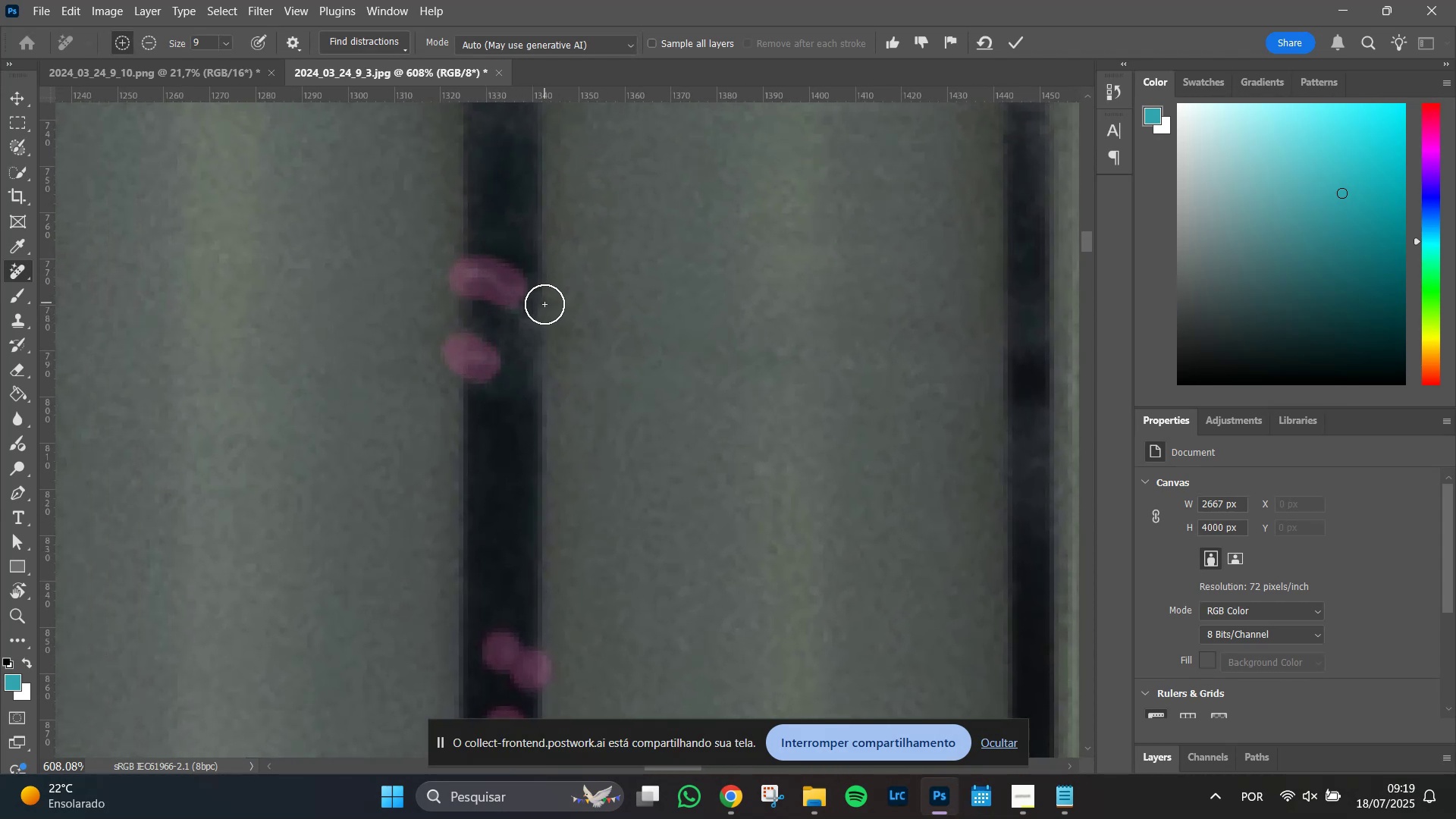 
wait(6.45)
 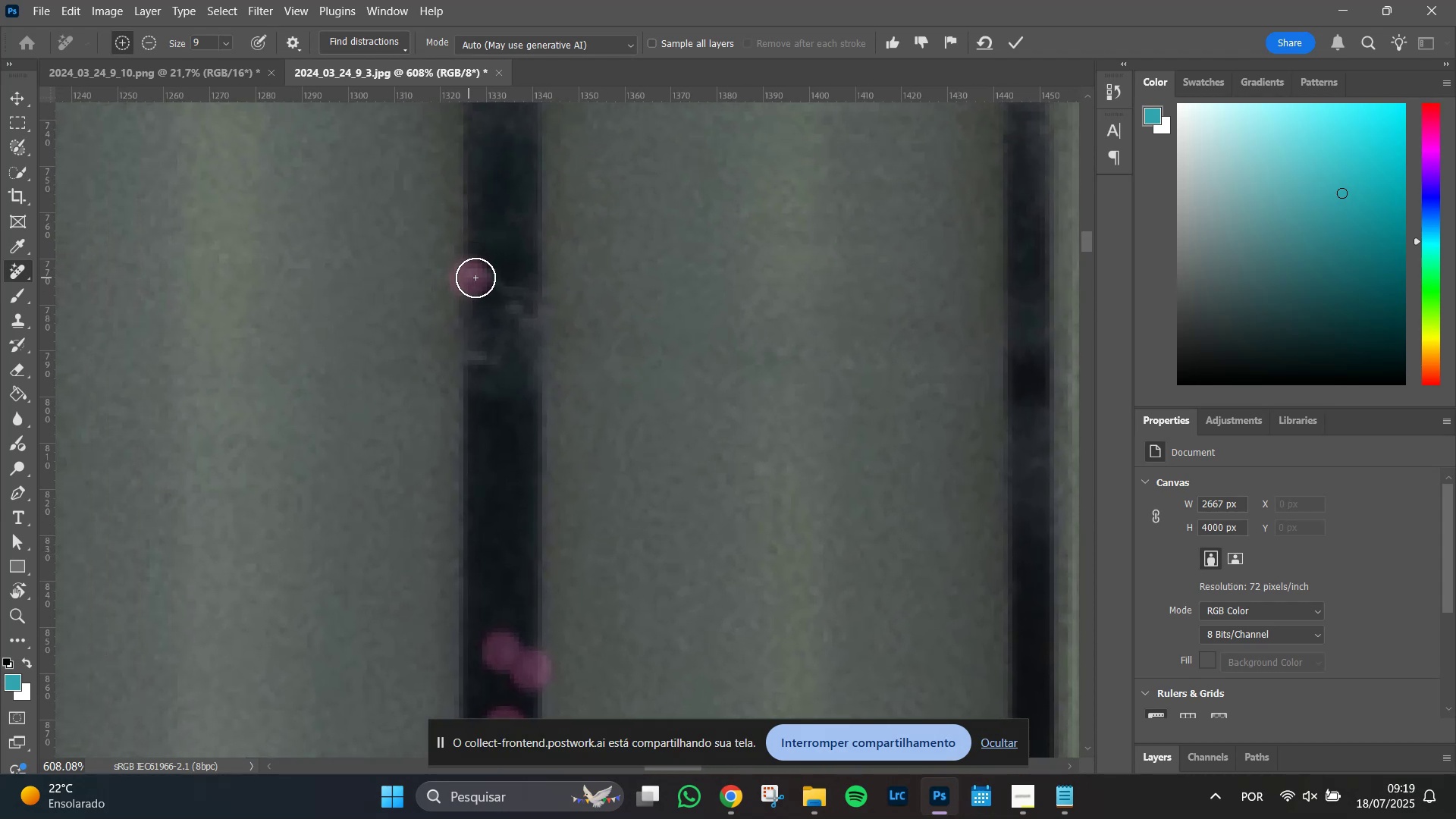 
hold_key(key=Space, duration=1.28)
 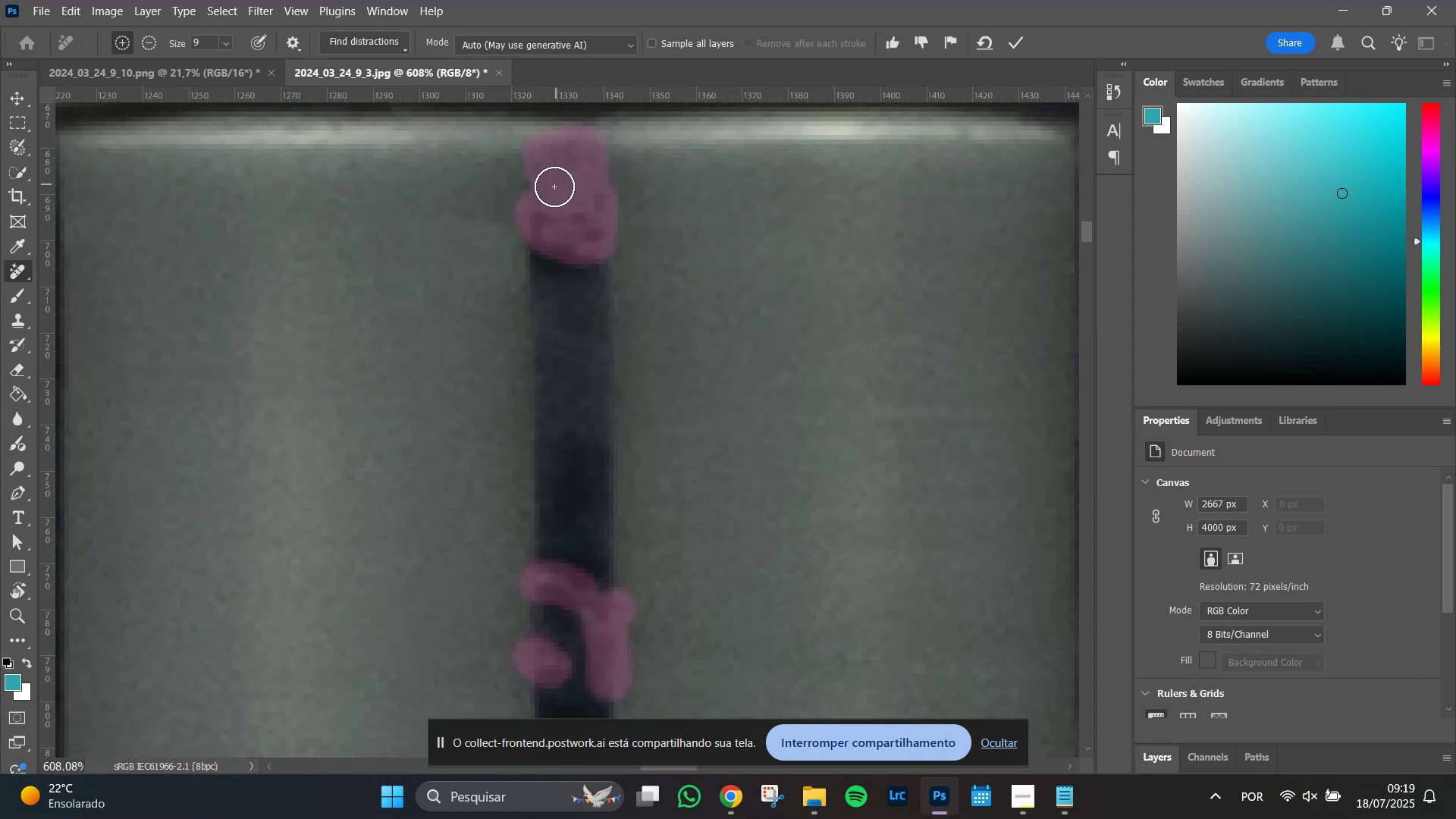 
wait(6.31)
 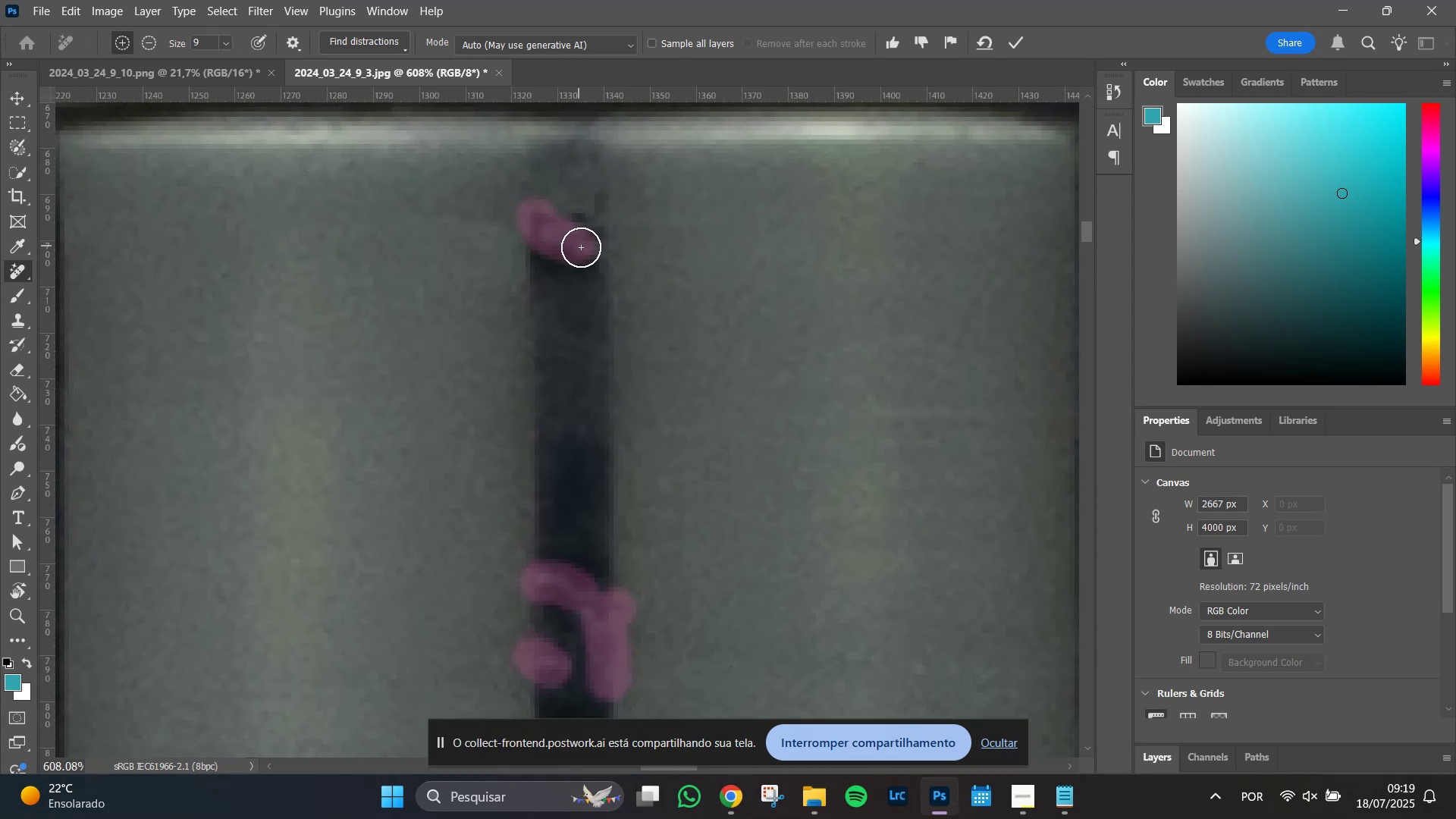 
left_click([1027, 39])
 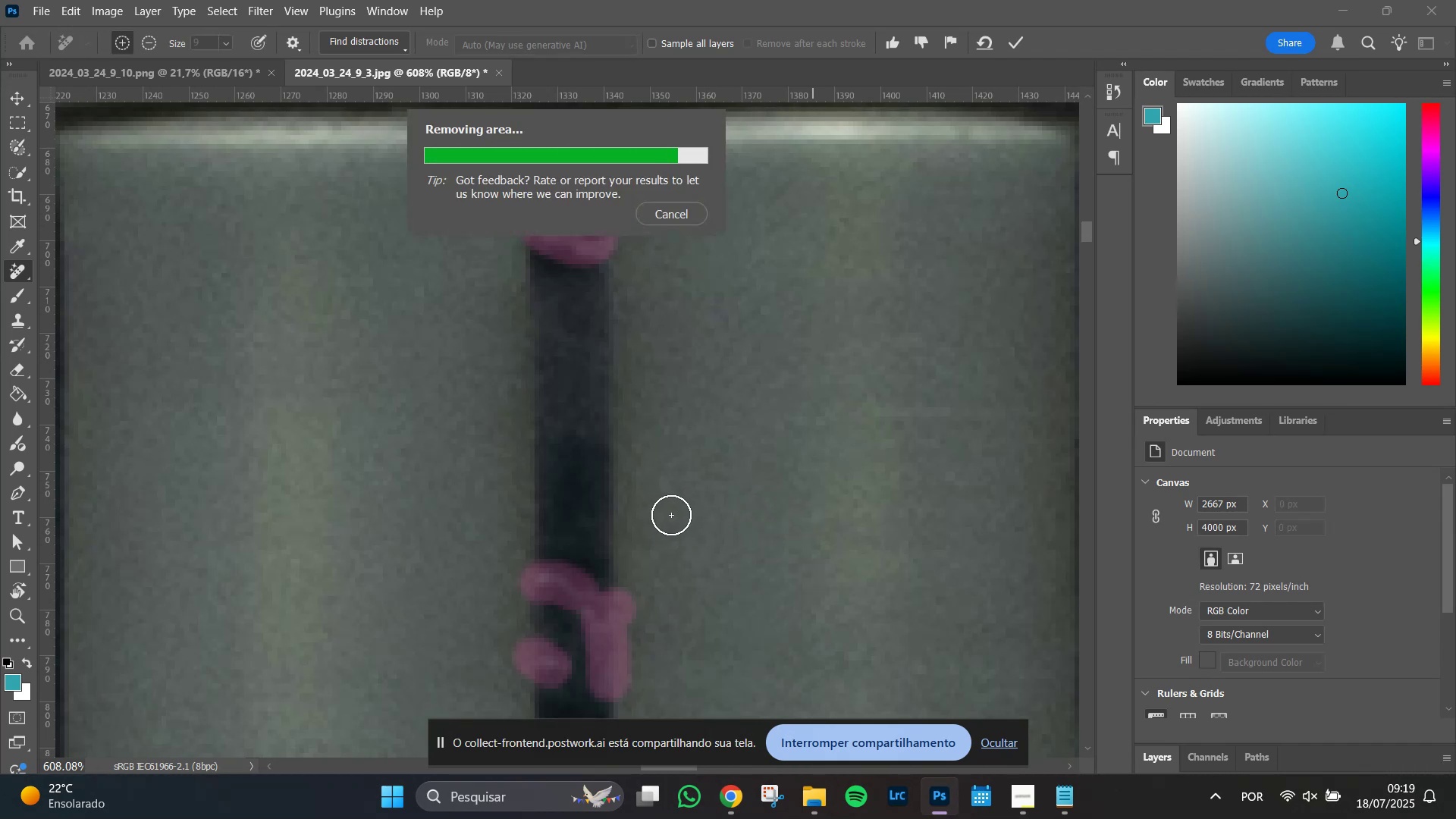 
wait(11.07)
 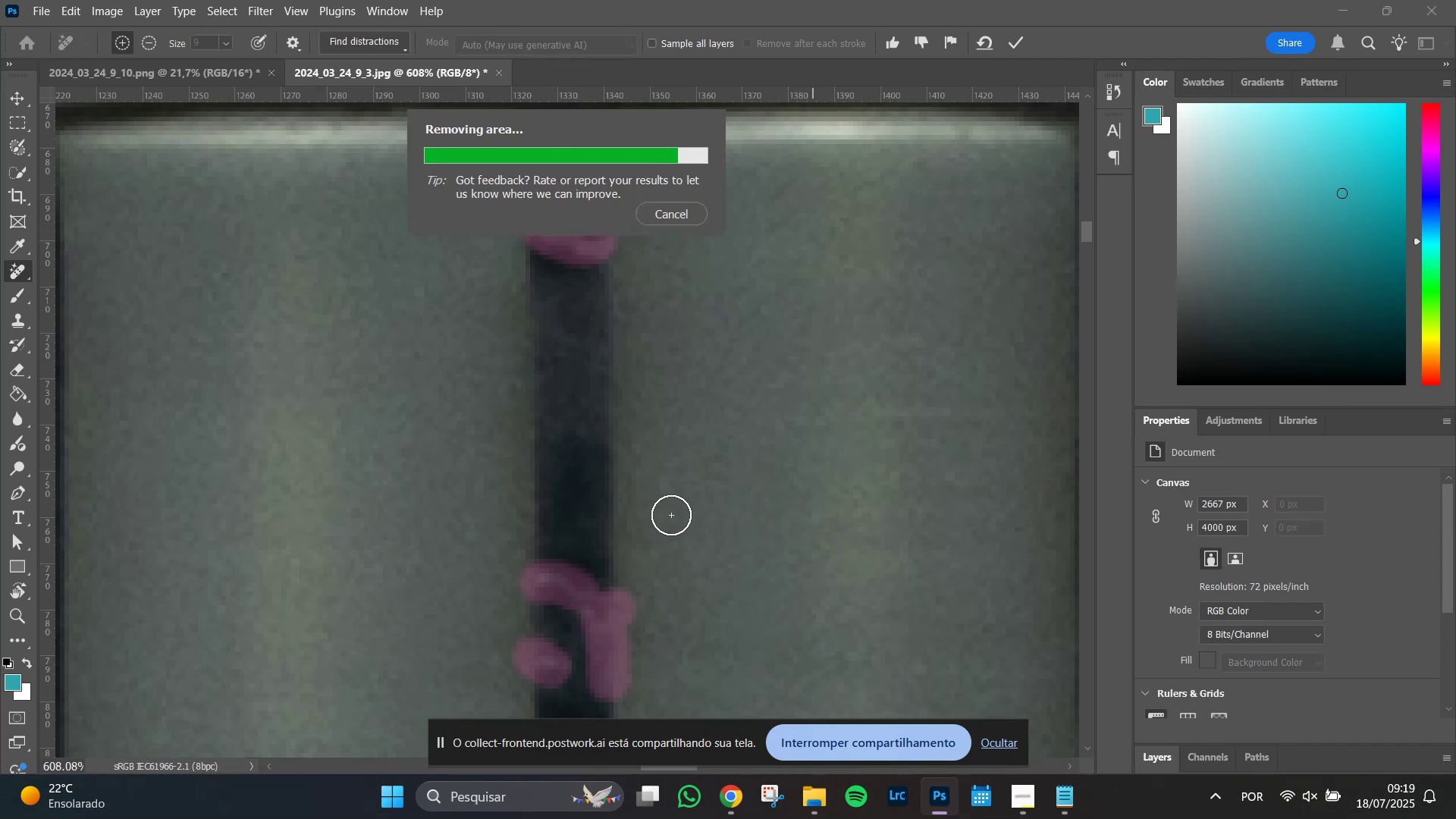 
hold_key(key=AltLeft, duration=0.67)
scroll: coordinate [646, 564], scroll_direction: down, amount: 7.0
 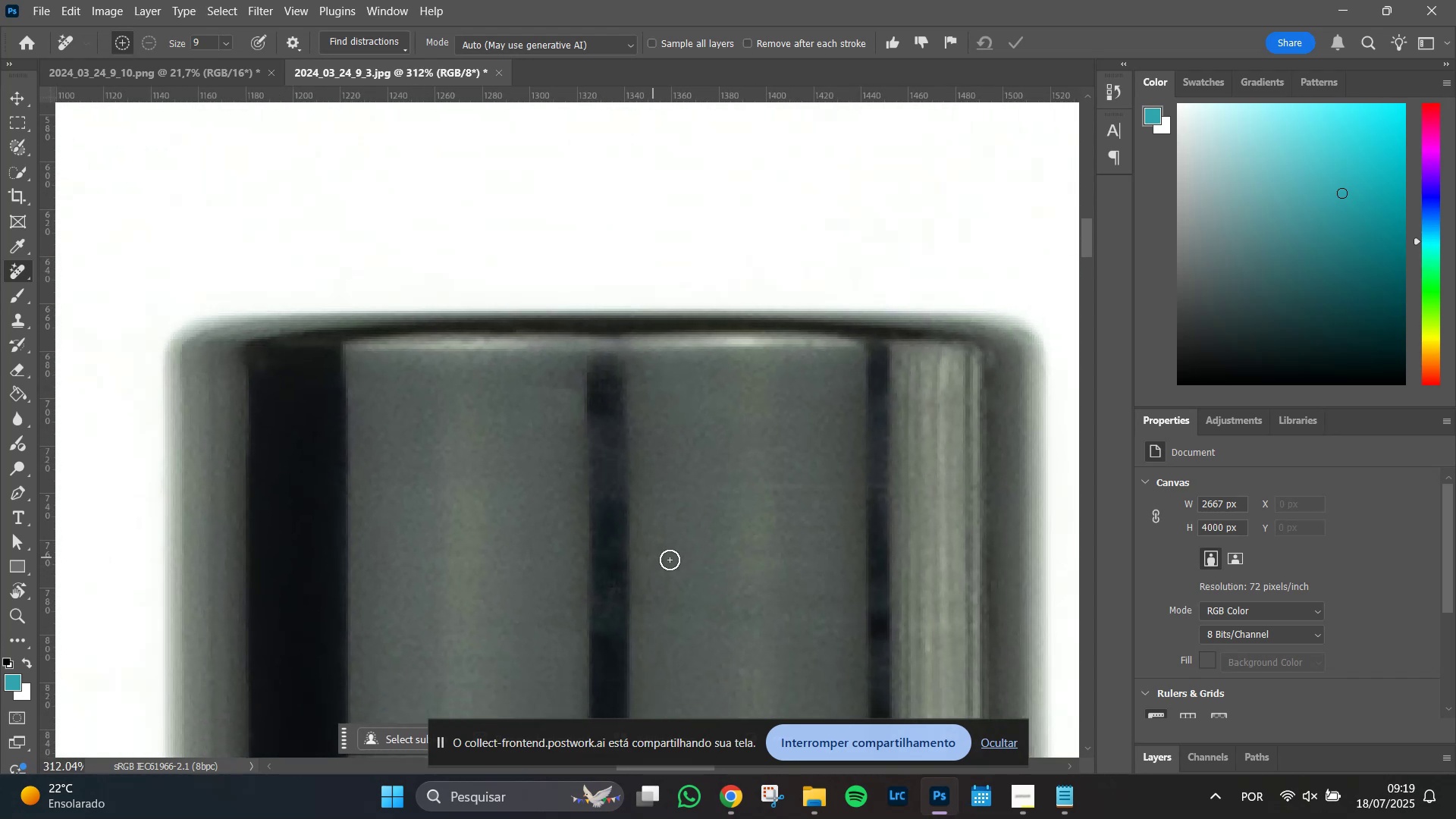 
hold_key(key=Space, duration=1.4)
 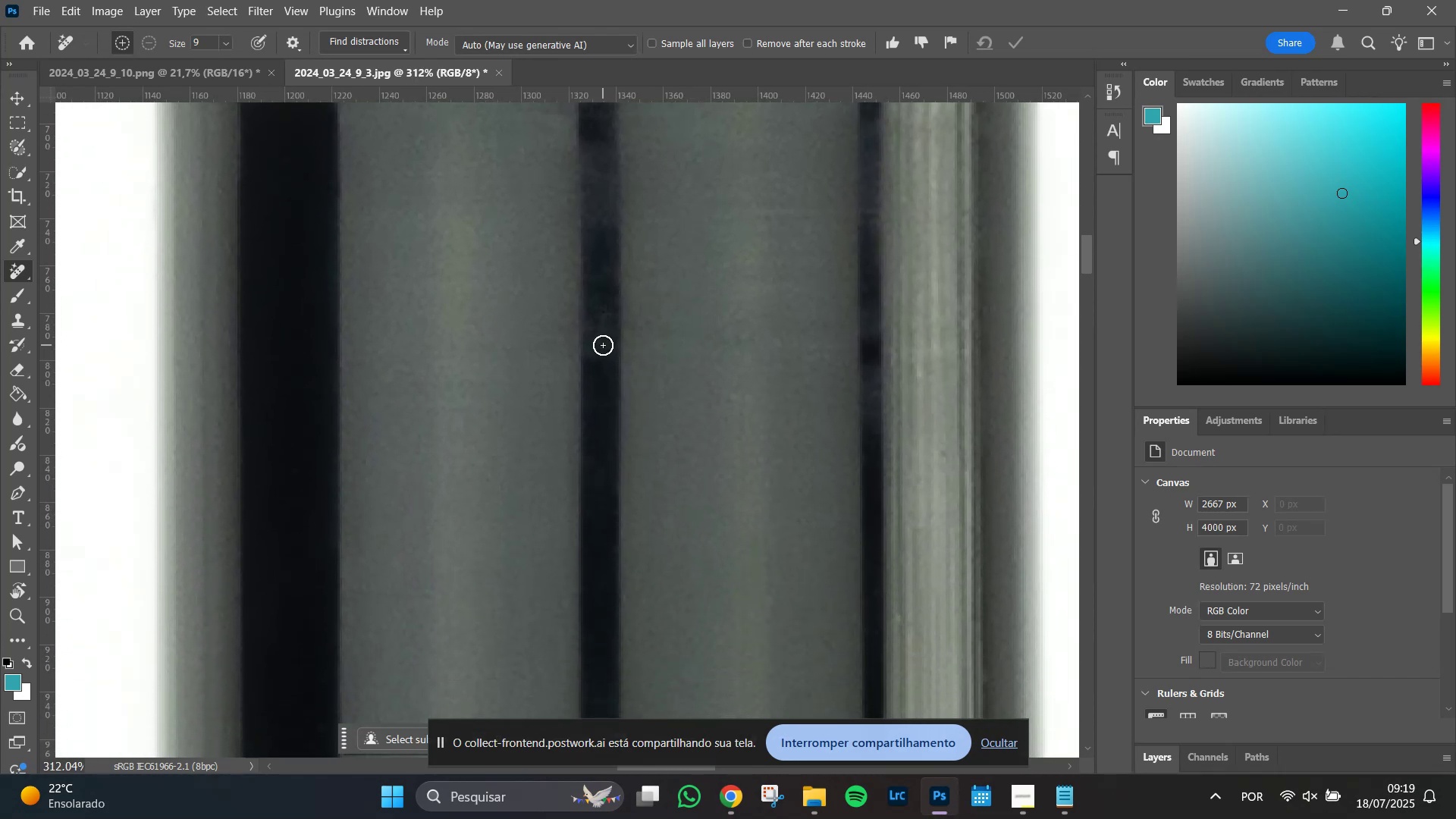 
hold_key(key=AltLeft, duration=0.93)
 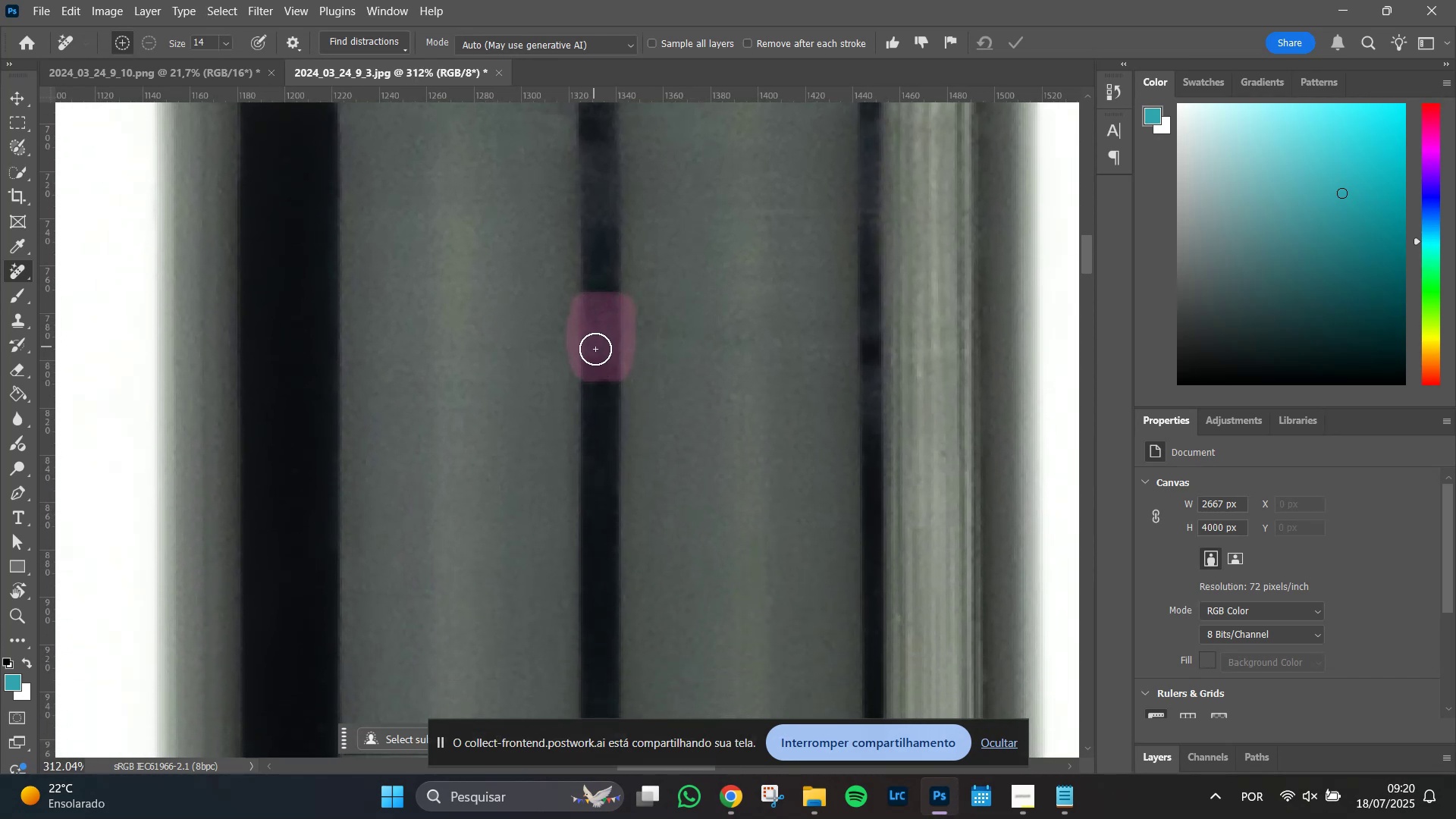 
wait(5.01)
 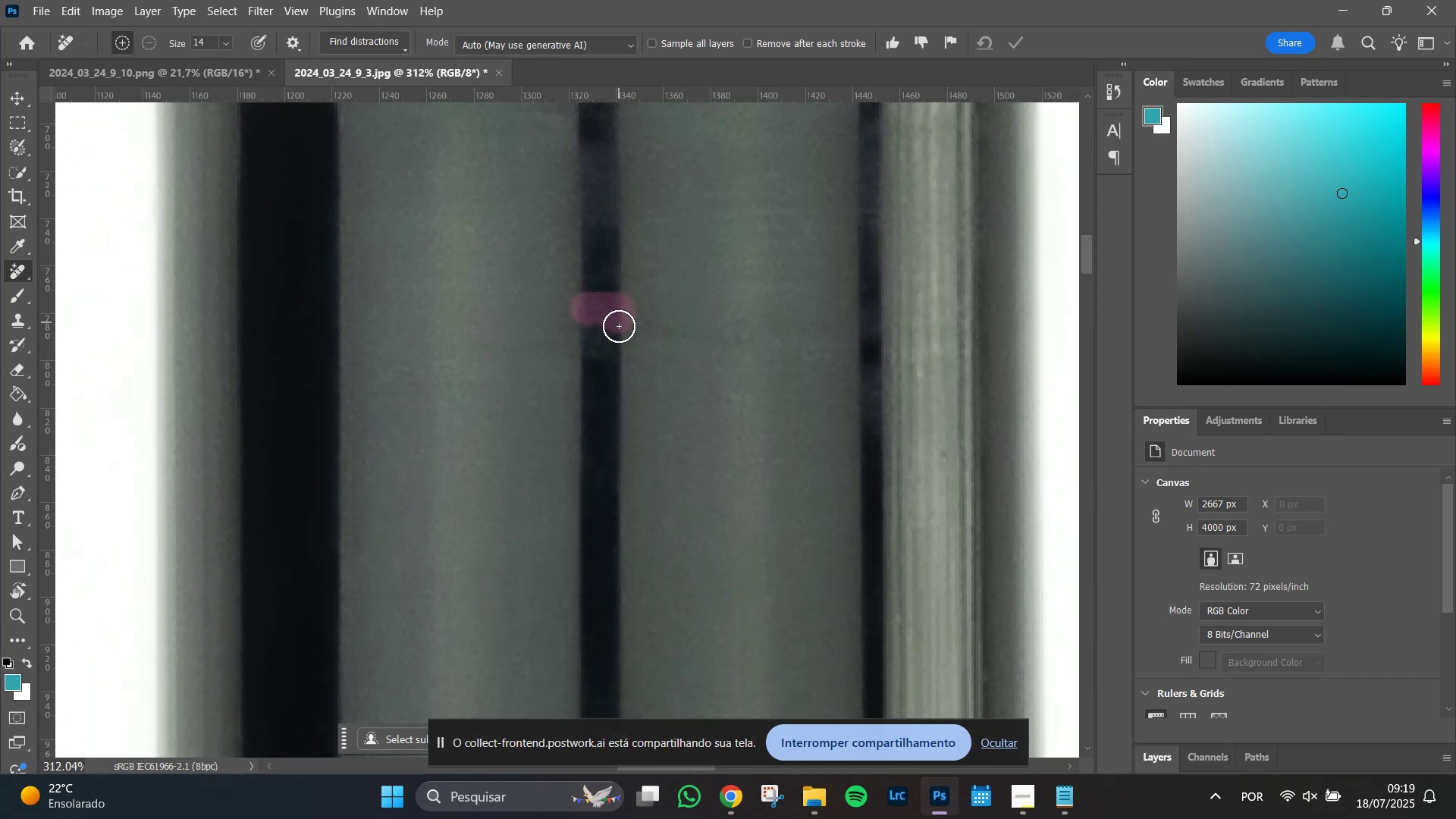 
left_click([1014, 39])
 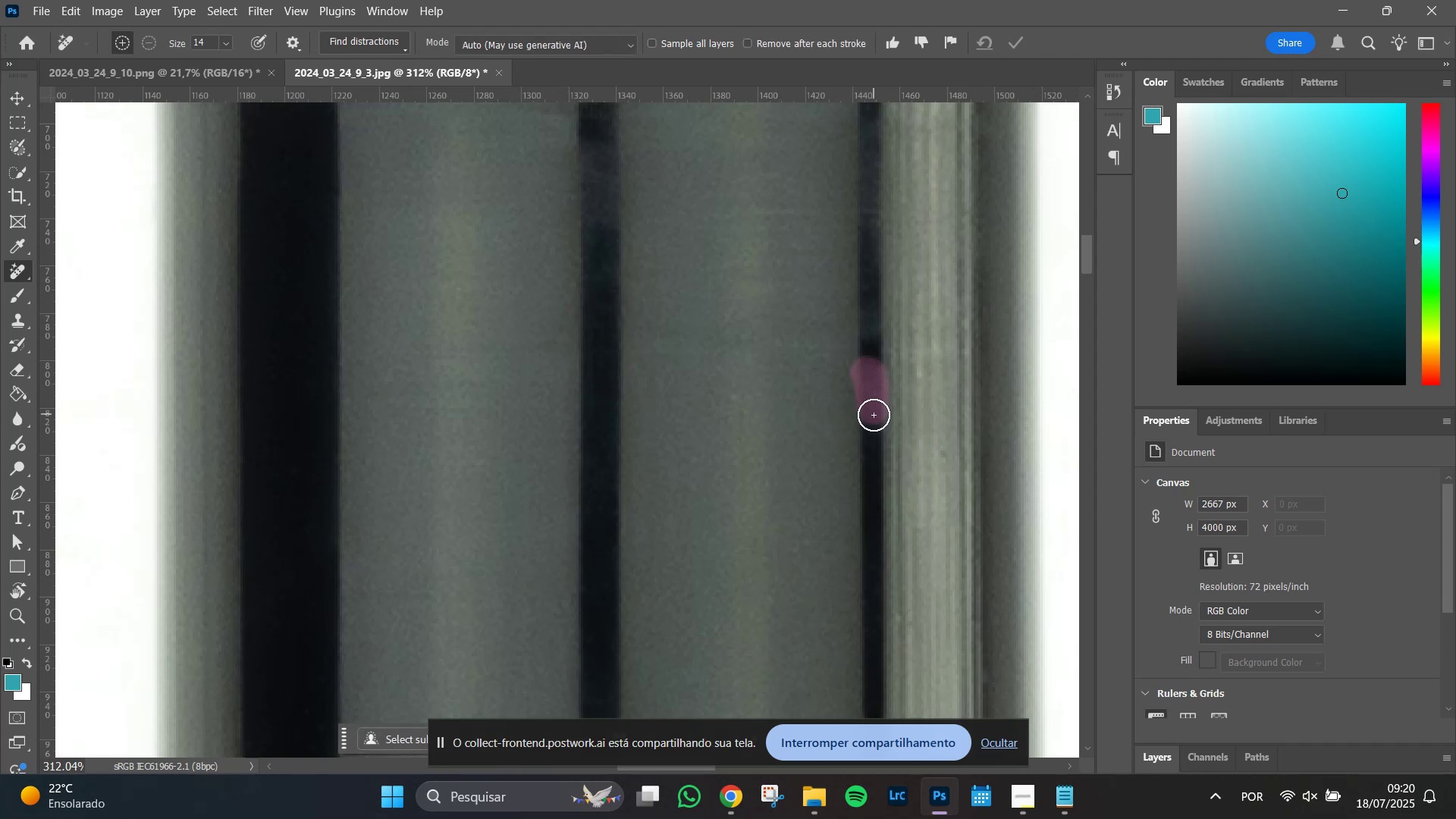 
wait(6.1)
 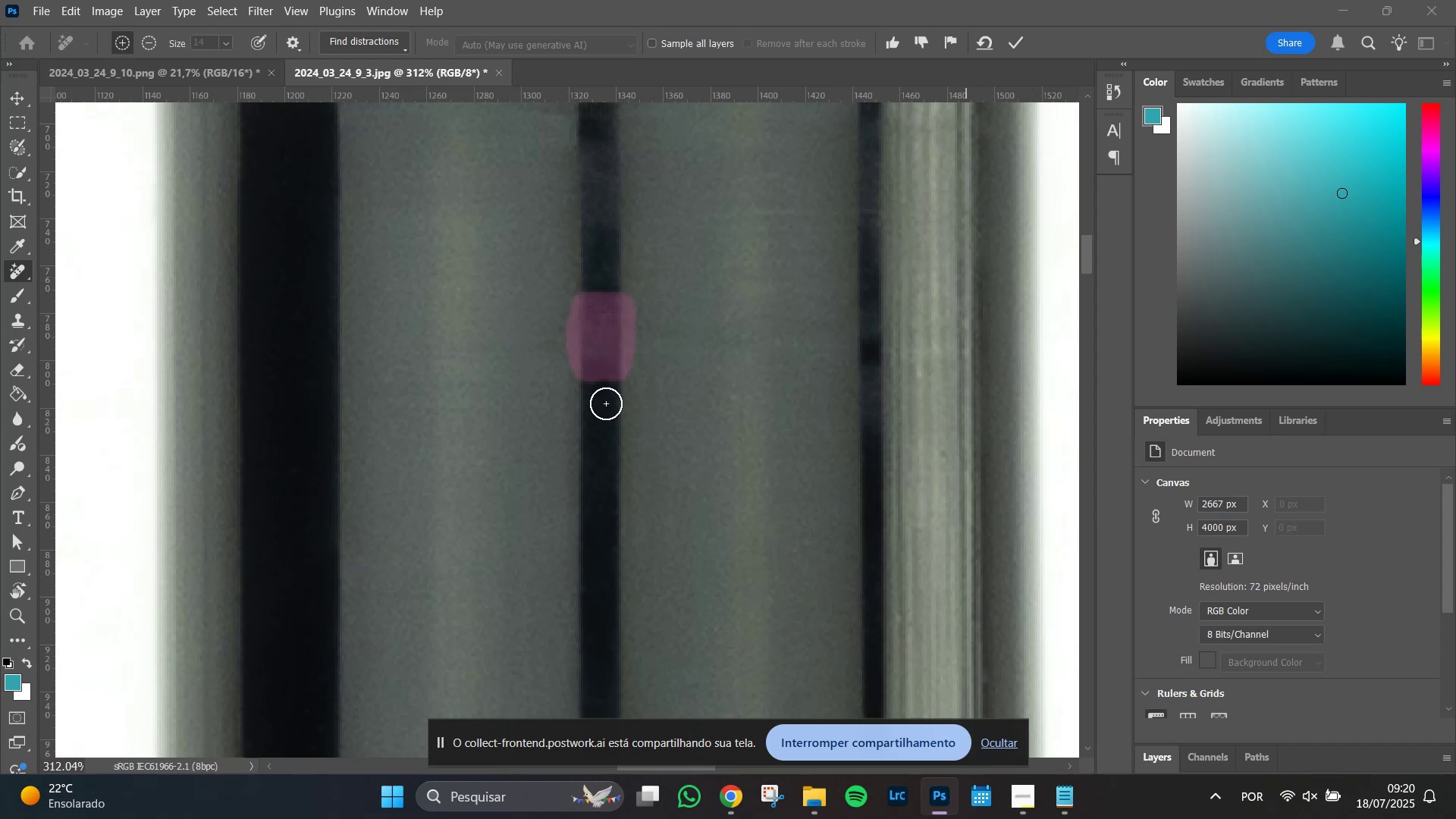 
left_click([949, 458])
 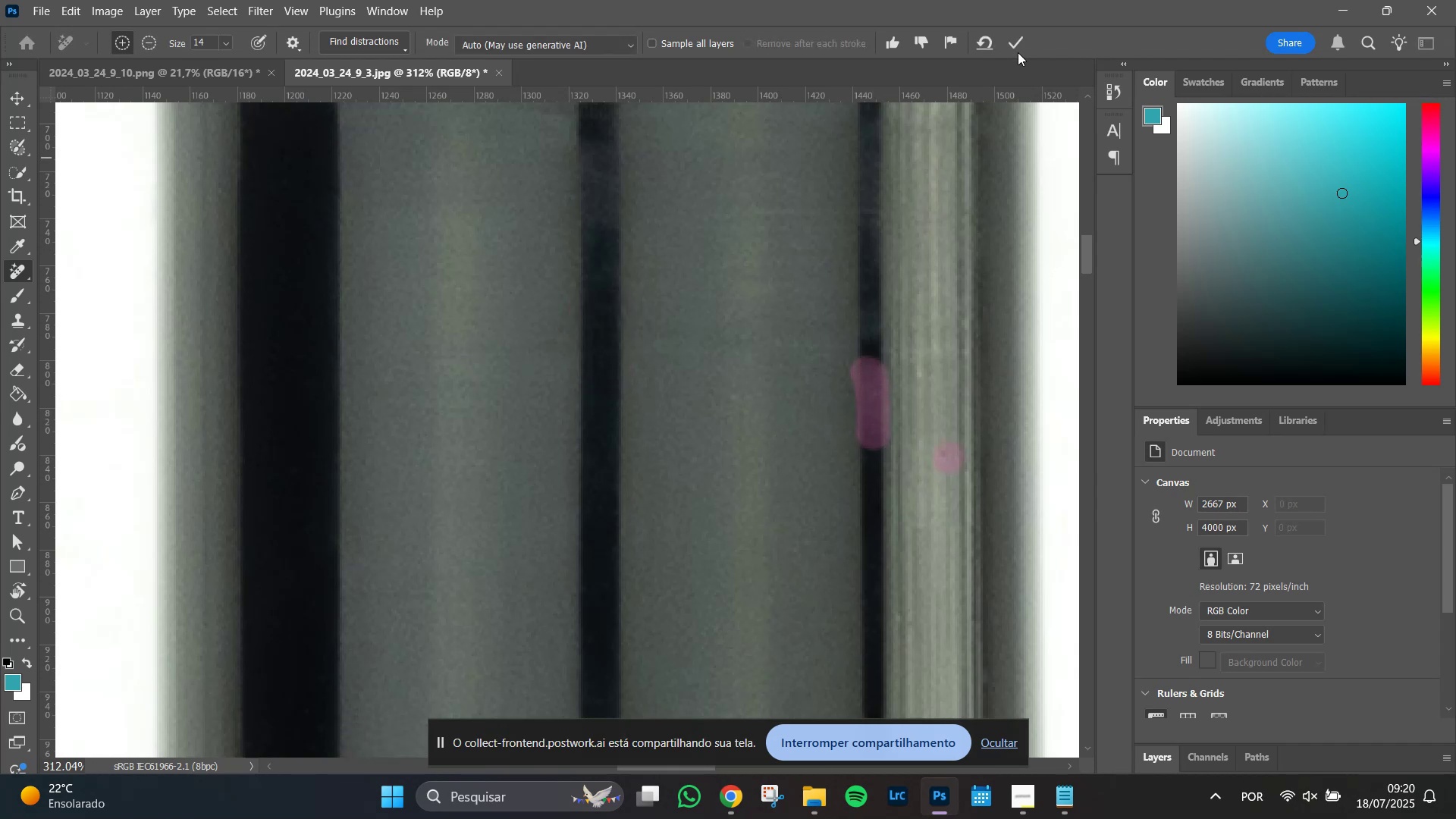 
left_click([1015, 42])
 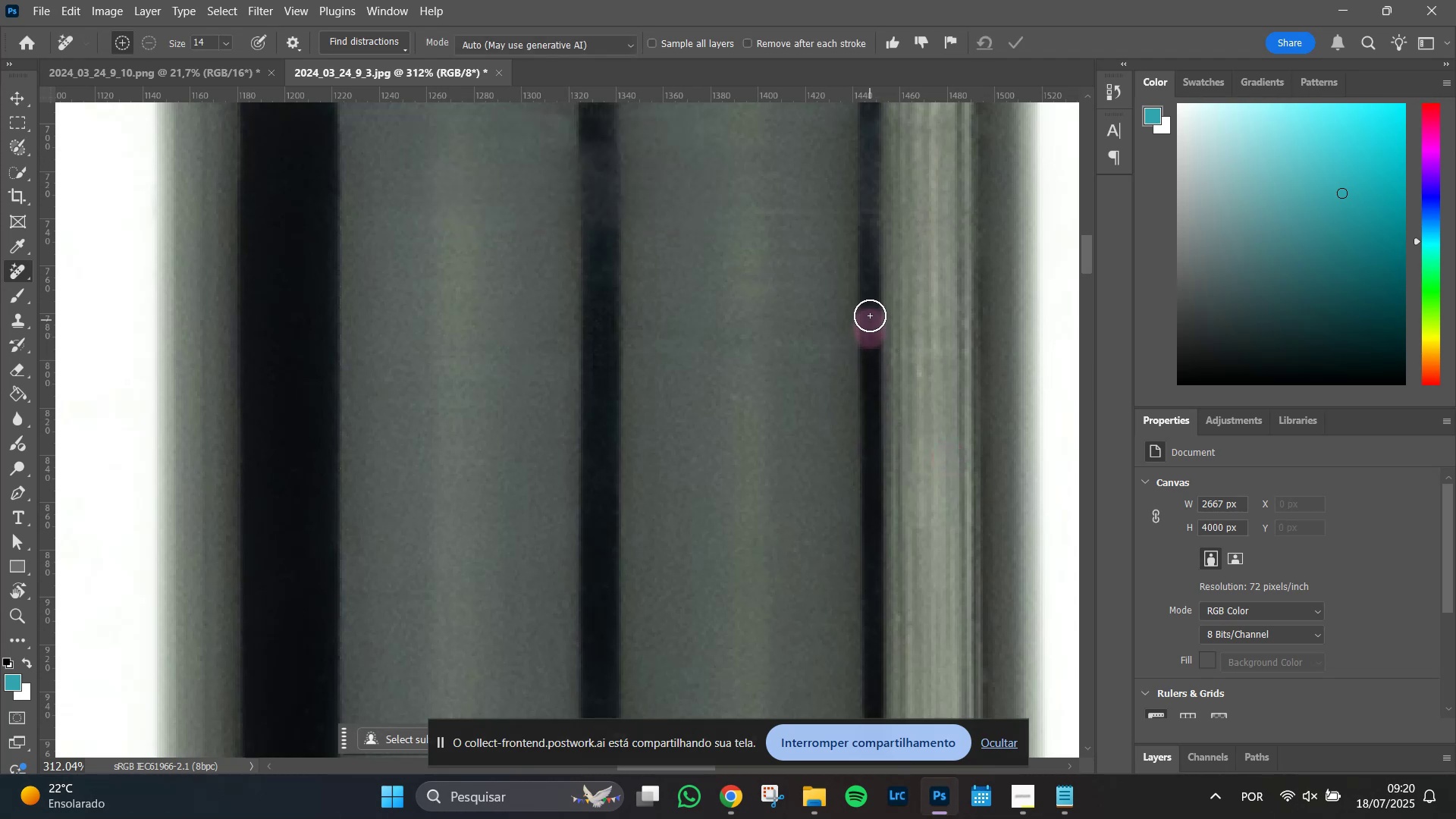 
wait(7.17)
 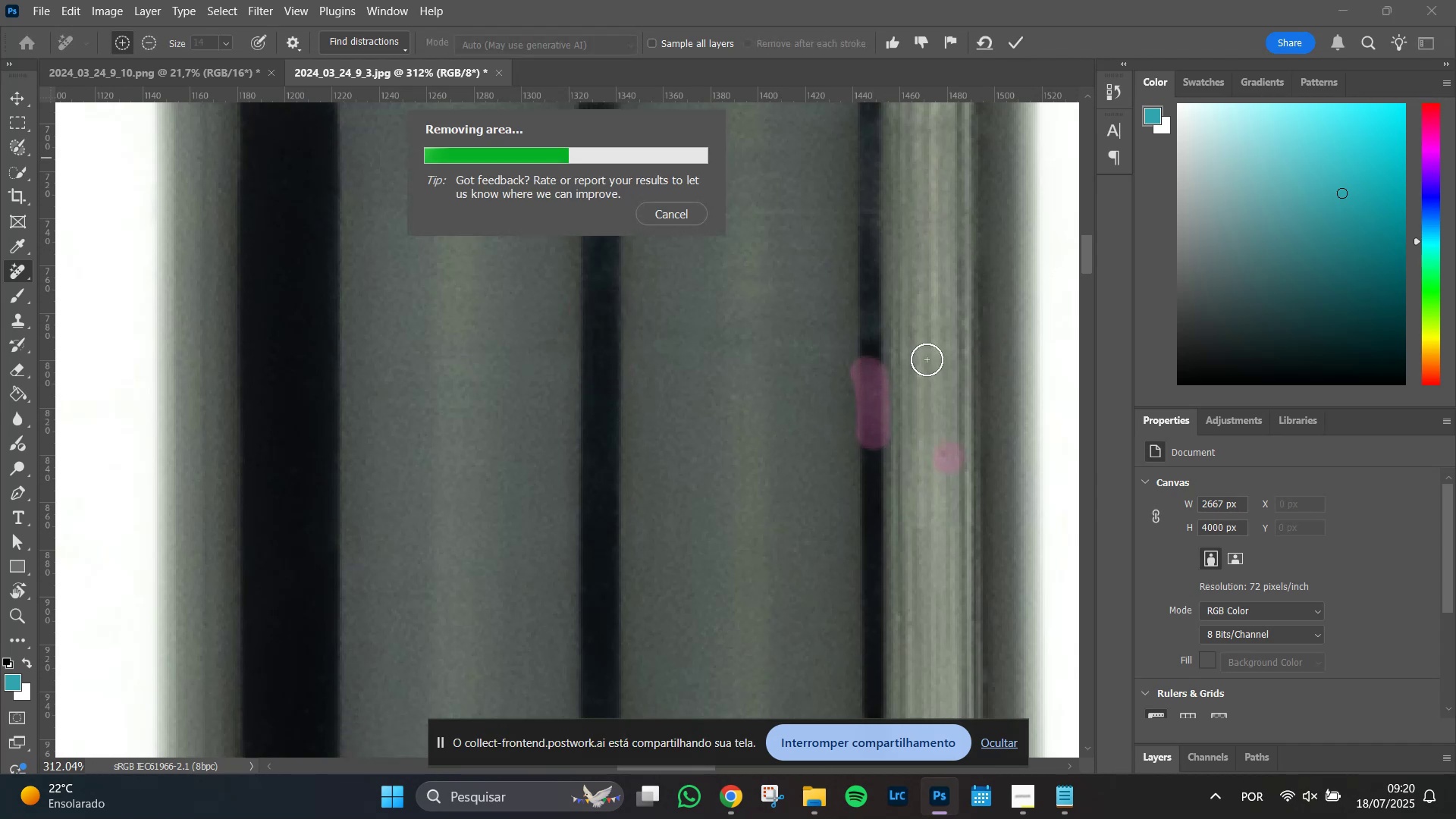 
left_click([1018, 39])
 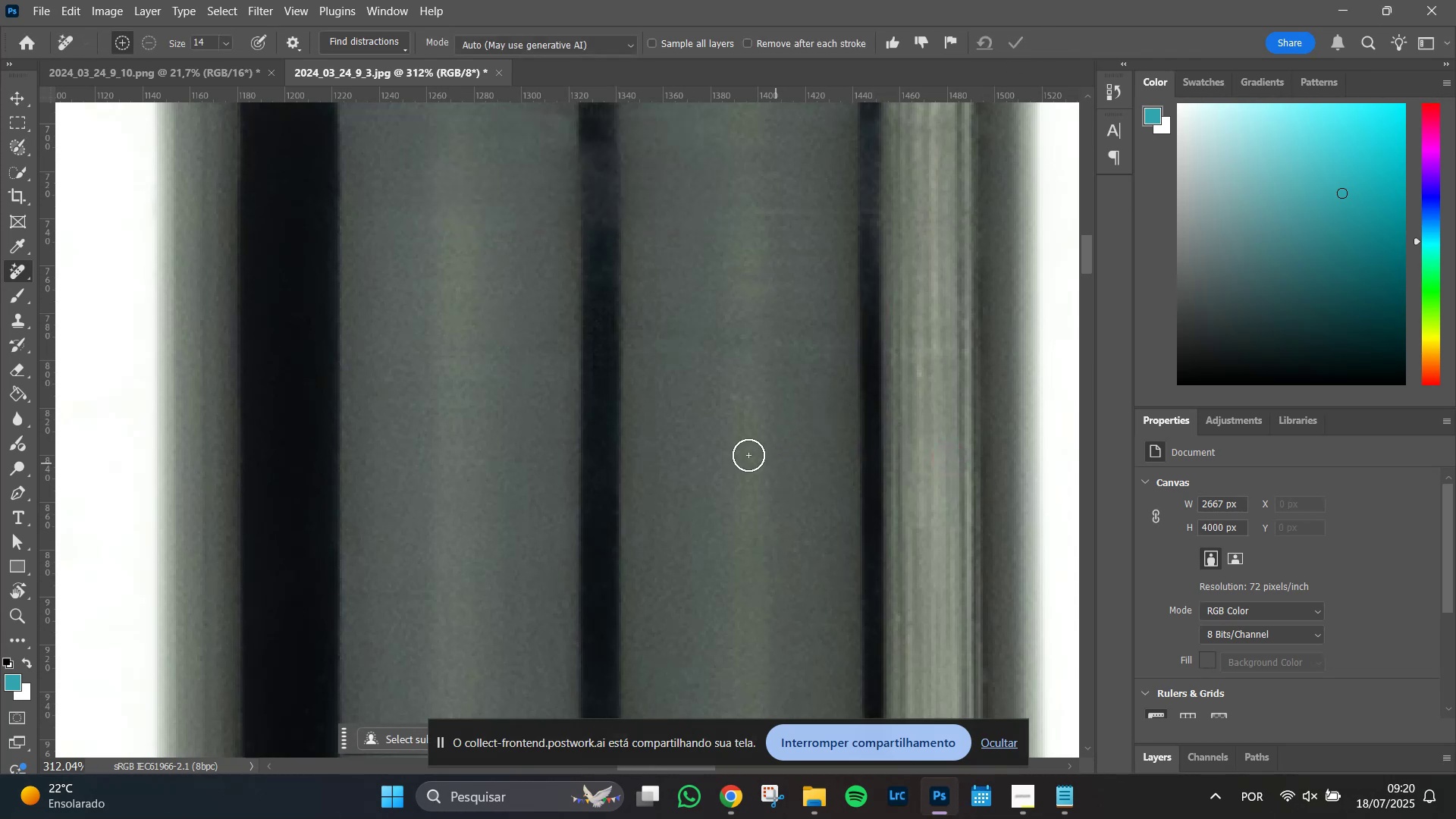 
hold_key(key=Space, duration=1.35)
 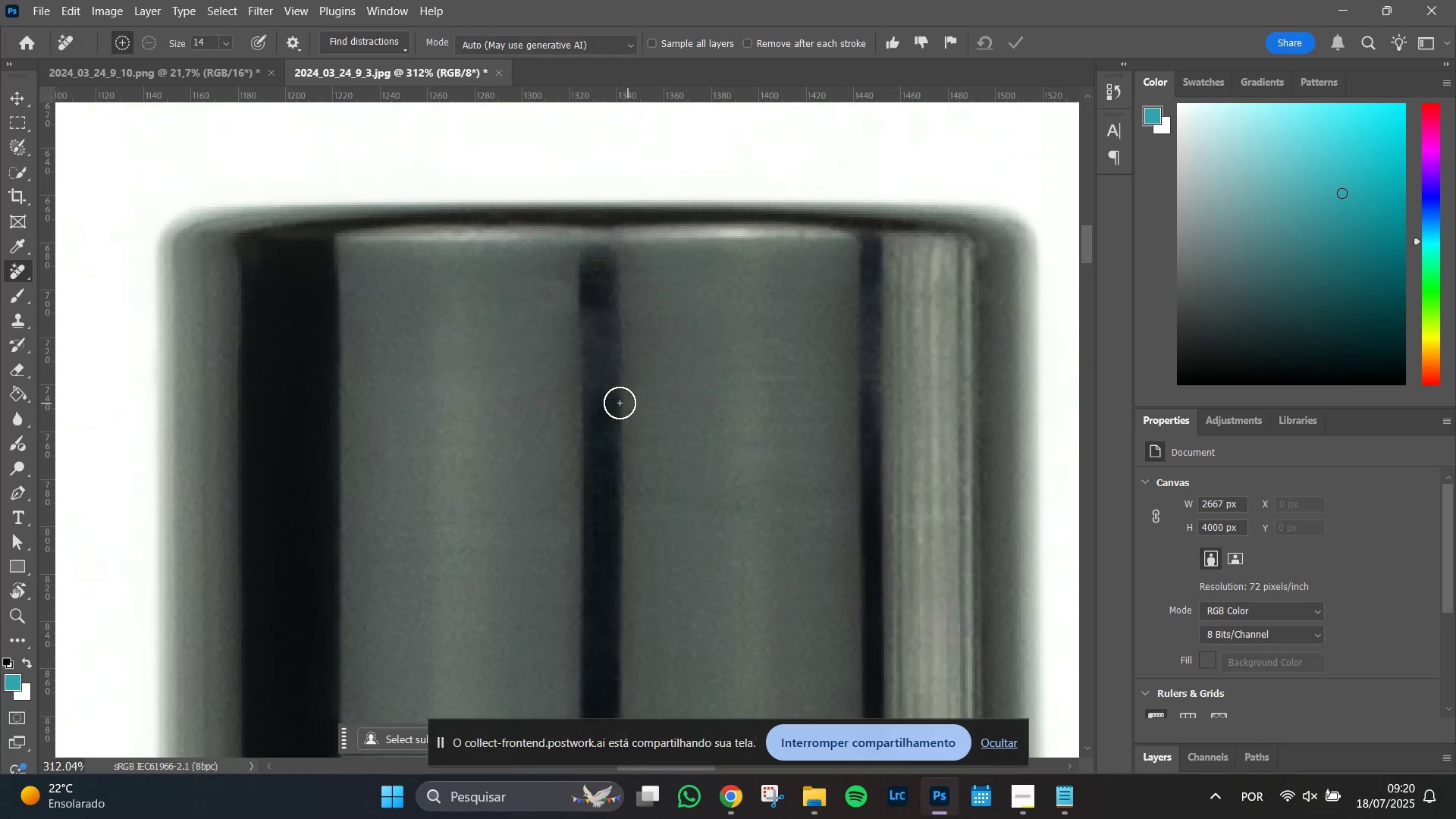 
hold_key(key=AltLeft, duration=1.41)
 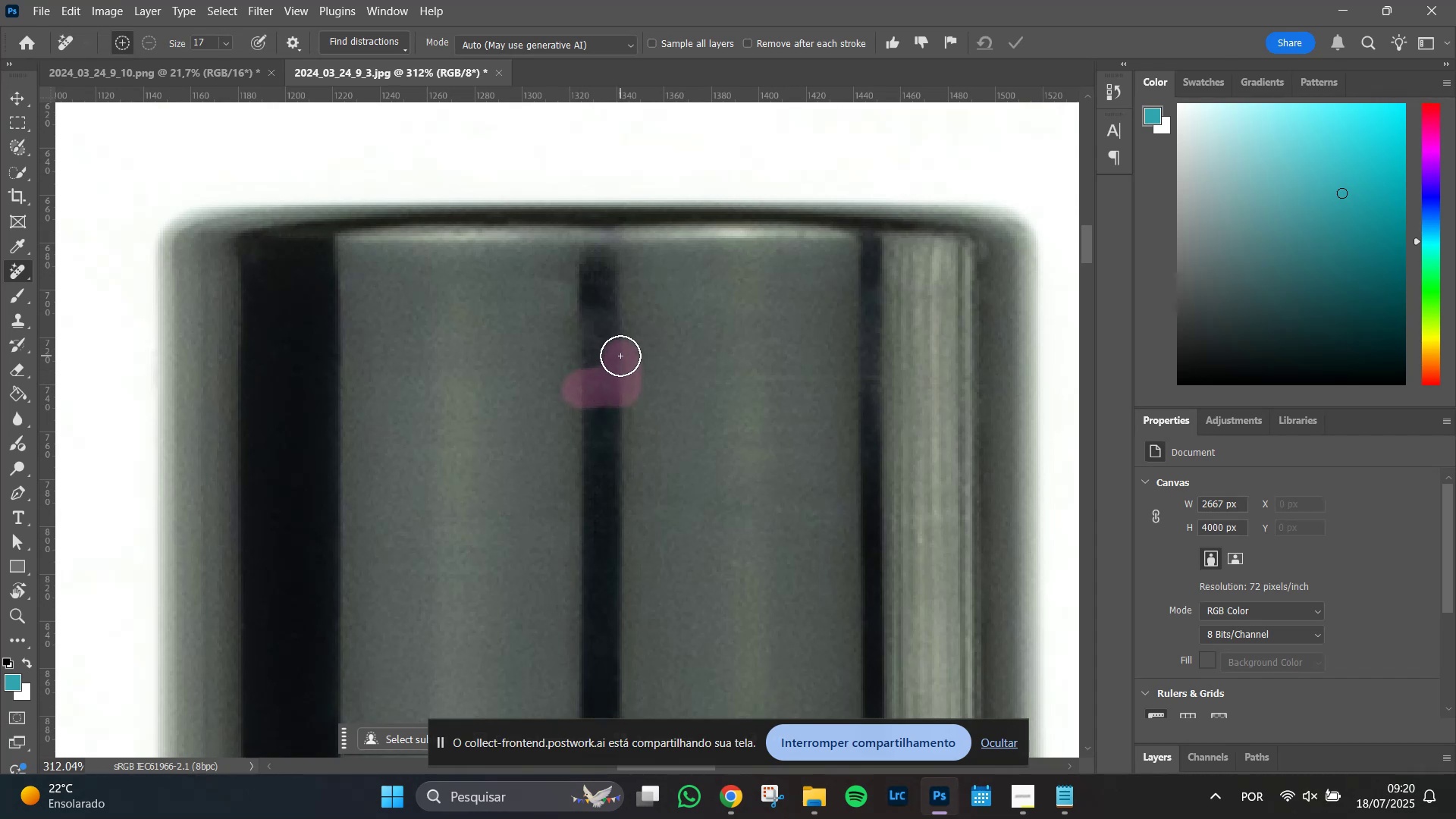 
wait(8.29)
 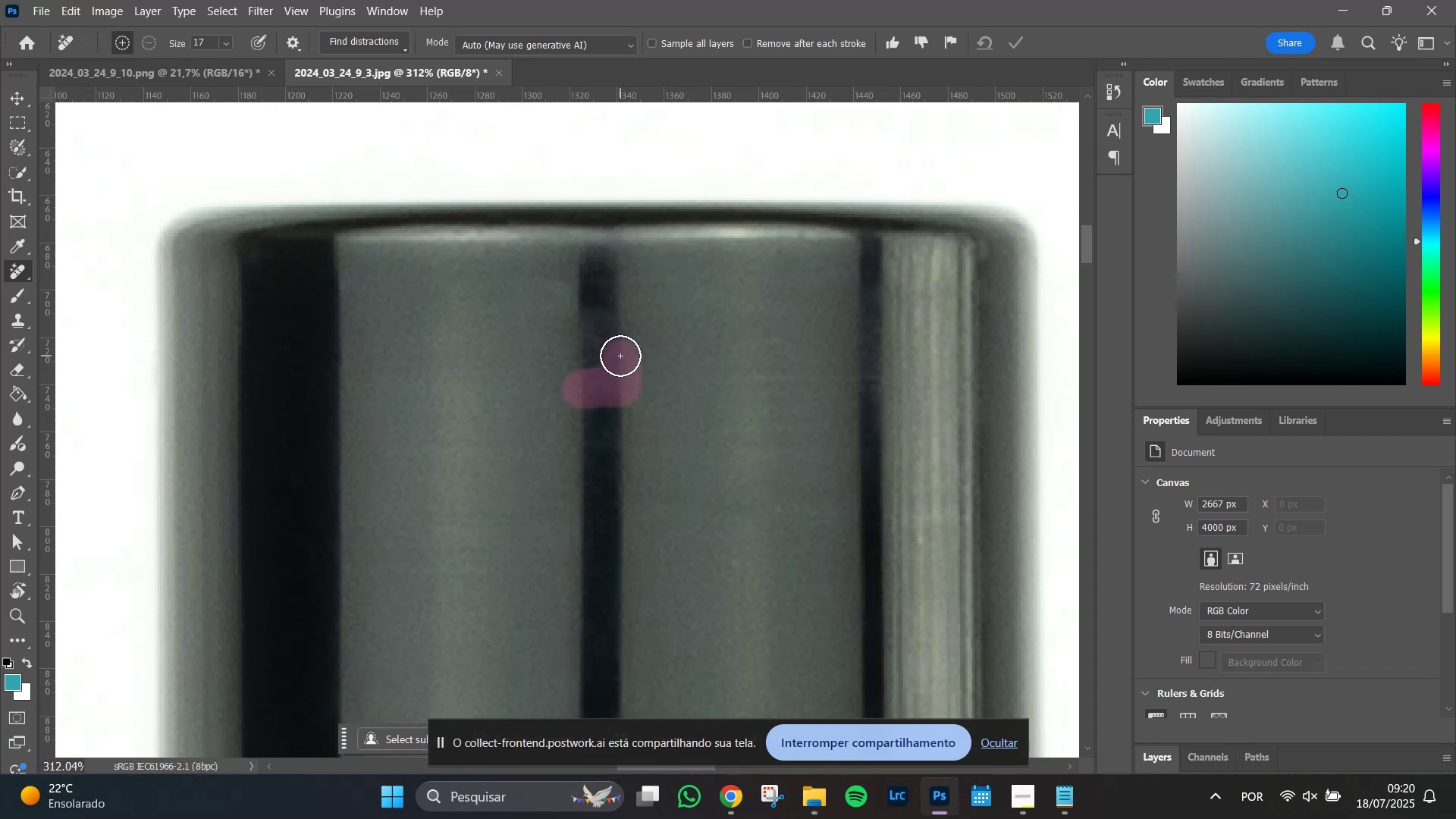 
left_click([1015, 41])
 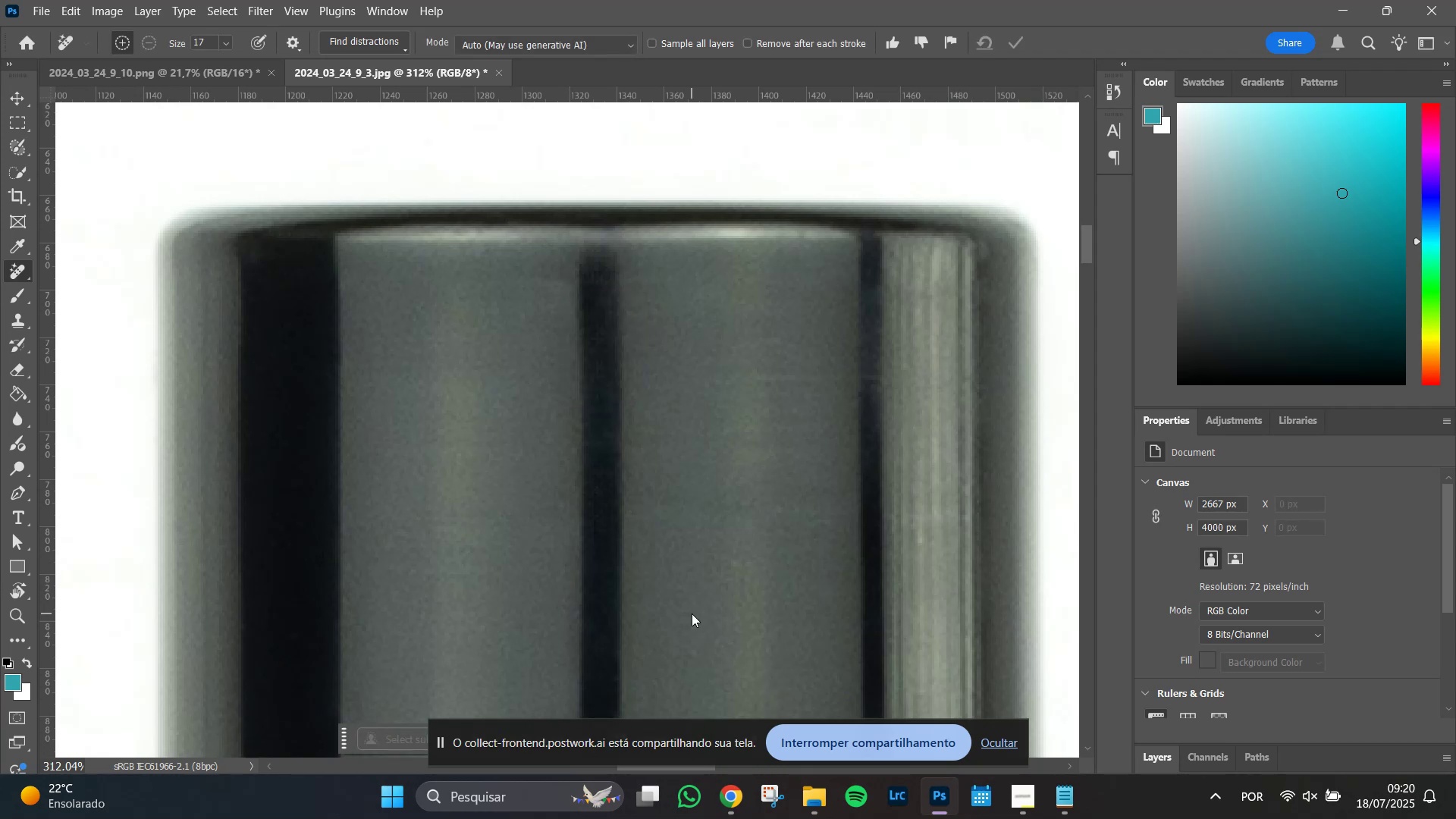 
hold_key(key=Space, duration=1.51)
 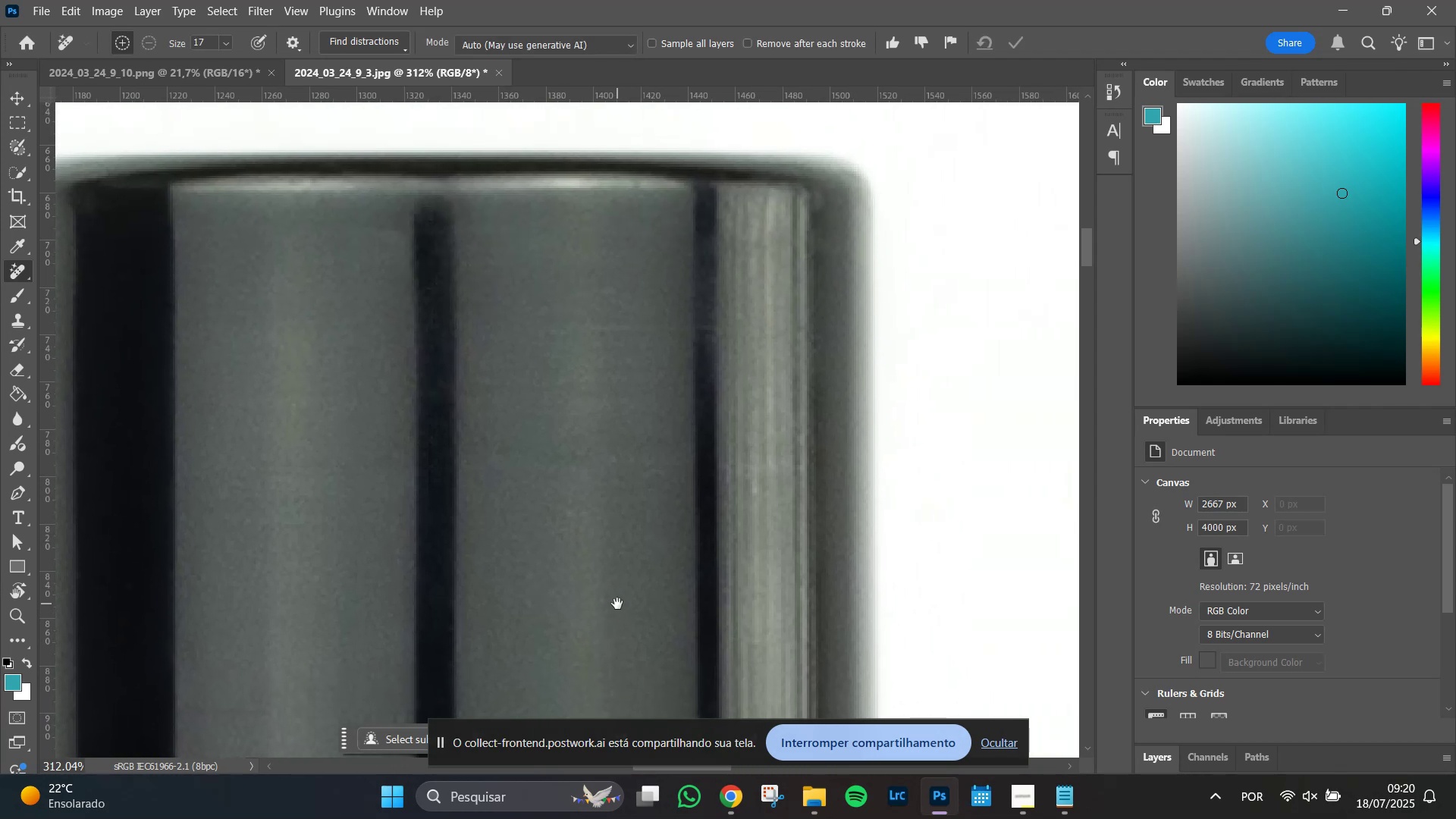 
hold_key(key=Space, duration=0.57)
 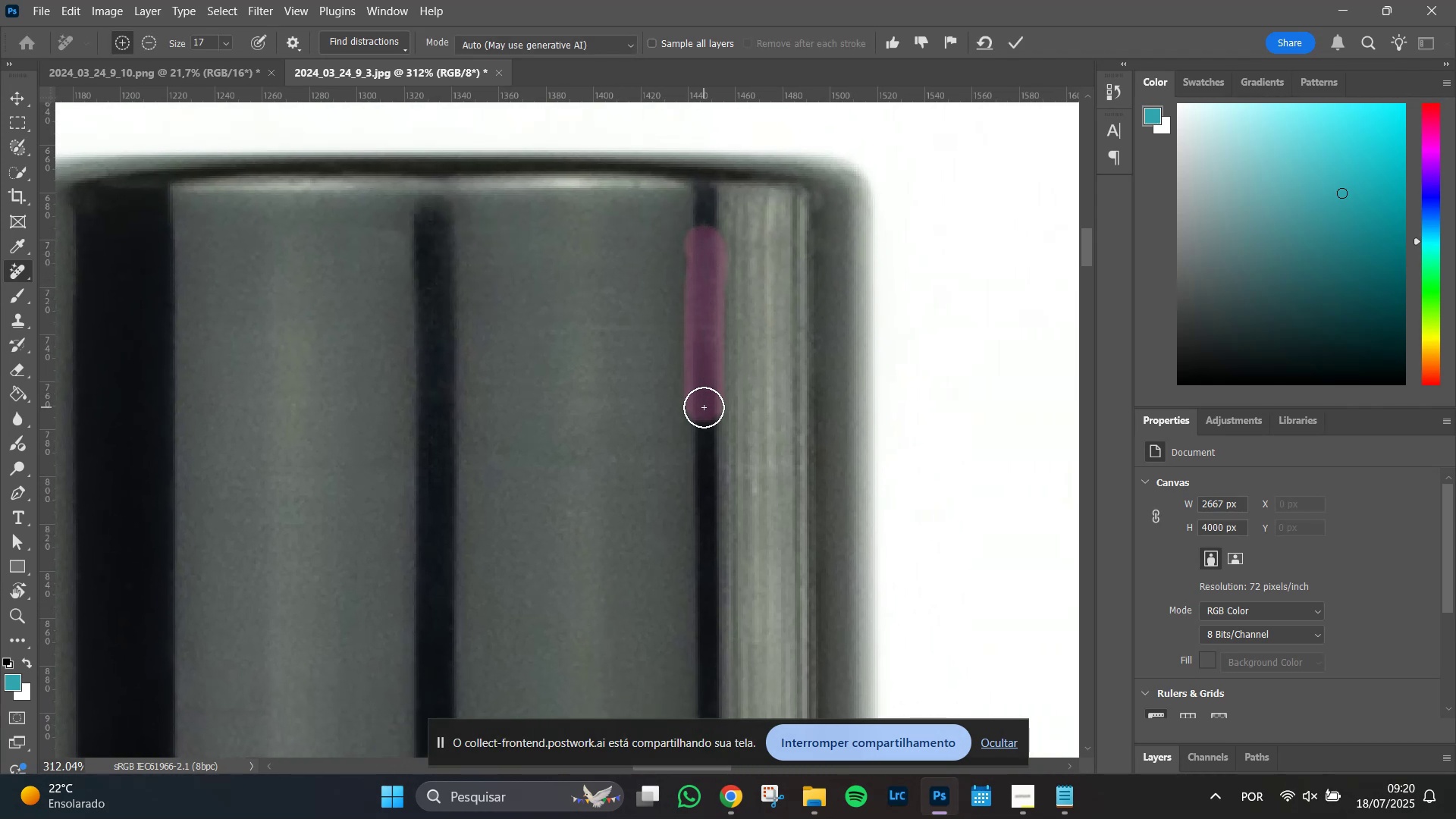 
wait(5.61)
 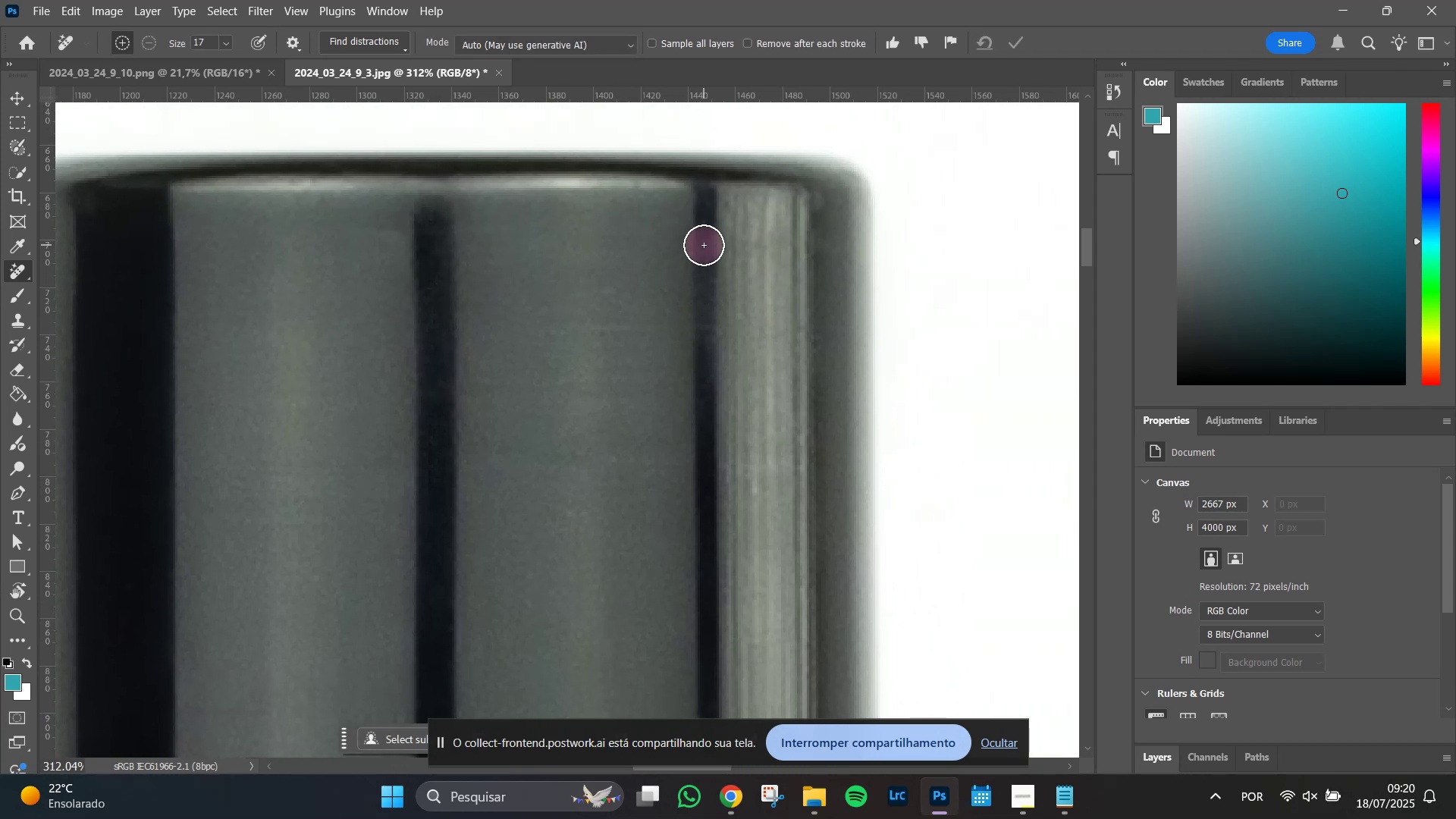 
left_click([1018, 44])
 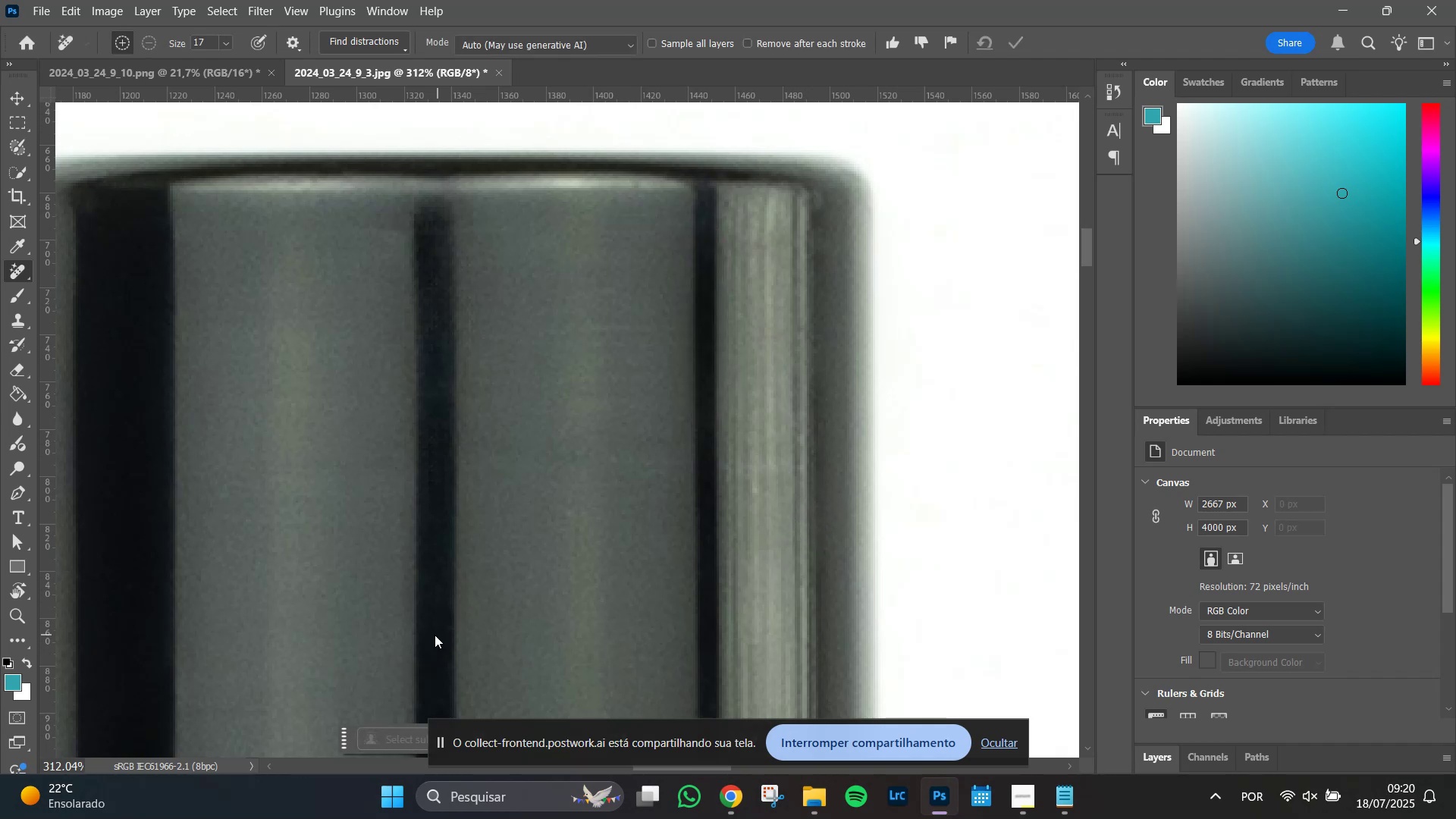 
hold_key(key=Space, duration=0.88)
 